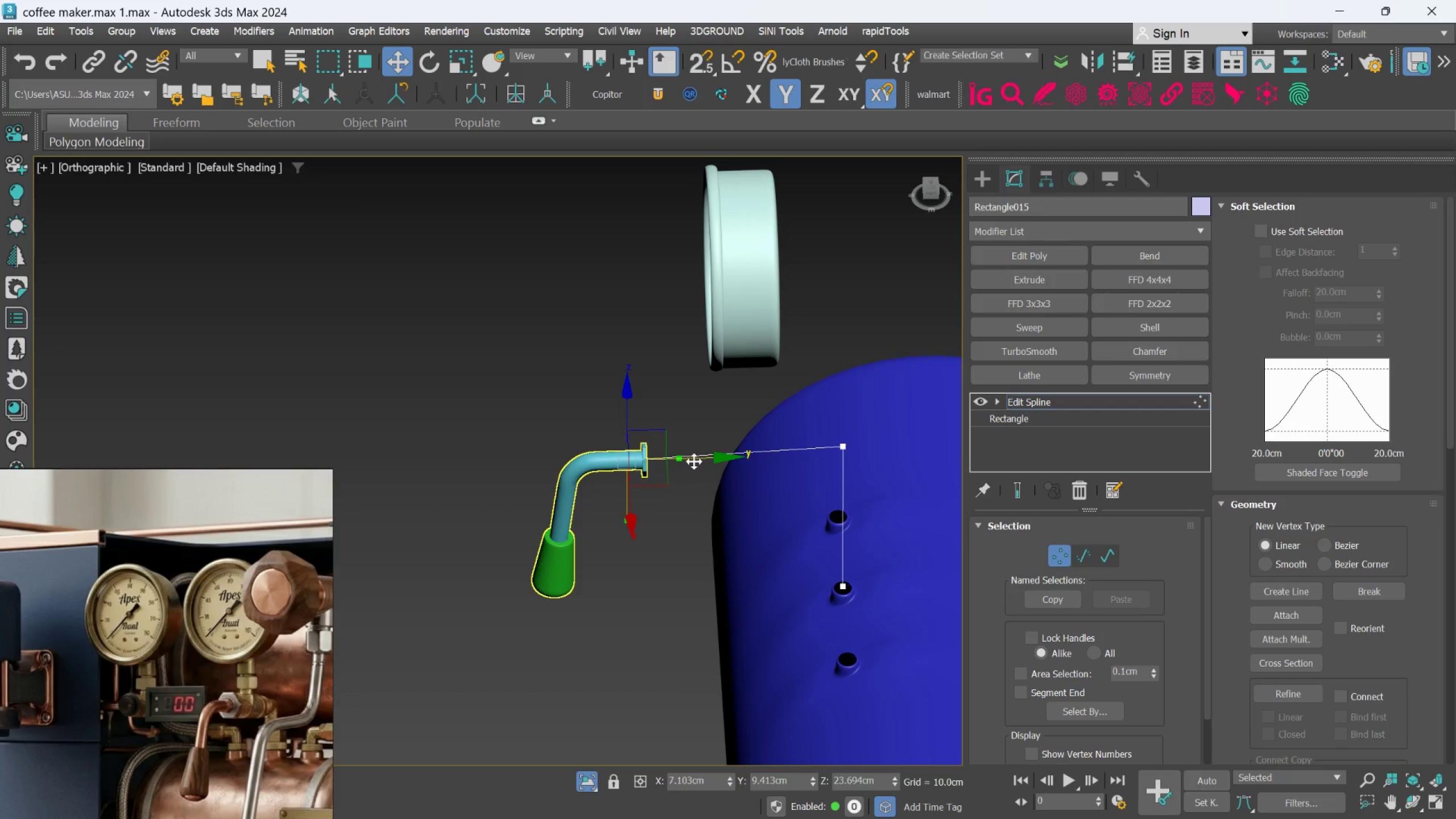 
left_click_drag(start_coordinate=[694, 460], to_coordinate=[731, 459])
 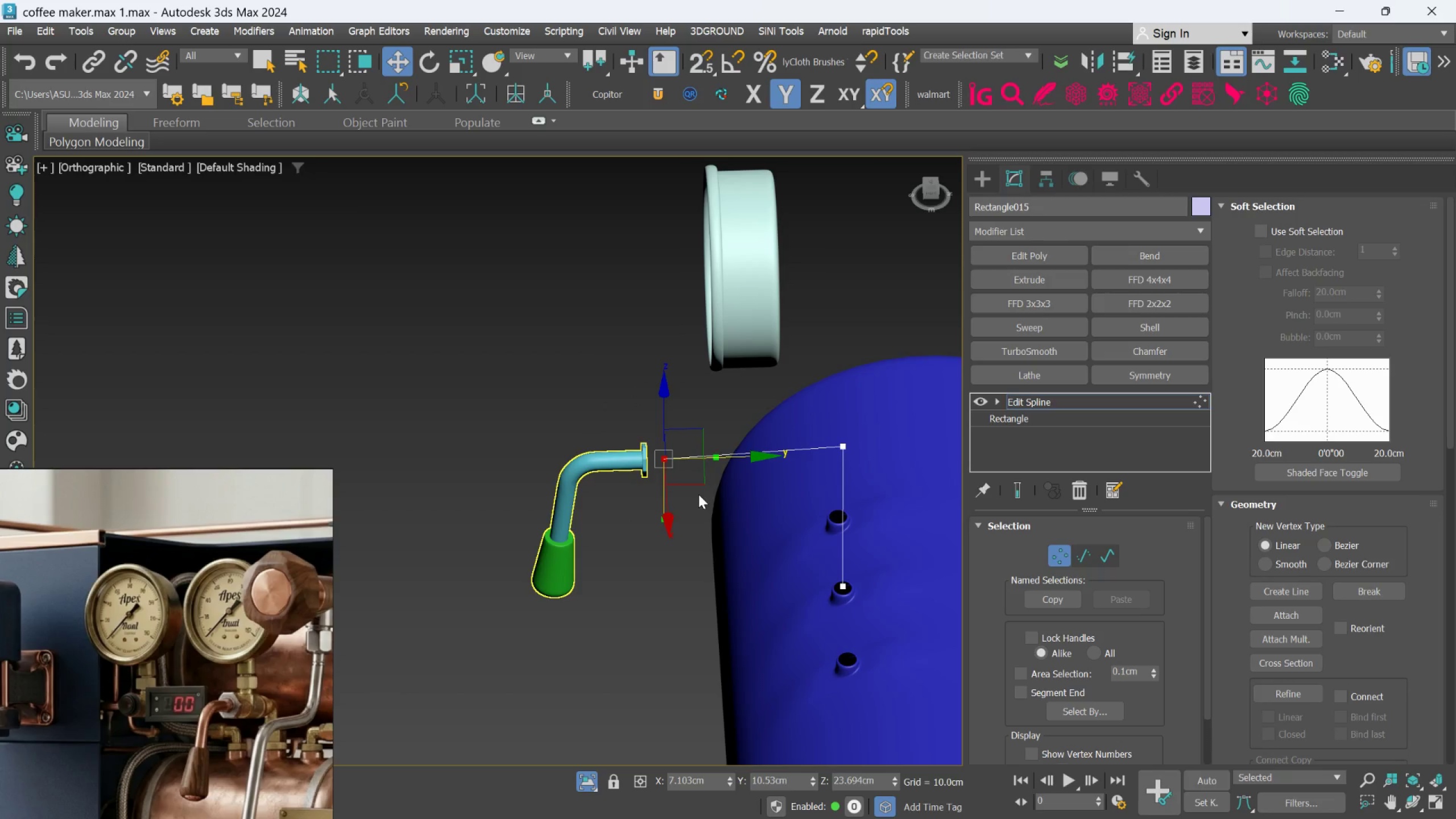 
hold_key(key=AltLeft, duration=1.05)
 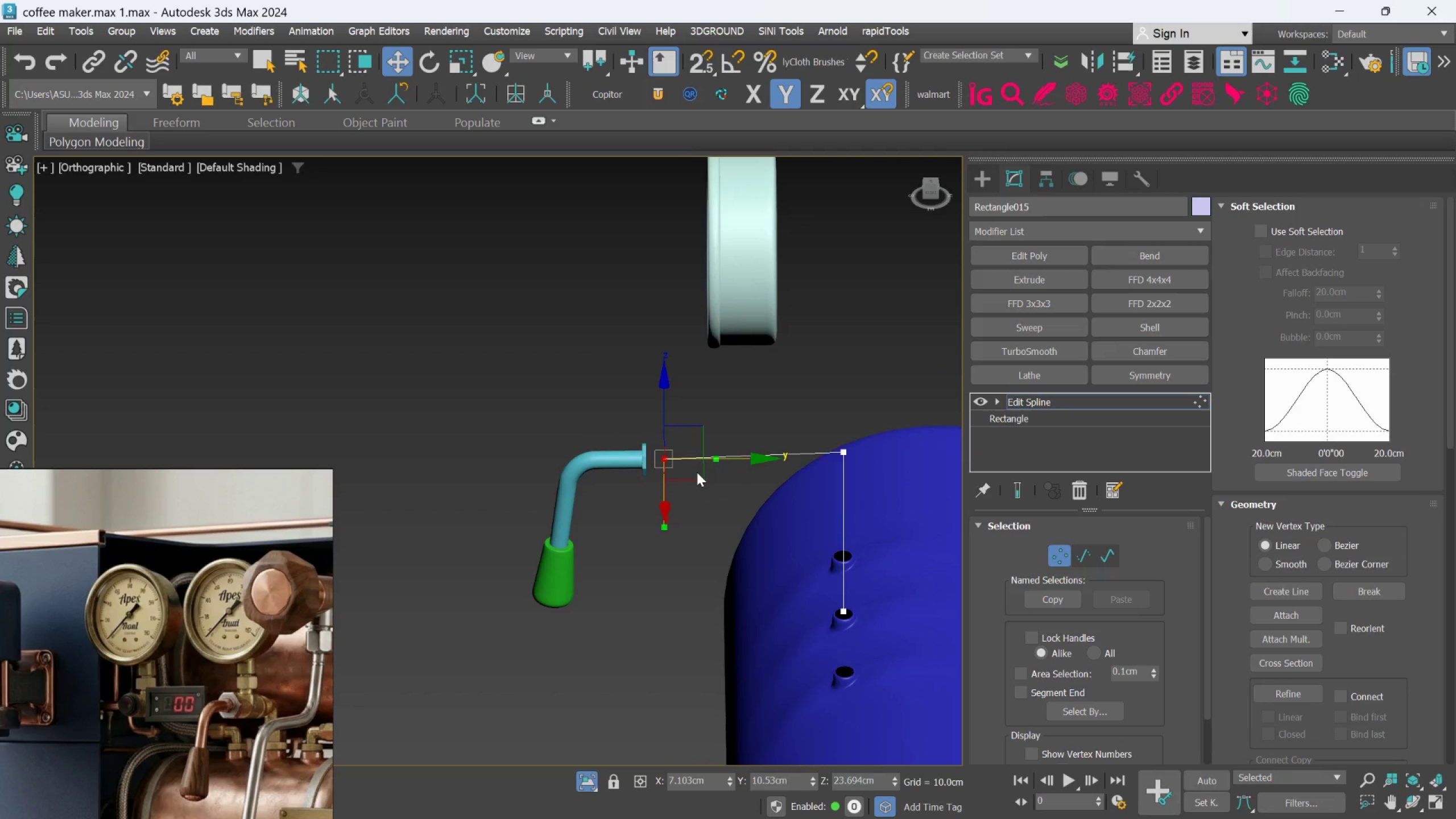 
hold_key(key=AltLeft, duration=0.66)
 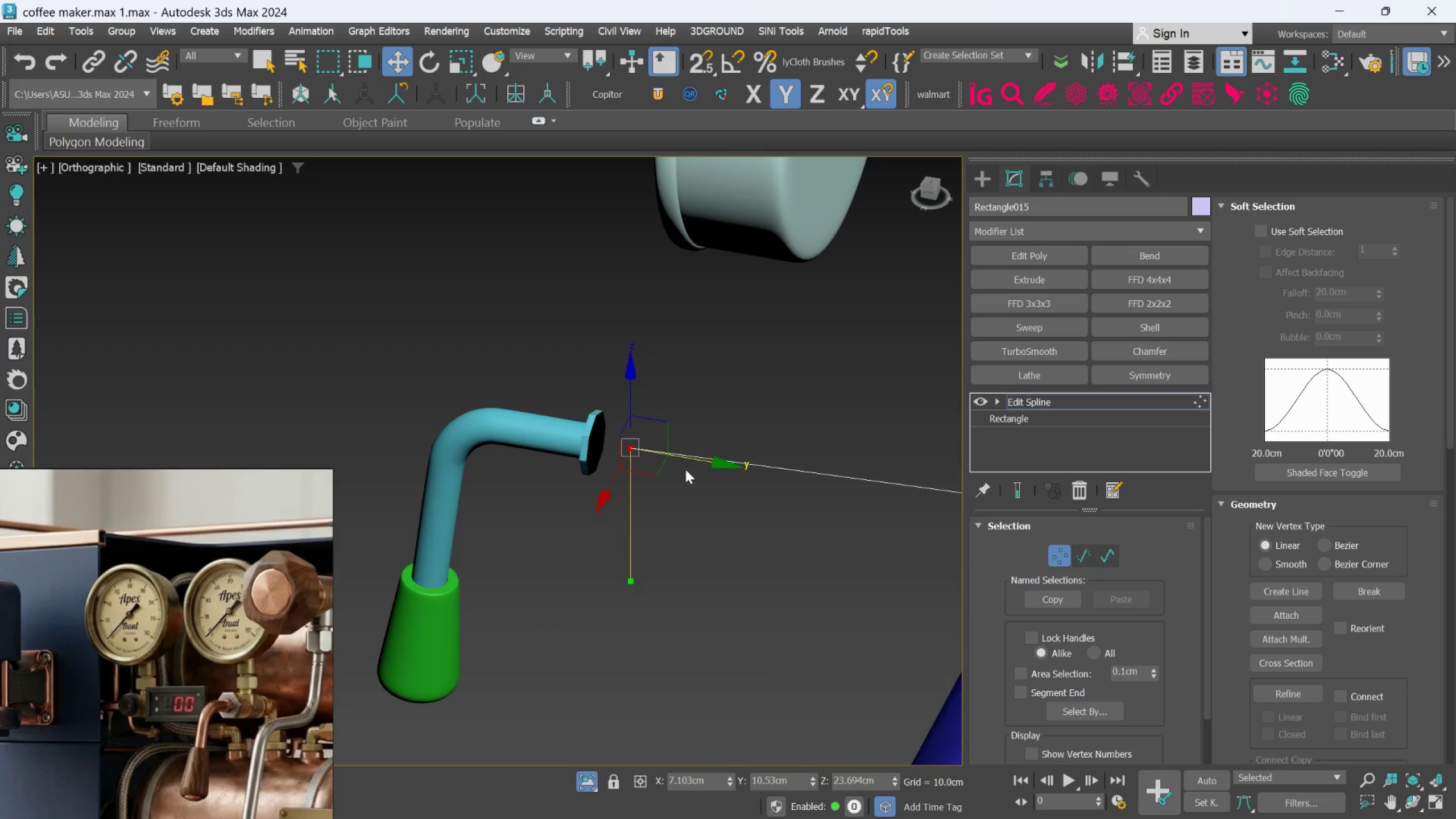 
scroll: coordinate [697, 470], scroll_direction: up, amount: 2.0
 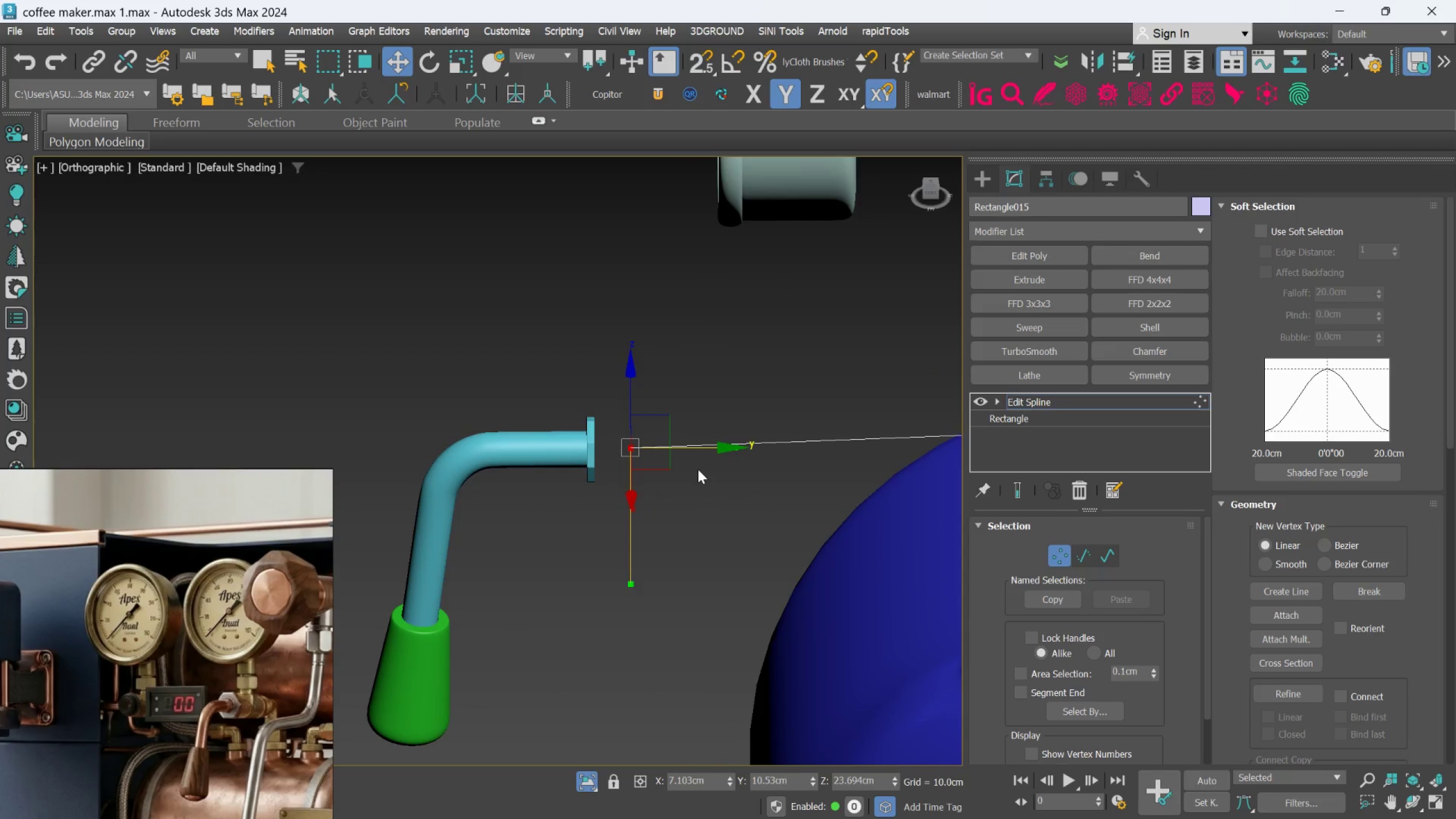 
scroll: coordinate [688, 469], scroll_direction: down, amount: 3.0
 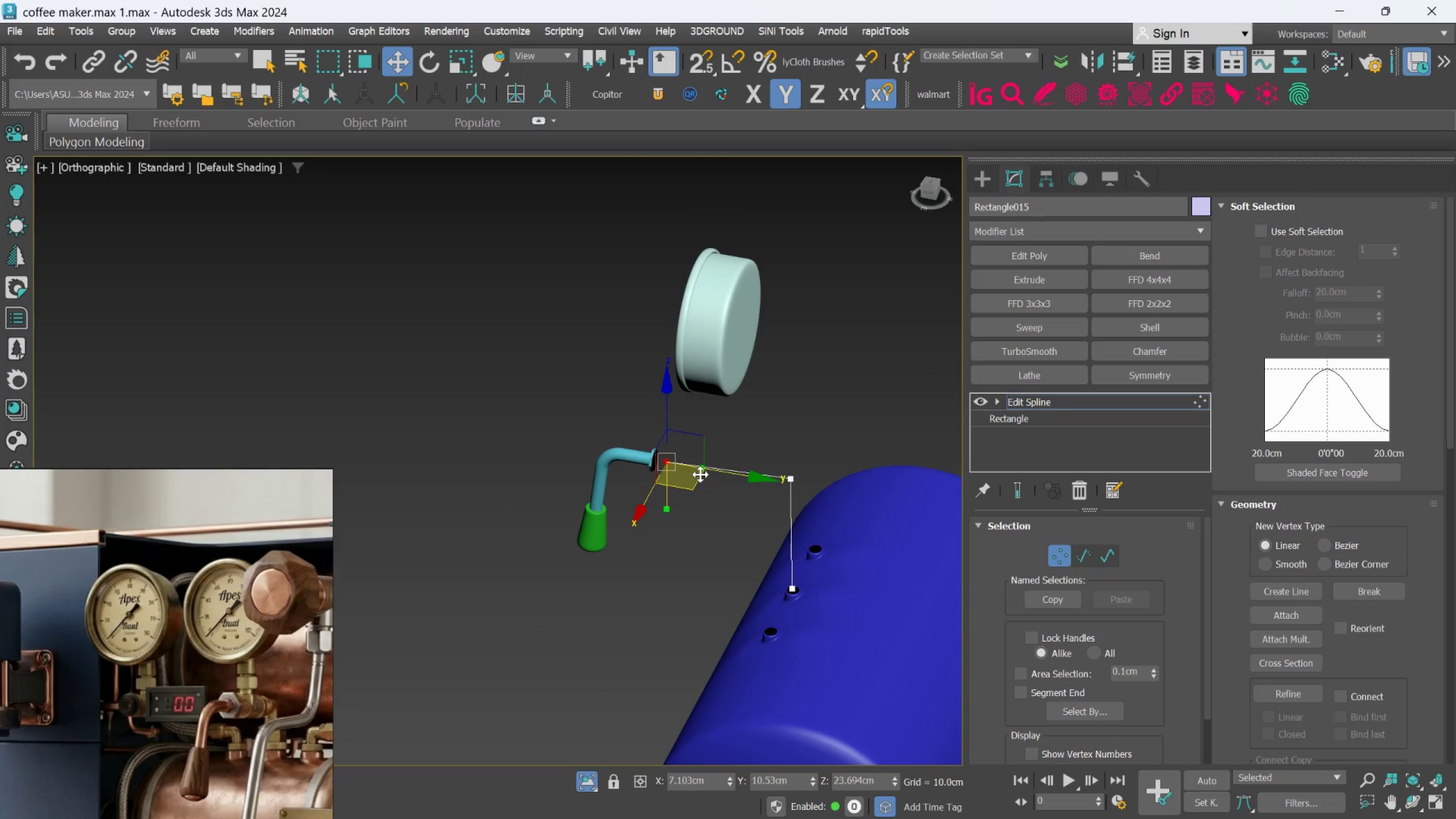 
scroll: coordinate [701, 475], scroll_direction: up, amount: 2.0
 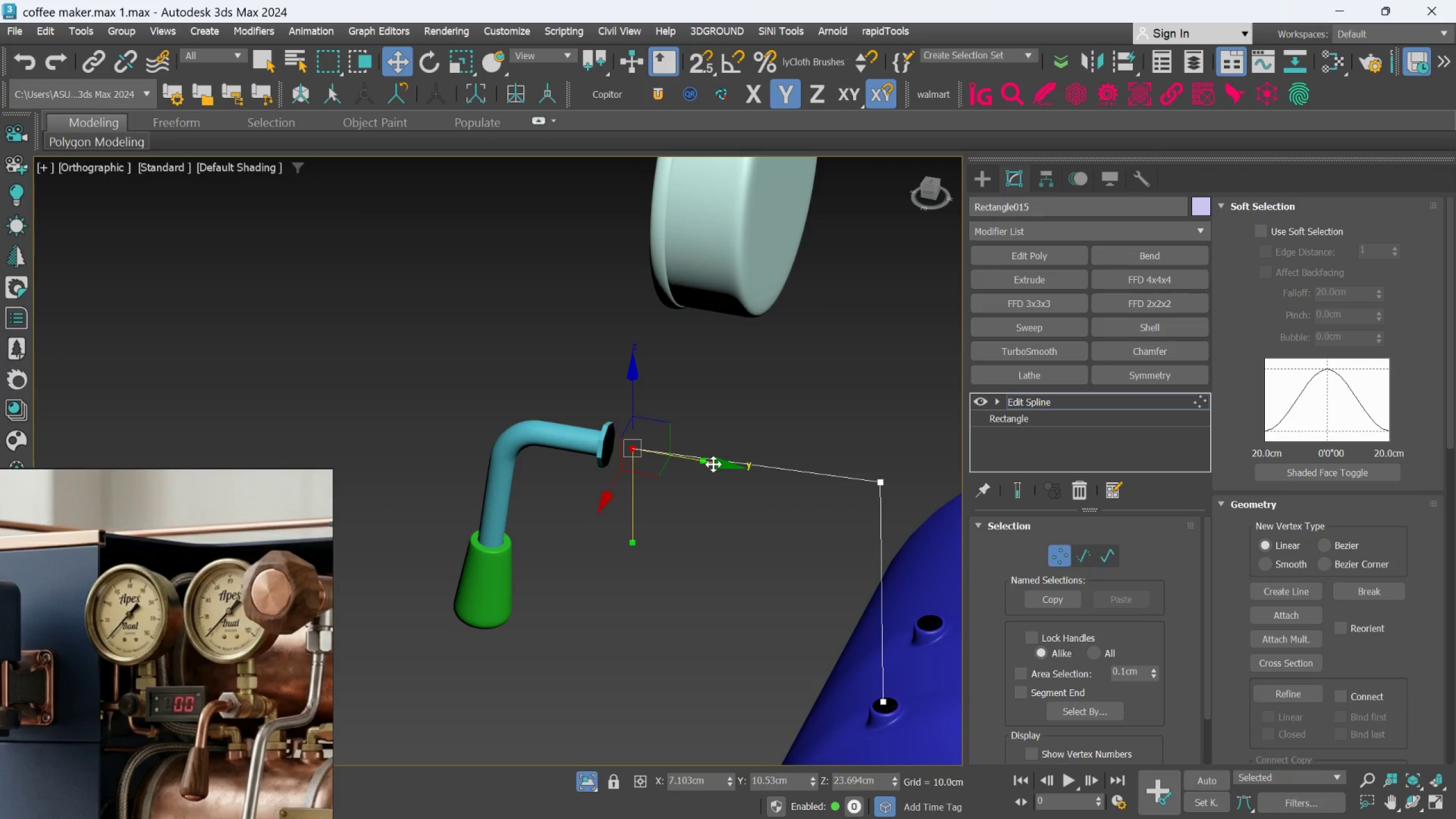 
left_click_drag(start_coordinate=[713, 464], to_coordinate=[696, 461])
 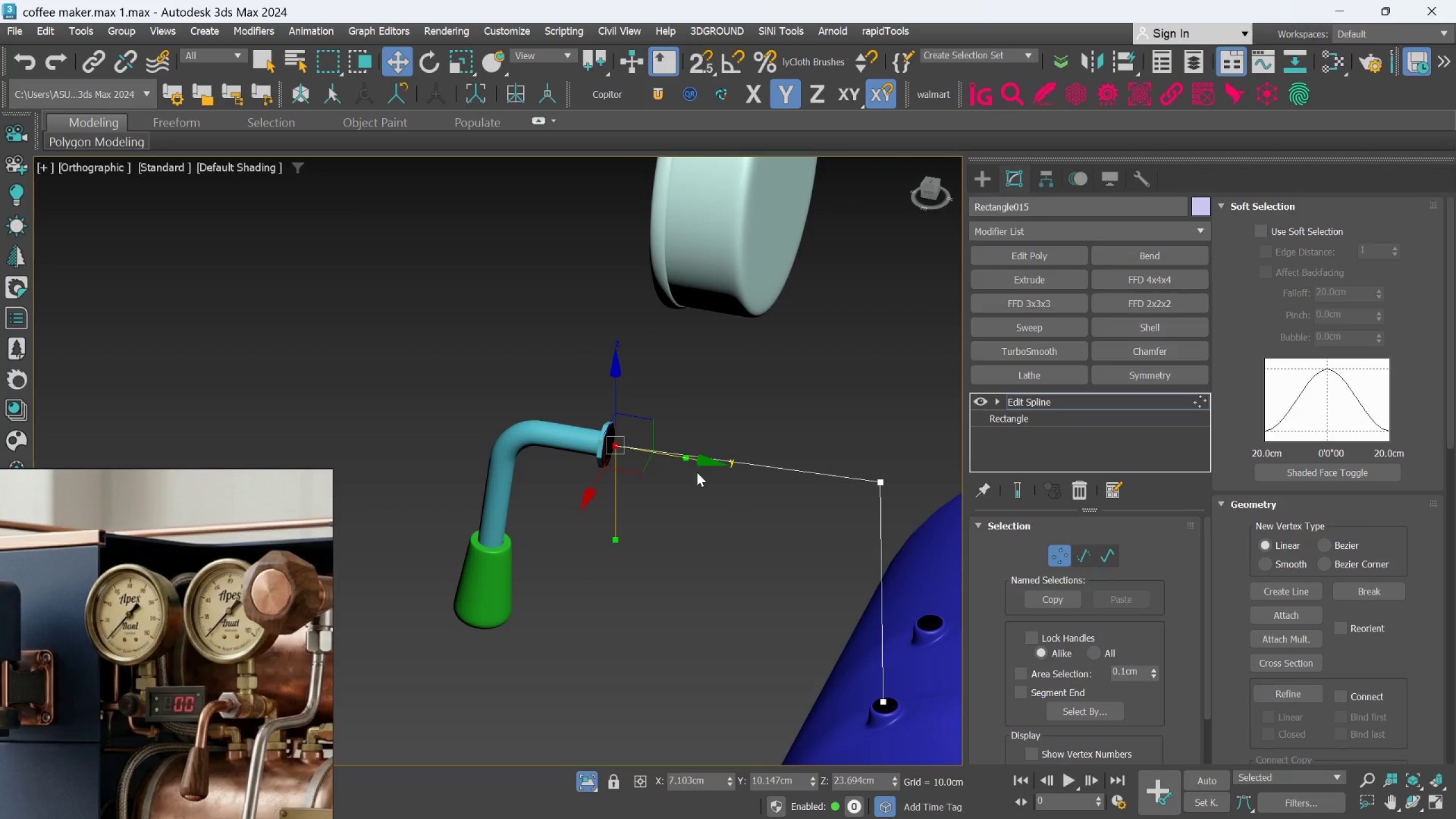 
hold_key(key=AltLeft, duration=0.72)
 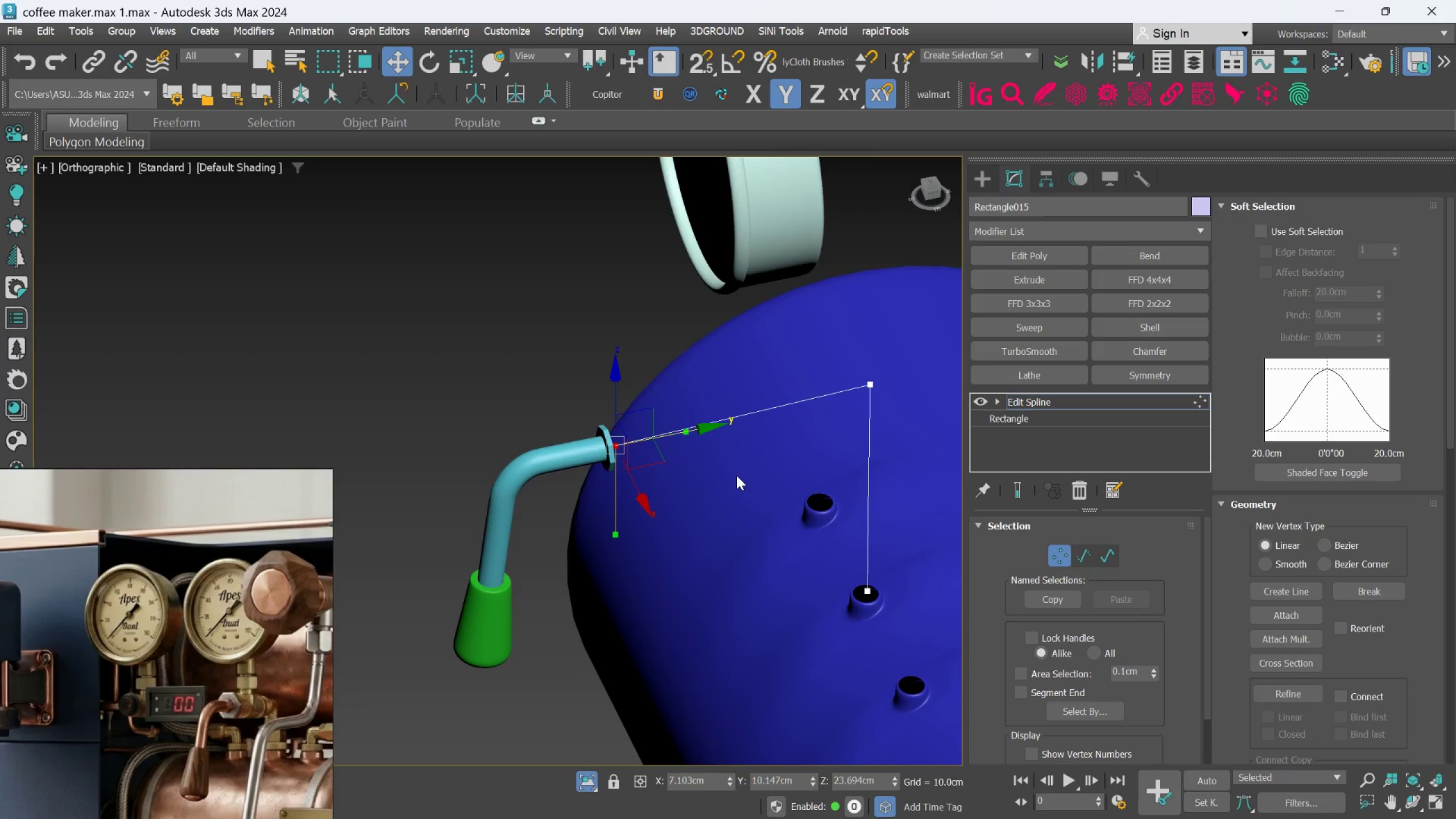 
hold_key(key=AltLeft, duration=0.98)
 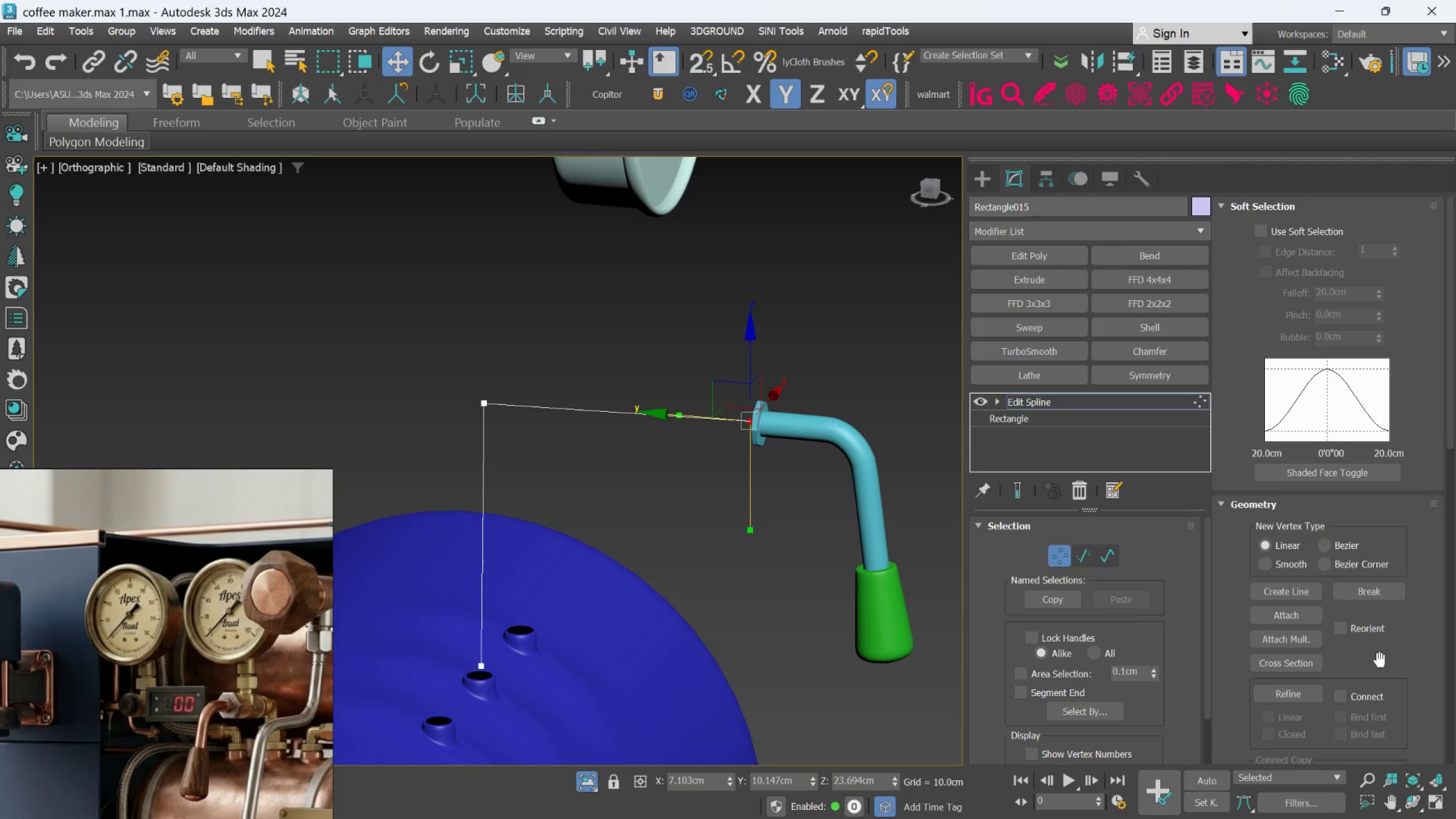 
wait(8.52)
 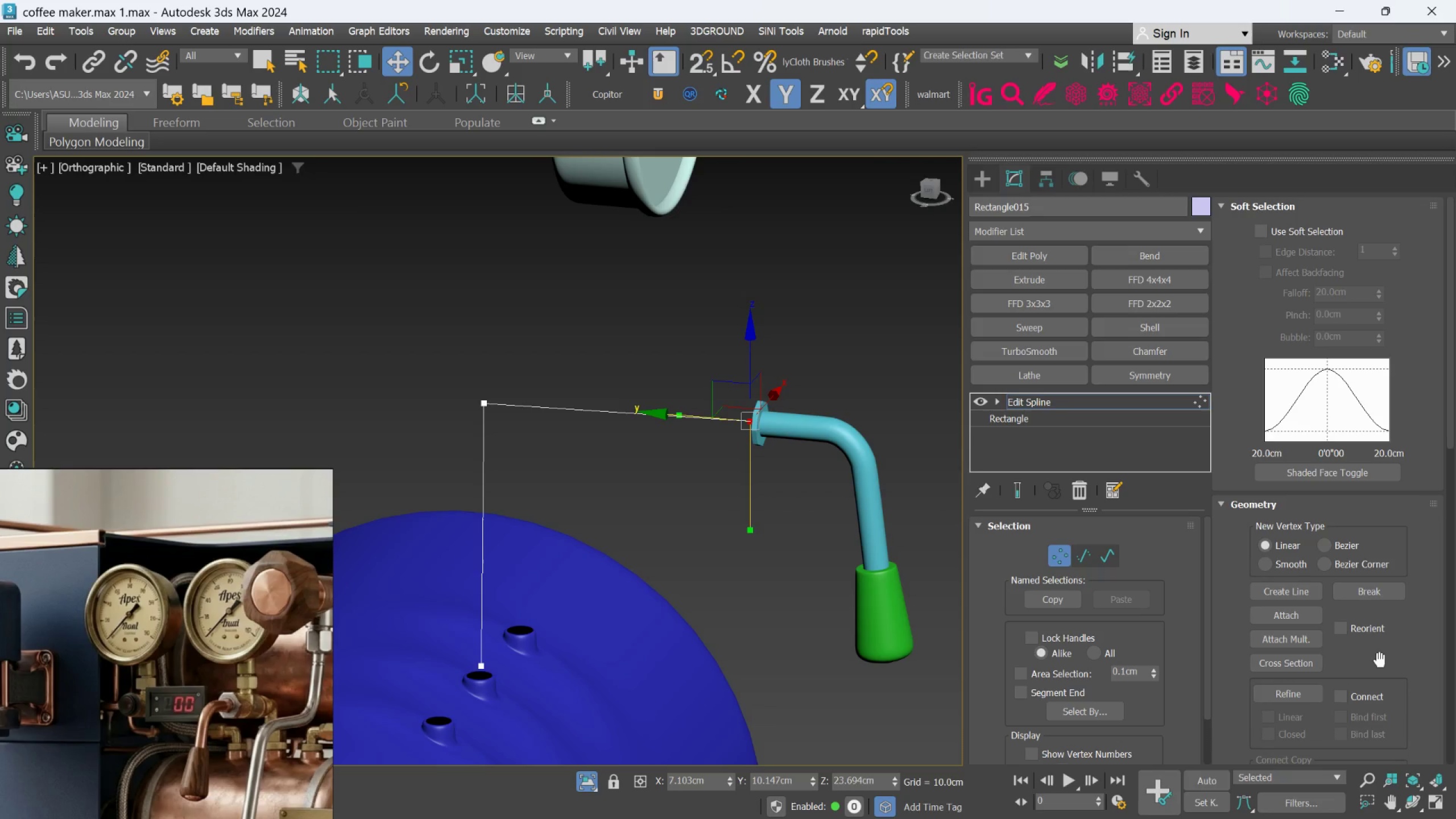 
left_click_drag(start_coordinate=[1453, 415], to_coordinate=[1455, 530])
 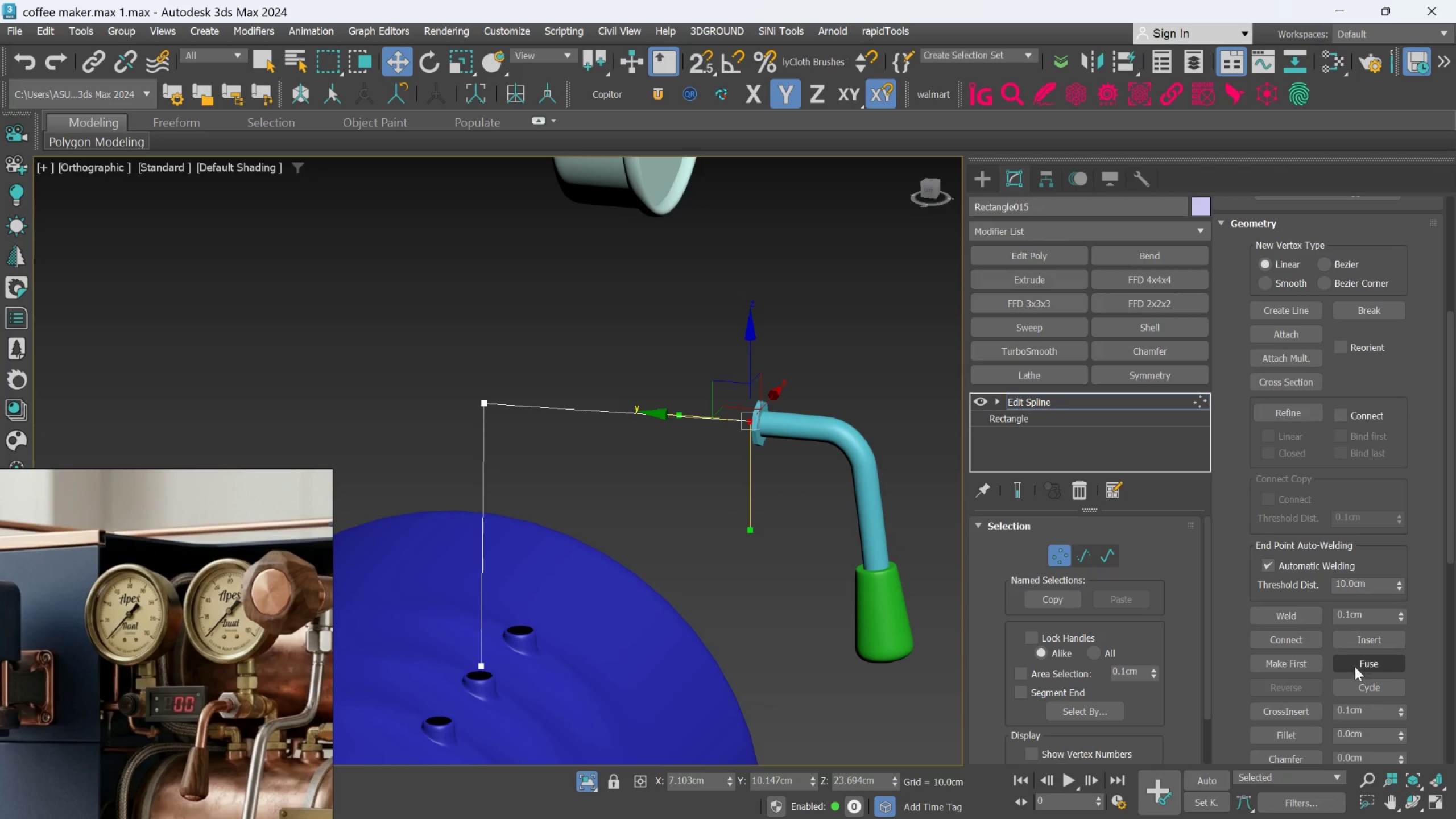 
left_click([1301, 735])
 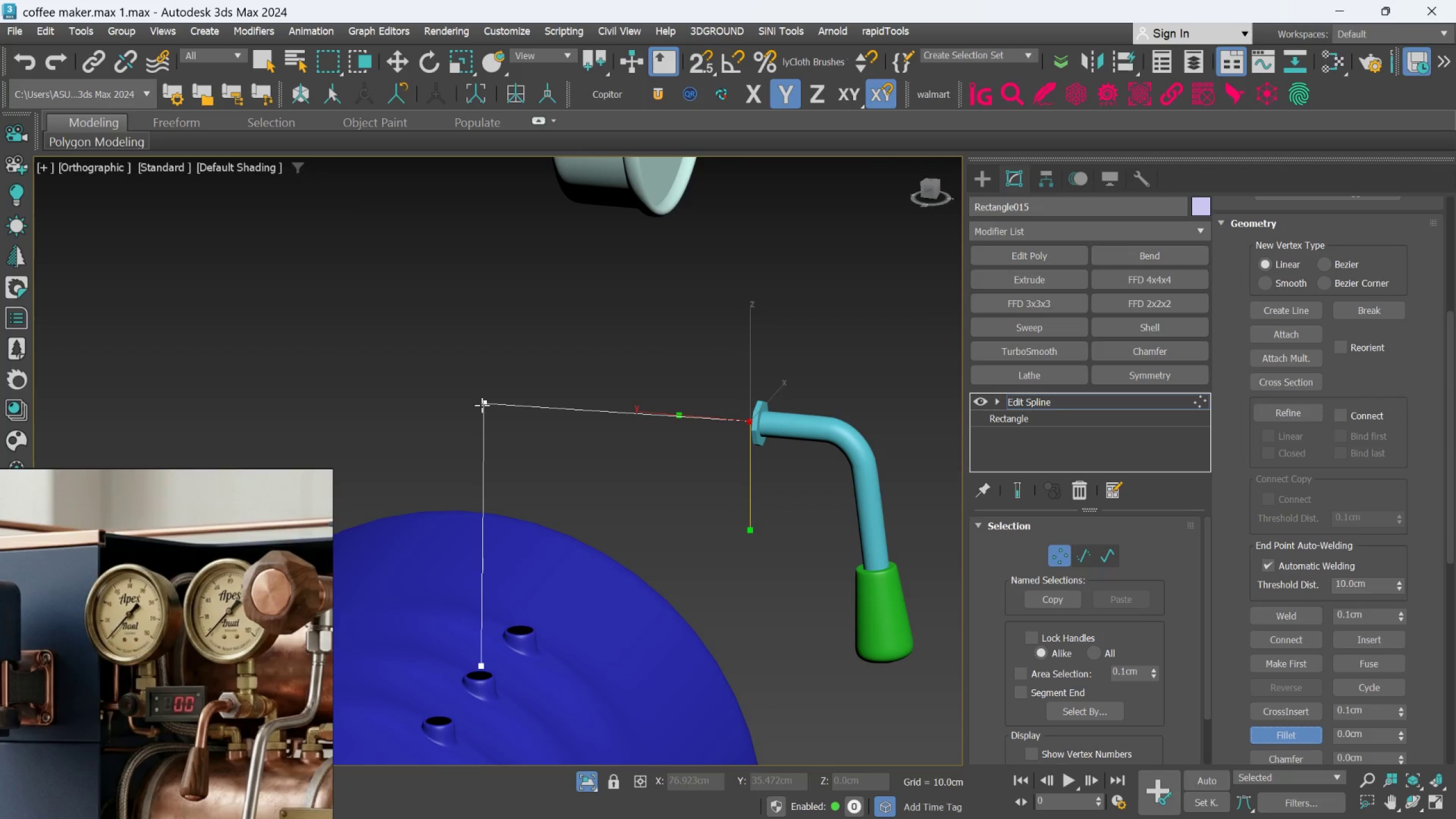 
left_click_drag(start_coordinate=[482, 405], to_coordinate=[507, 323])
 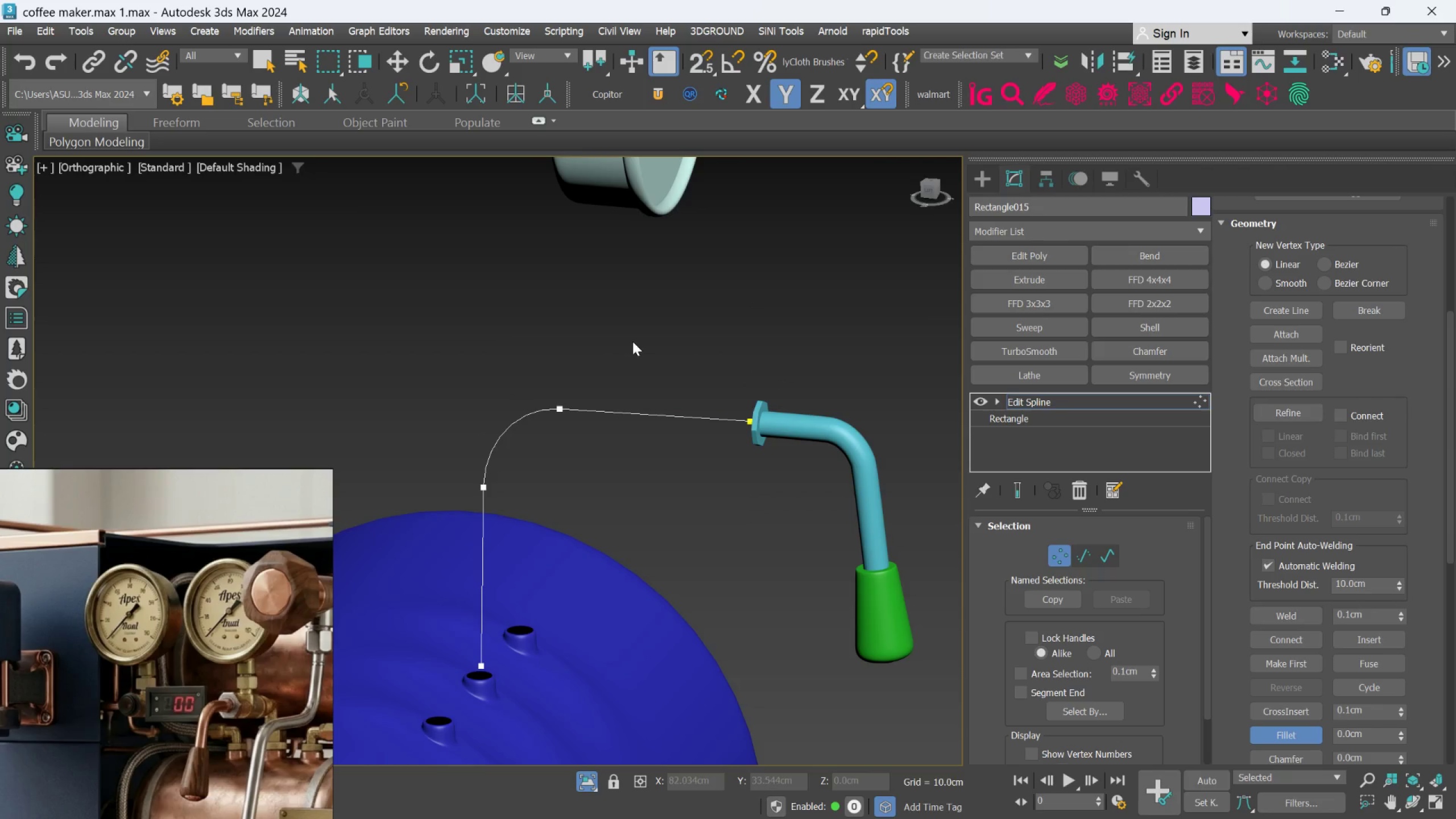 
right_click([632, 341])
 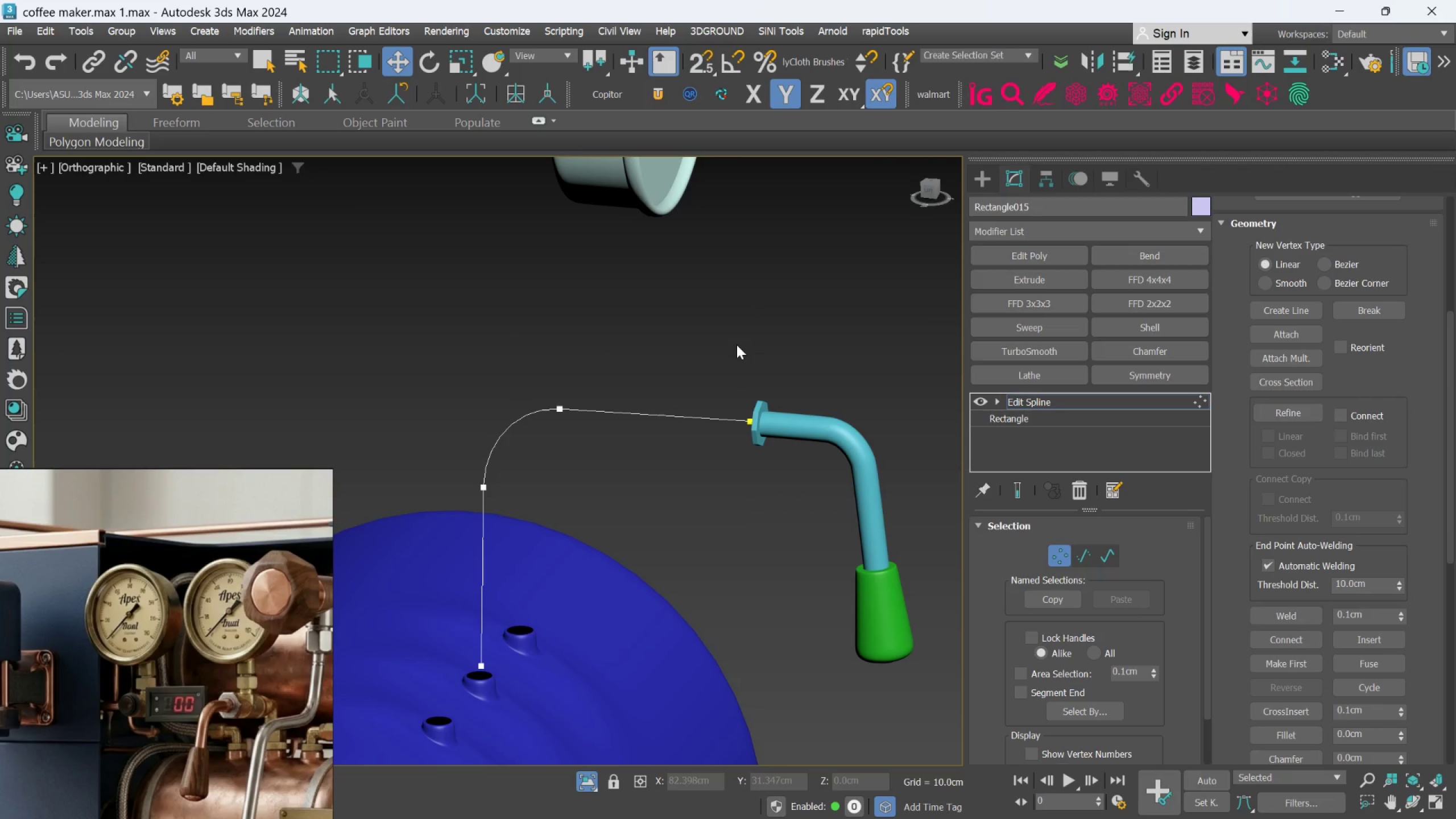 
scroll: coordinate [743, 342], scroll_direction: down, amount: 2.0
 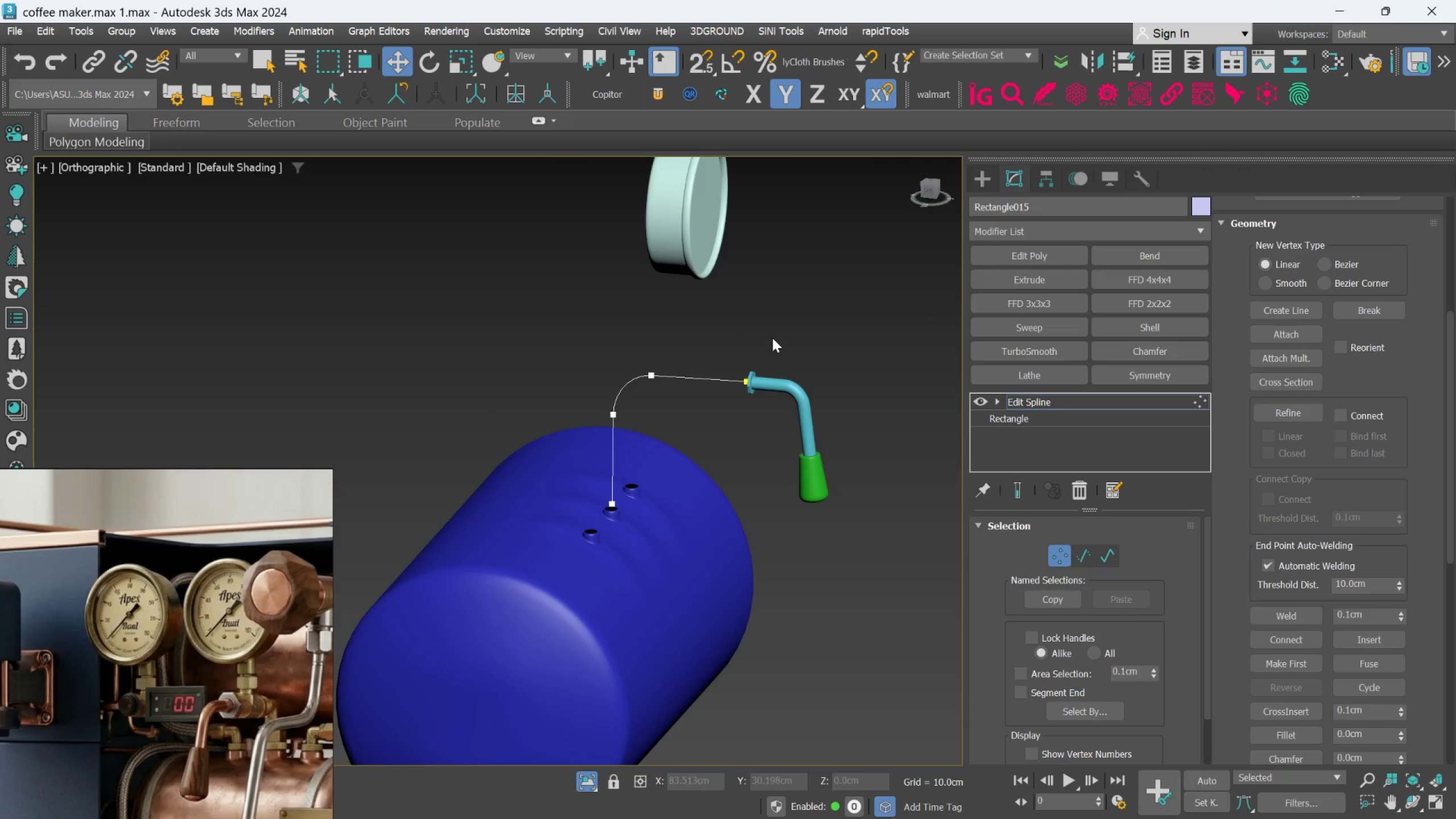 
hold_key(key=AltLeft, duration=0.75)
 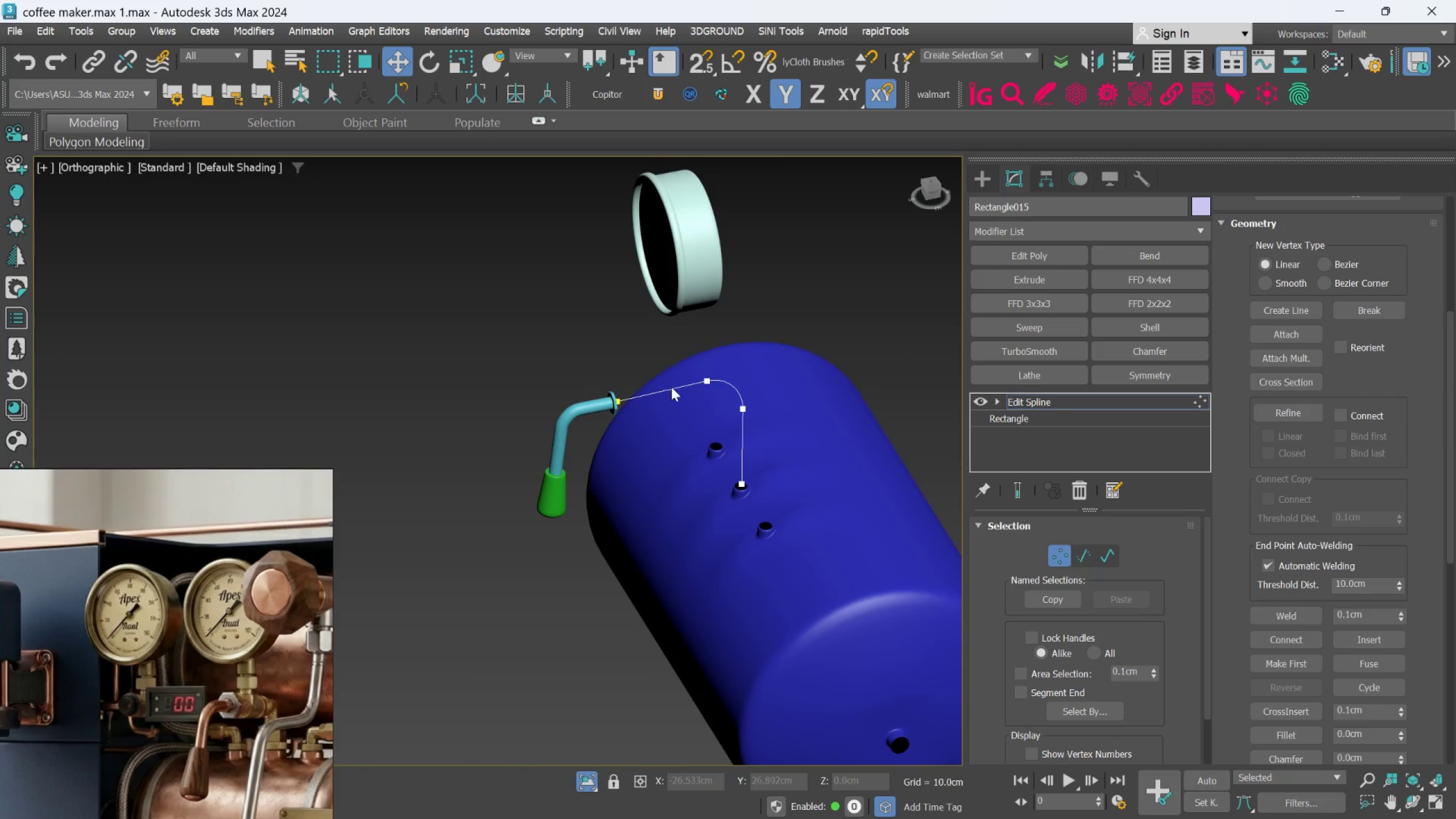 
hold_key(key=AltLeft, duration=0.88)
 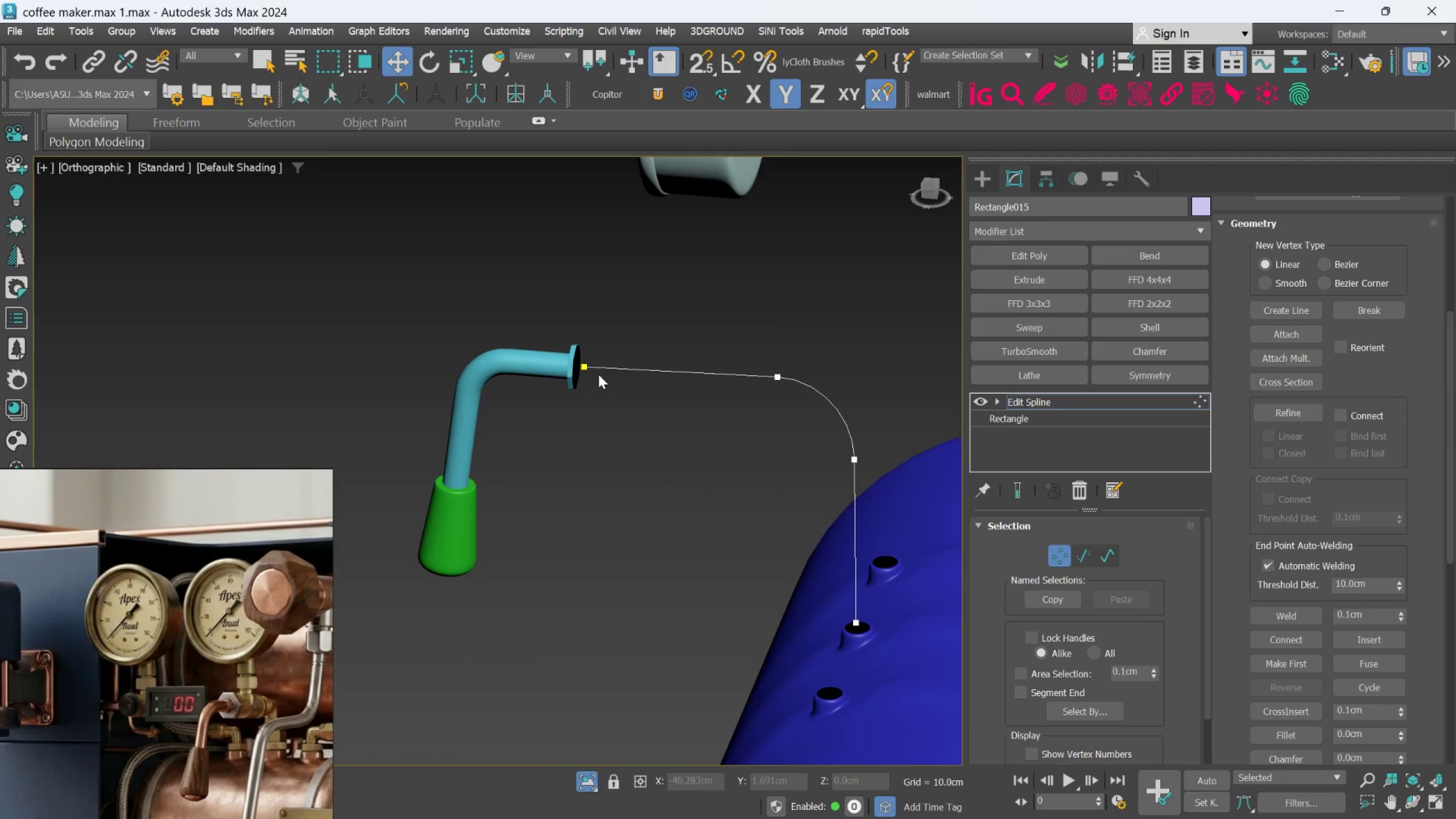 
scroll: coordinate [639, 391], scroll_direction: up, amount: 2.0
 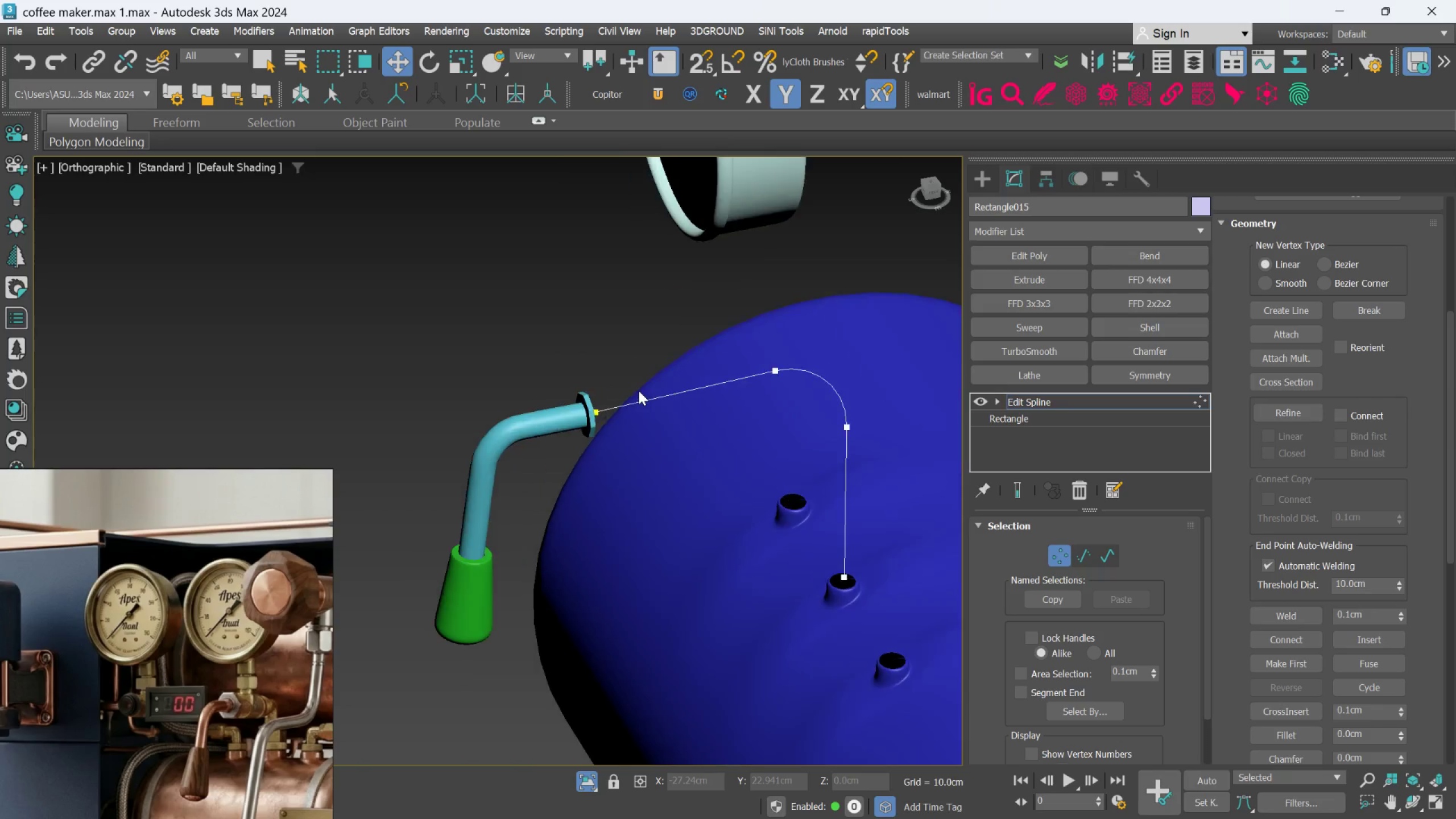 
hold_key(key=AltLeft, duration=0.67)
 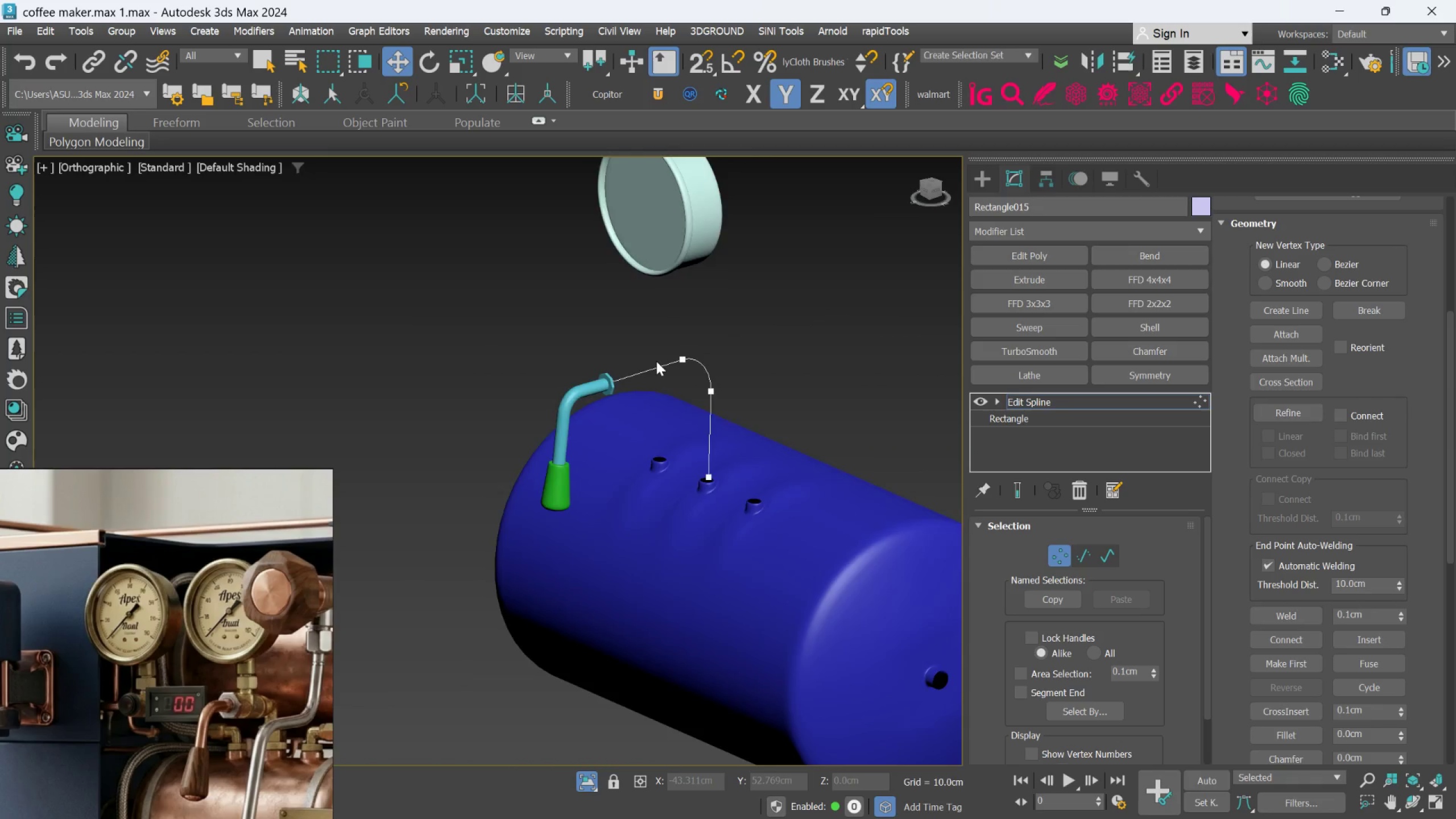 
scroll: coordinate [599, 367], scroll_direction: down, amount: 4.0
 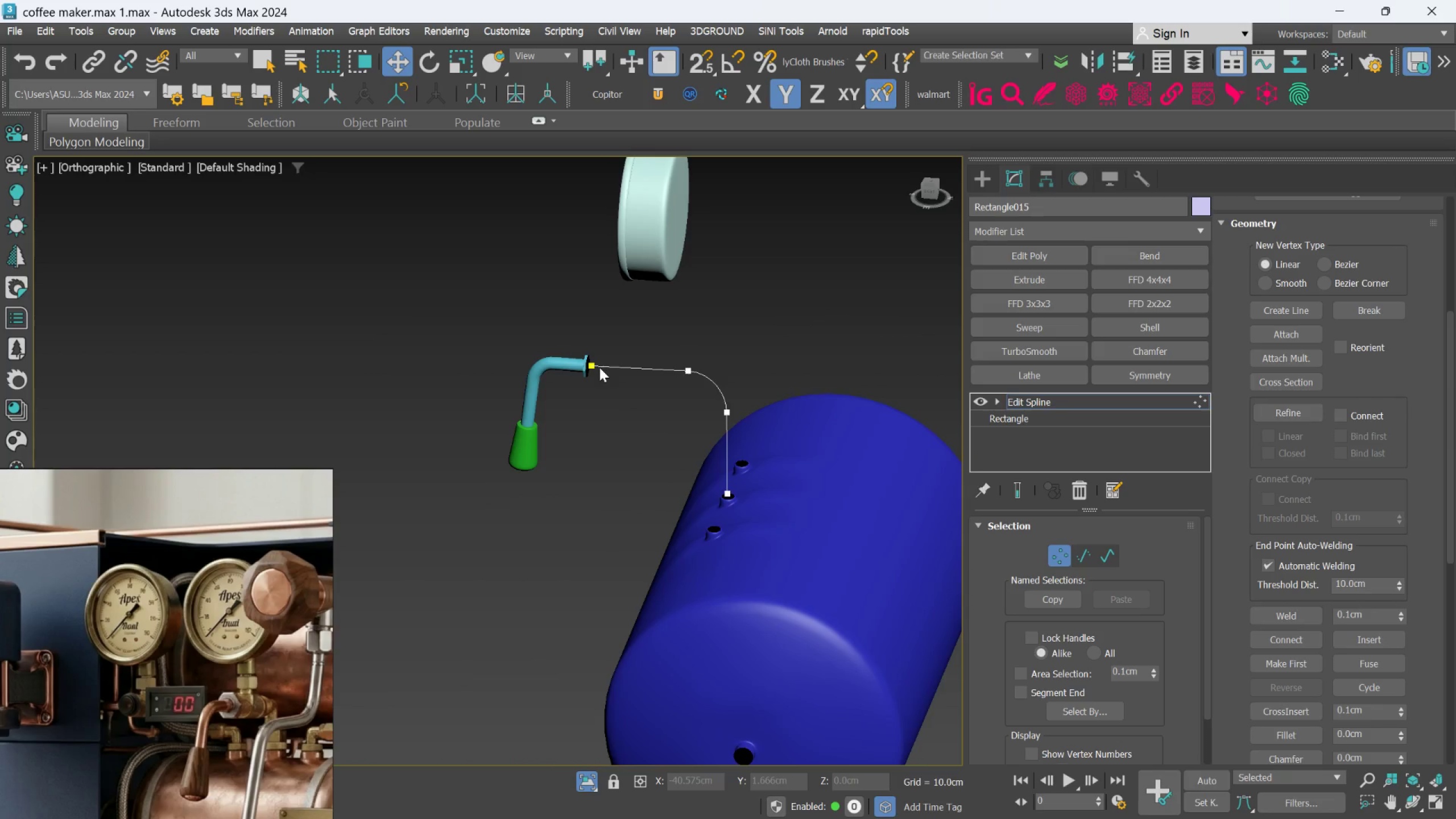 
hold_key(key=AltLeft, duration=0.97)
 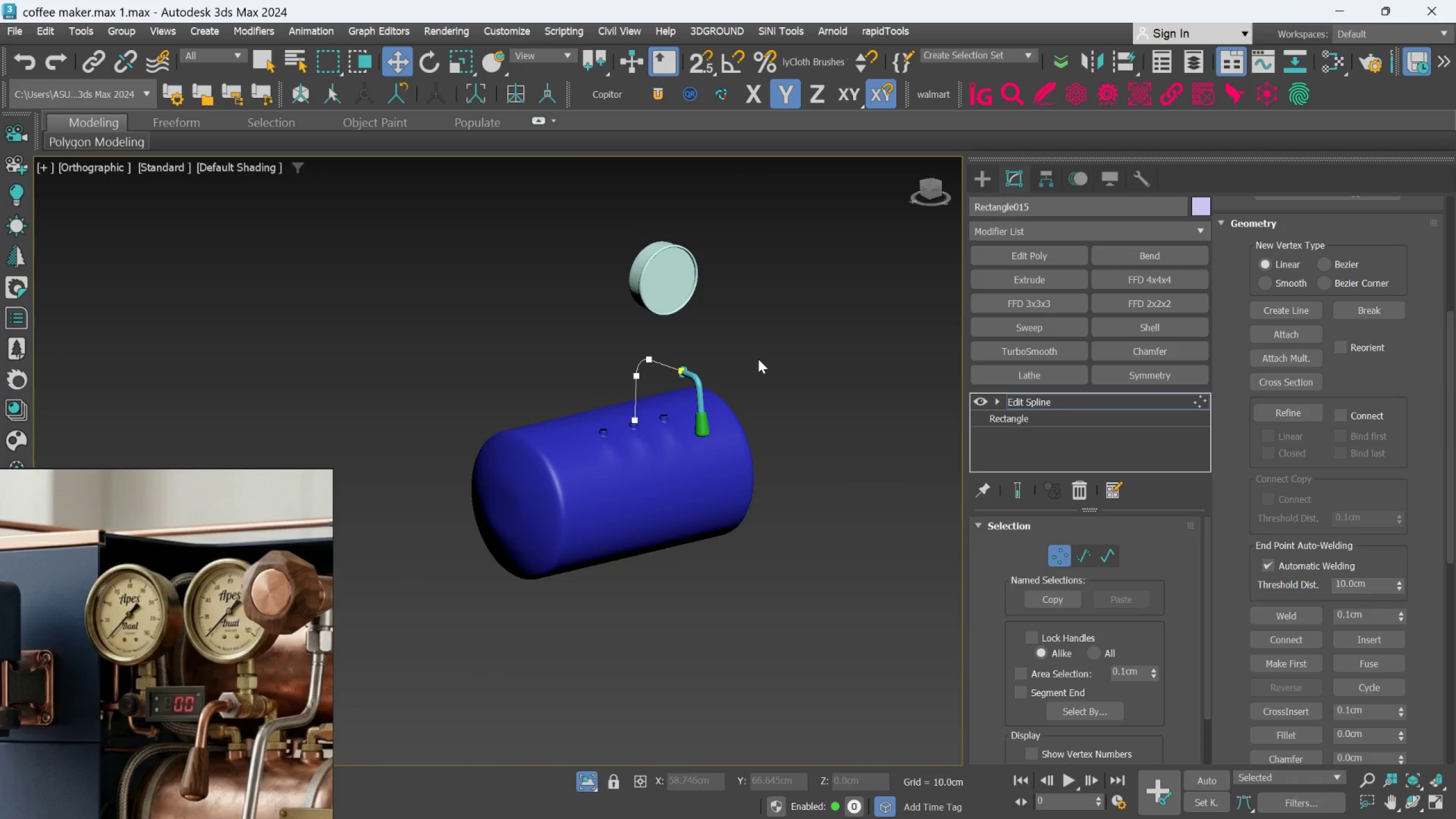 
scroll: coordinate [656, 361], scroll_direction: down, amount: 2.0
 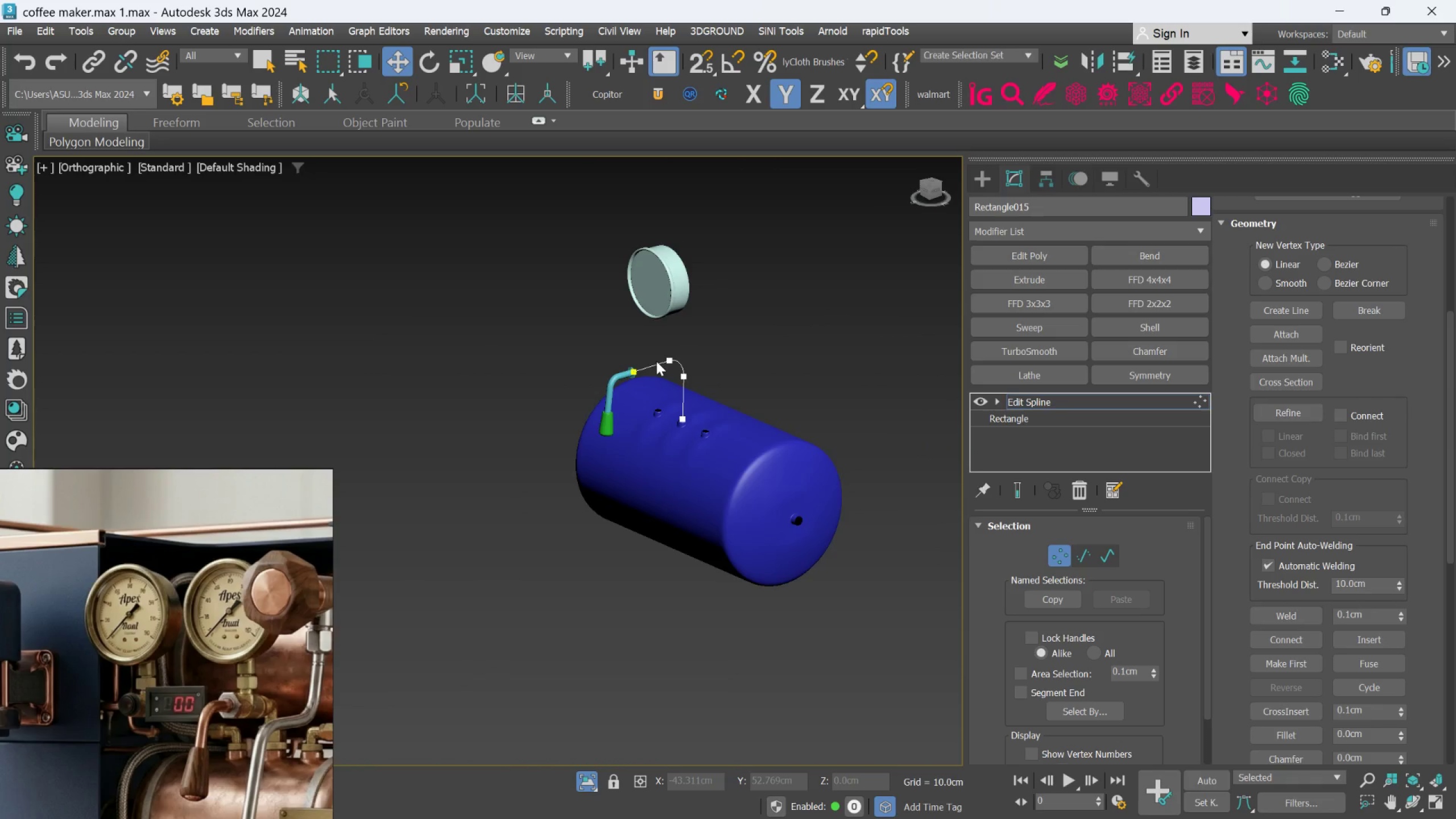 
hold_key(key=AltLeft, duration=0.42)
 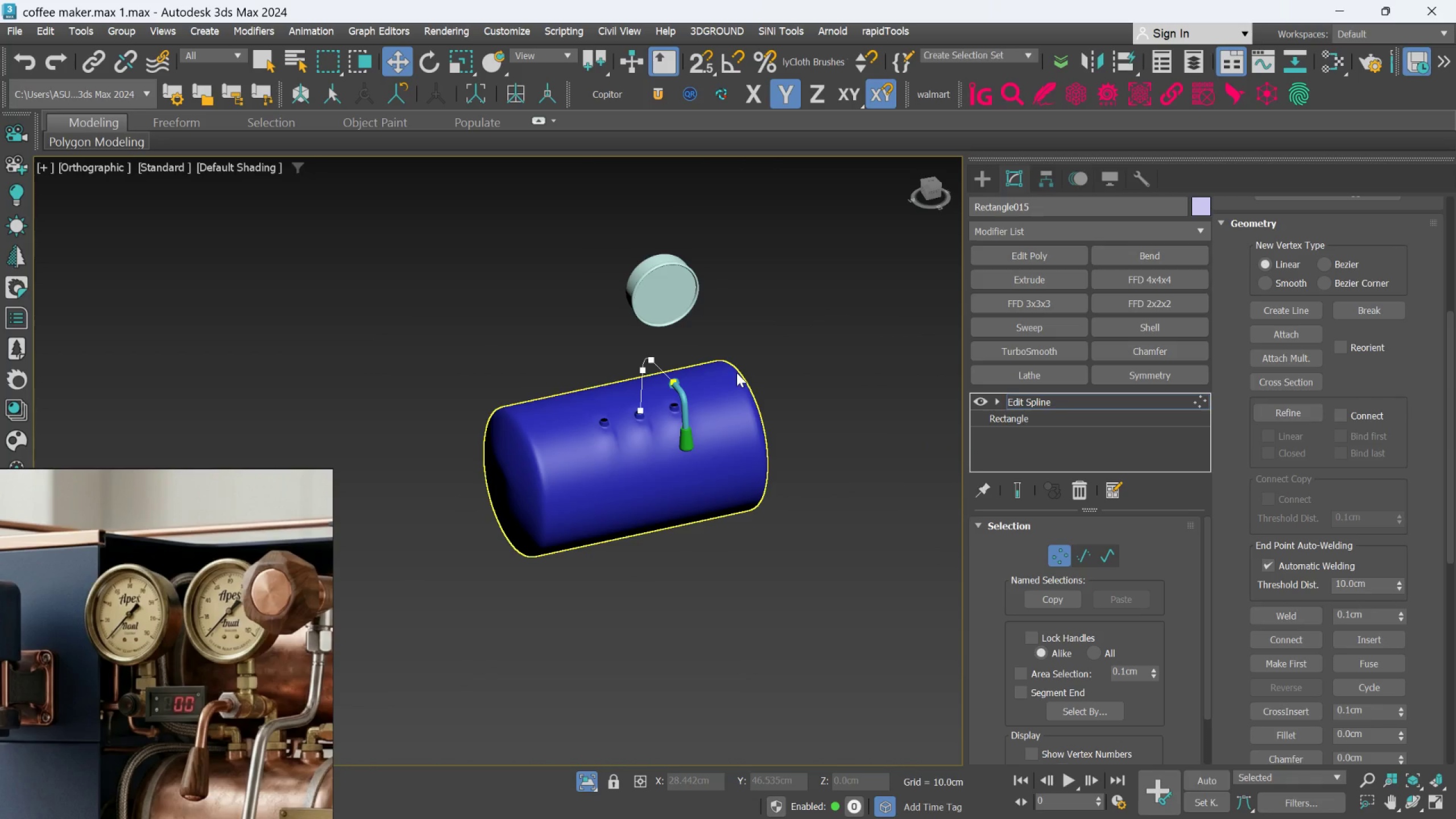 
hold_key(key=AltLeft, duration=0.47)
 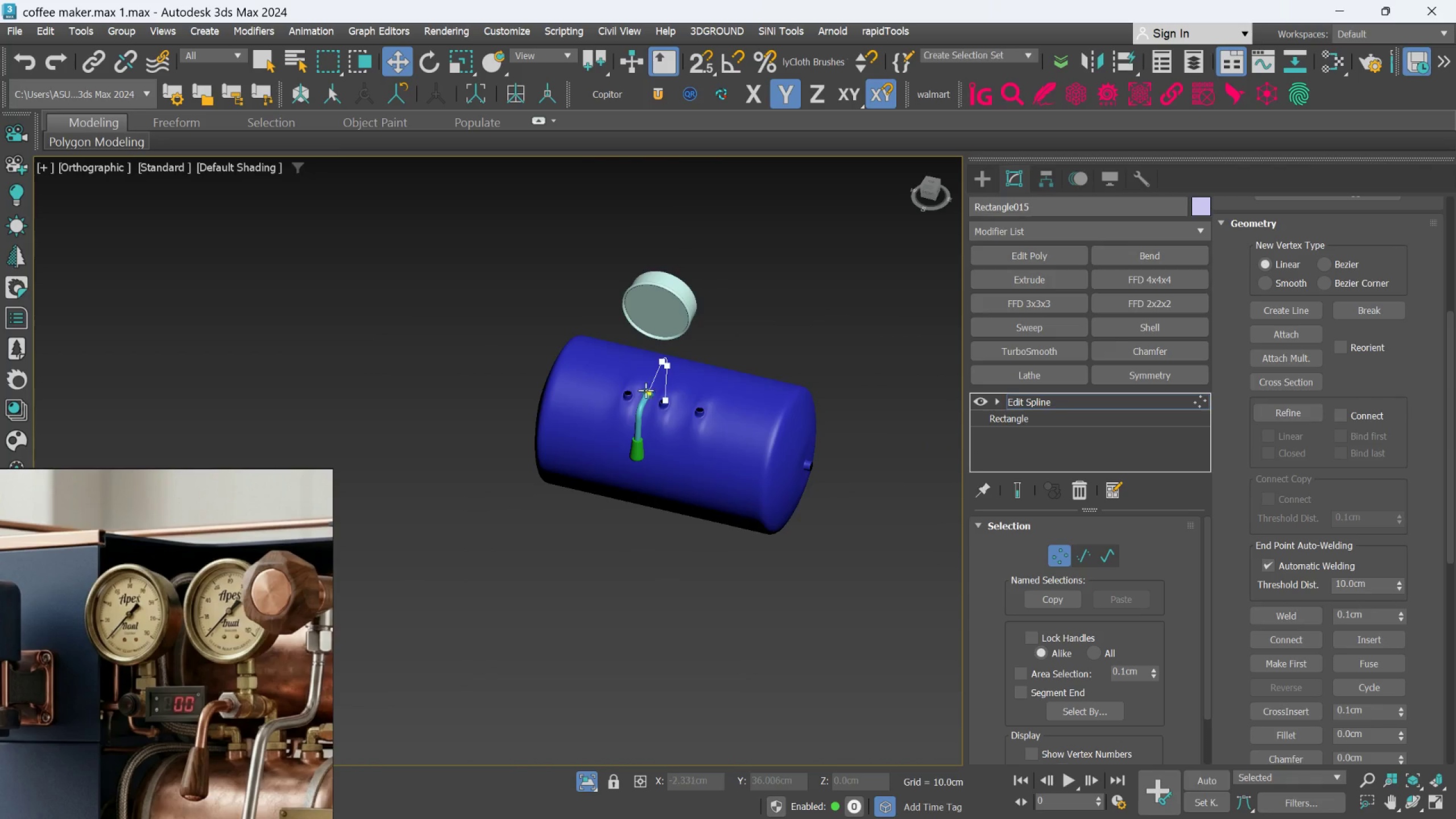 
scroll: coordinate [663, 371], scroll_direction: up, amount: 3.0
 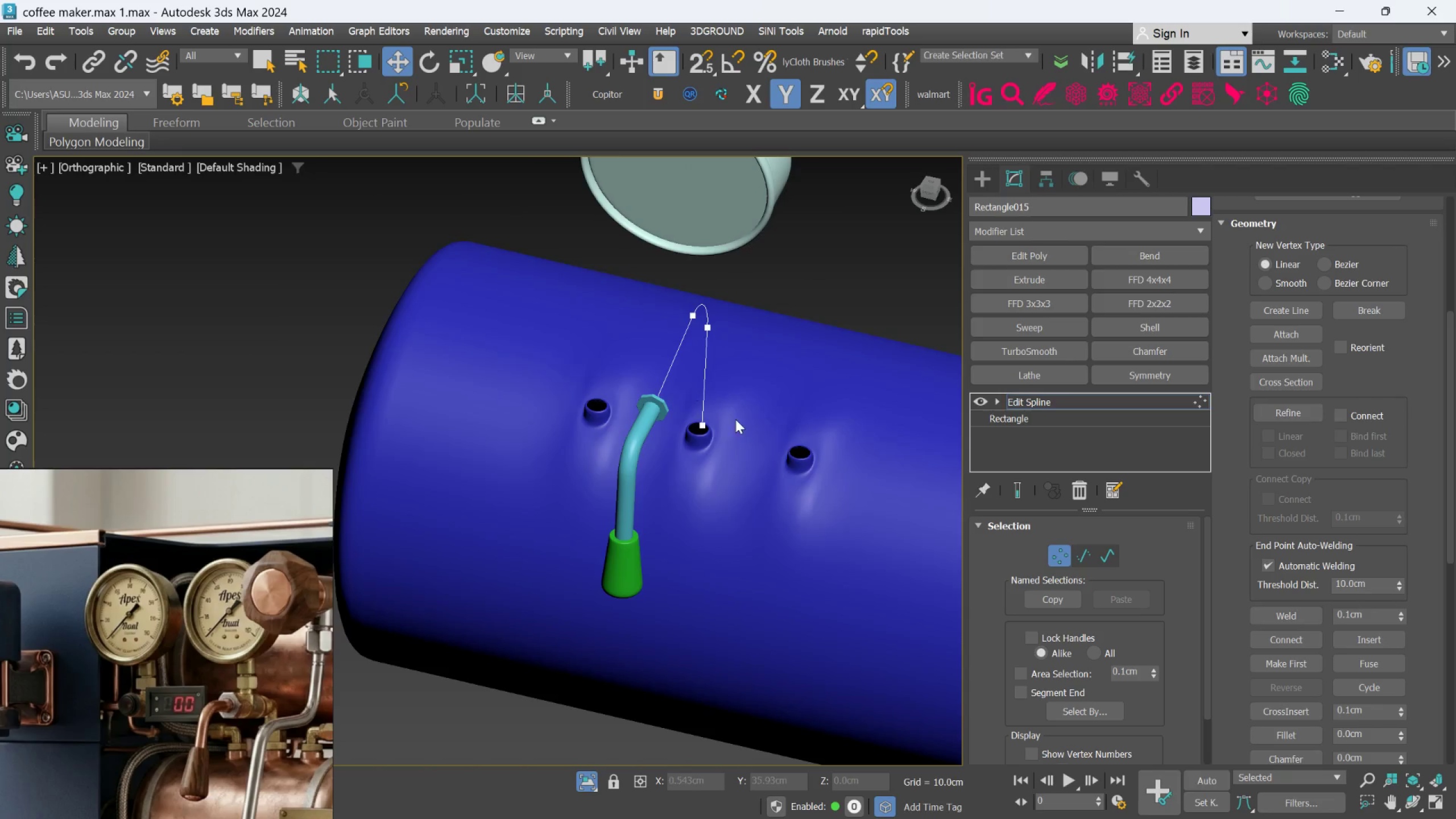 
scroll: coordinate [735, 419], scroll_direction: down, amount: 3.0
 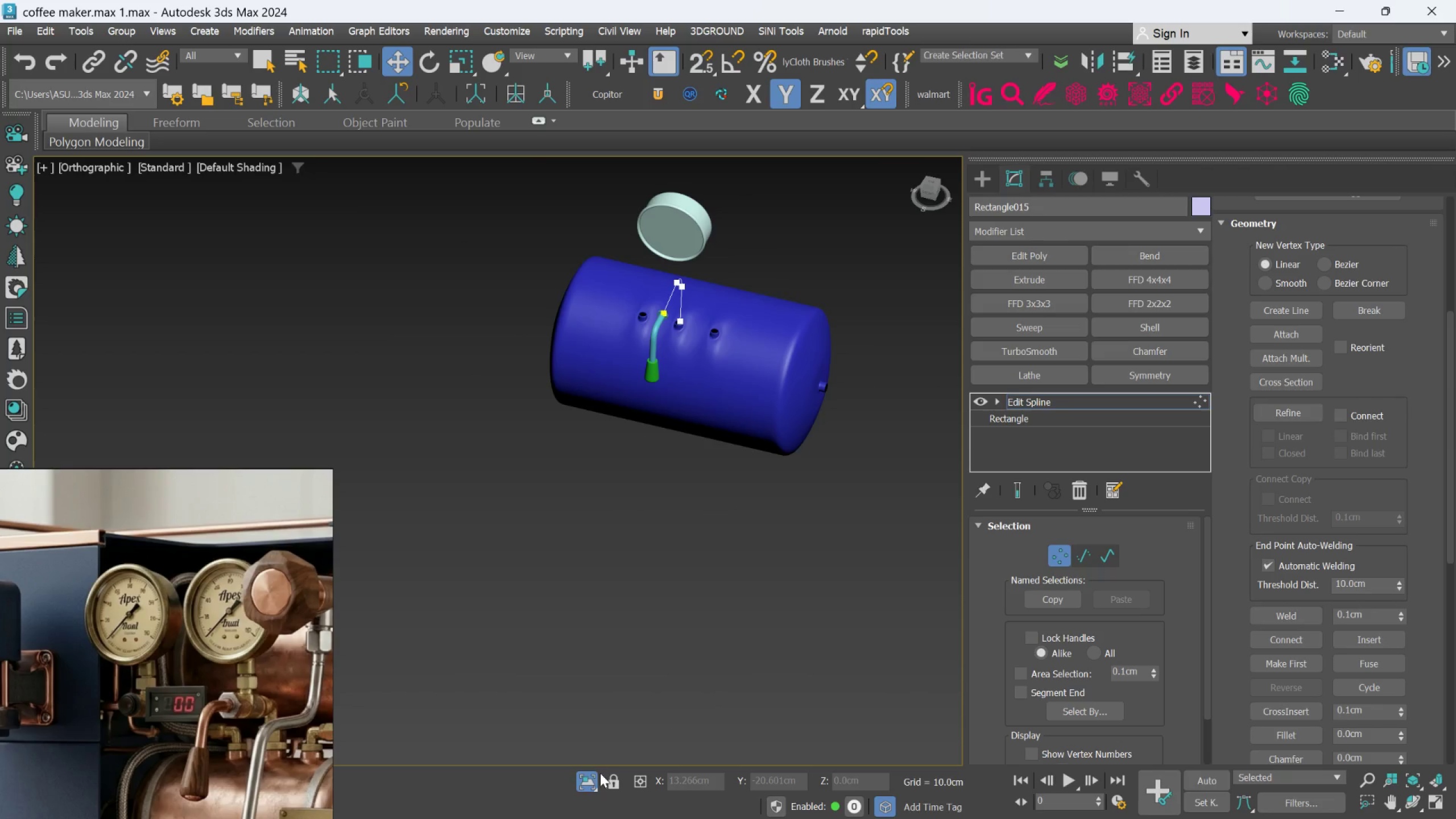 
left_click([588, 779])
 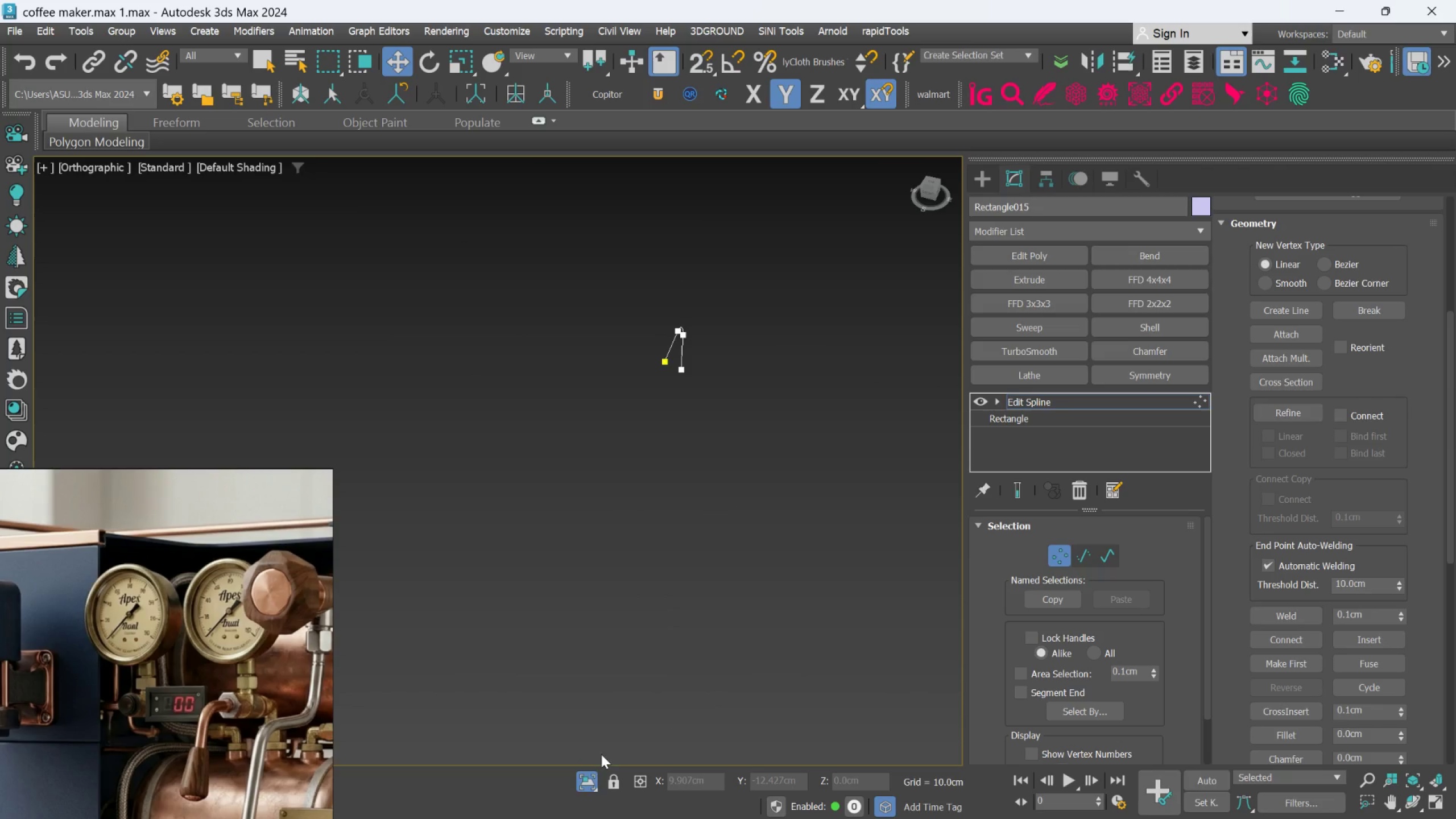 
left_click_drag(start_coordinate=[584, 787], to_coordinate=[584, 784])
 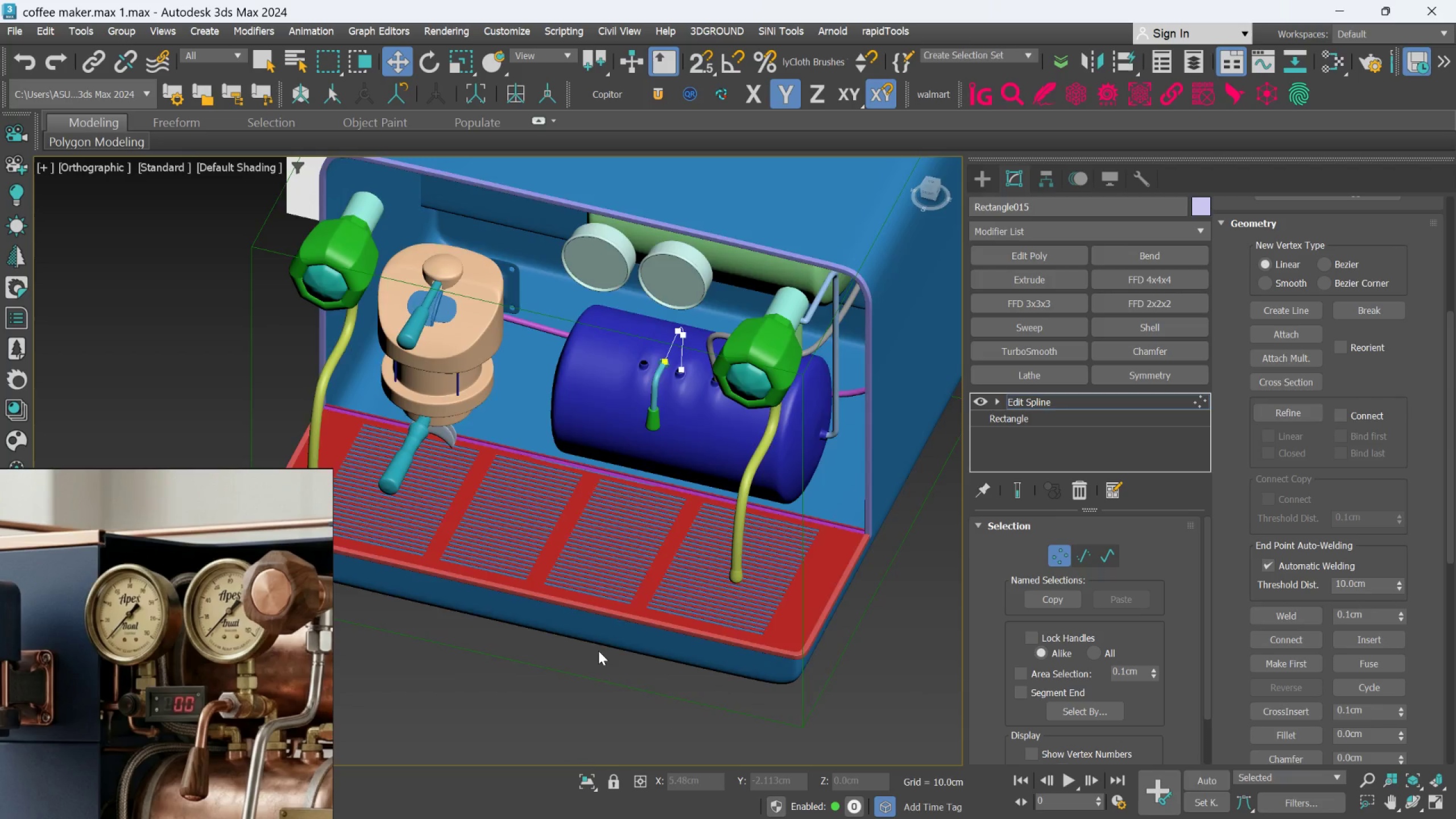 
hold_key(key=AltLeft, duration=0.83)
 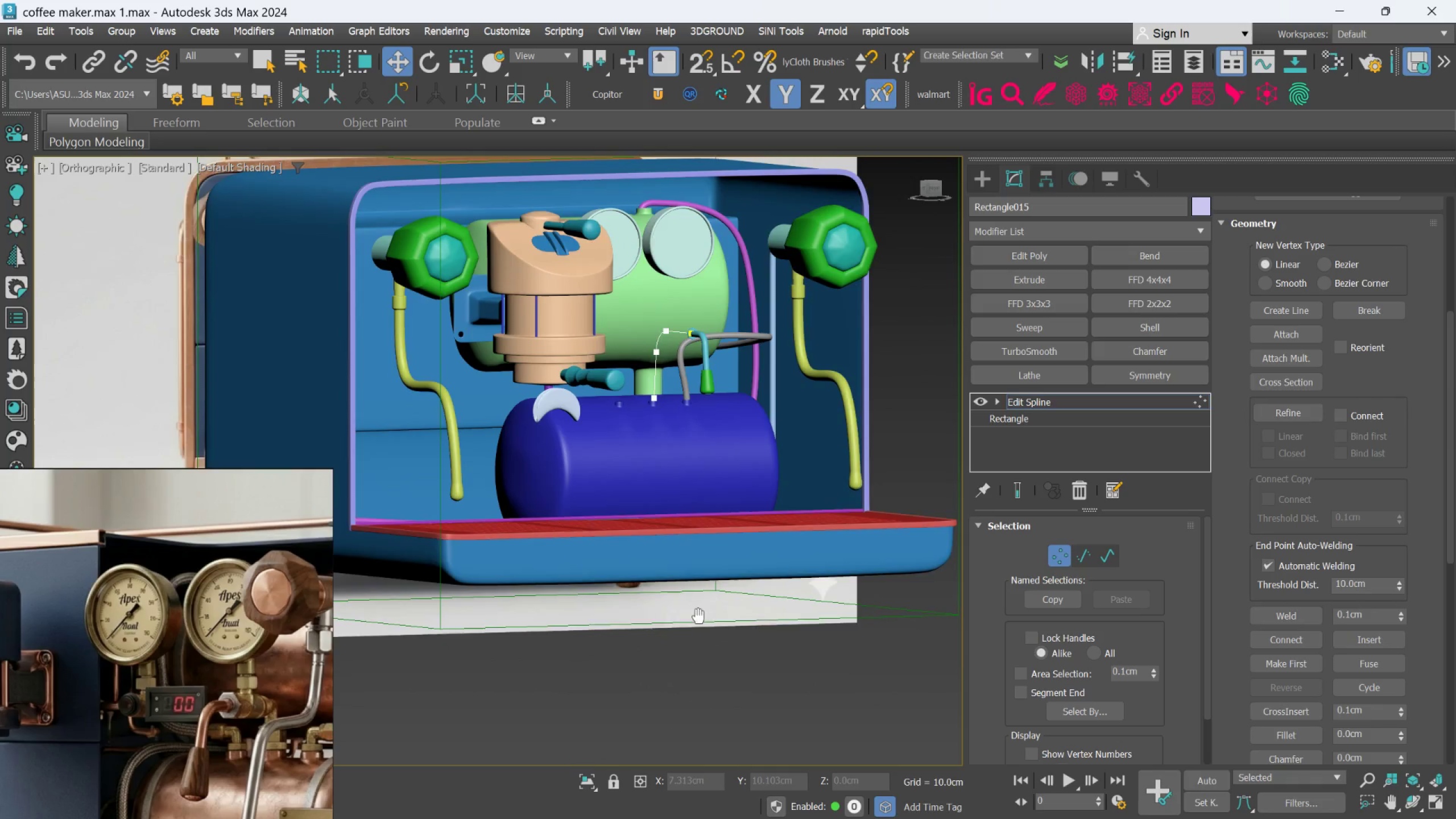 
hold_key(key=AltLeft, duration=0.55)
 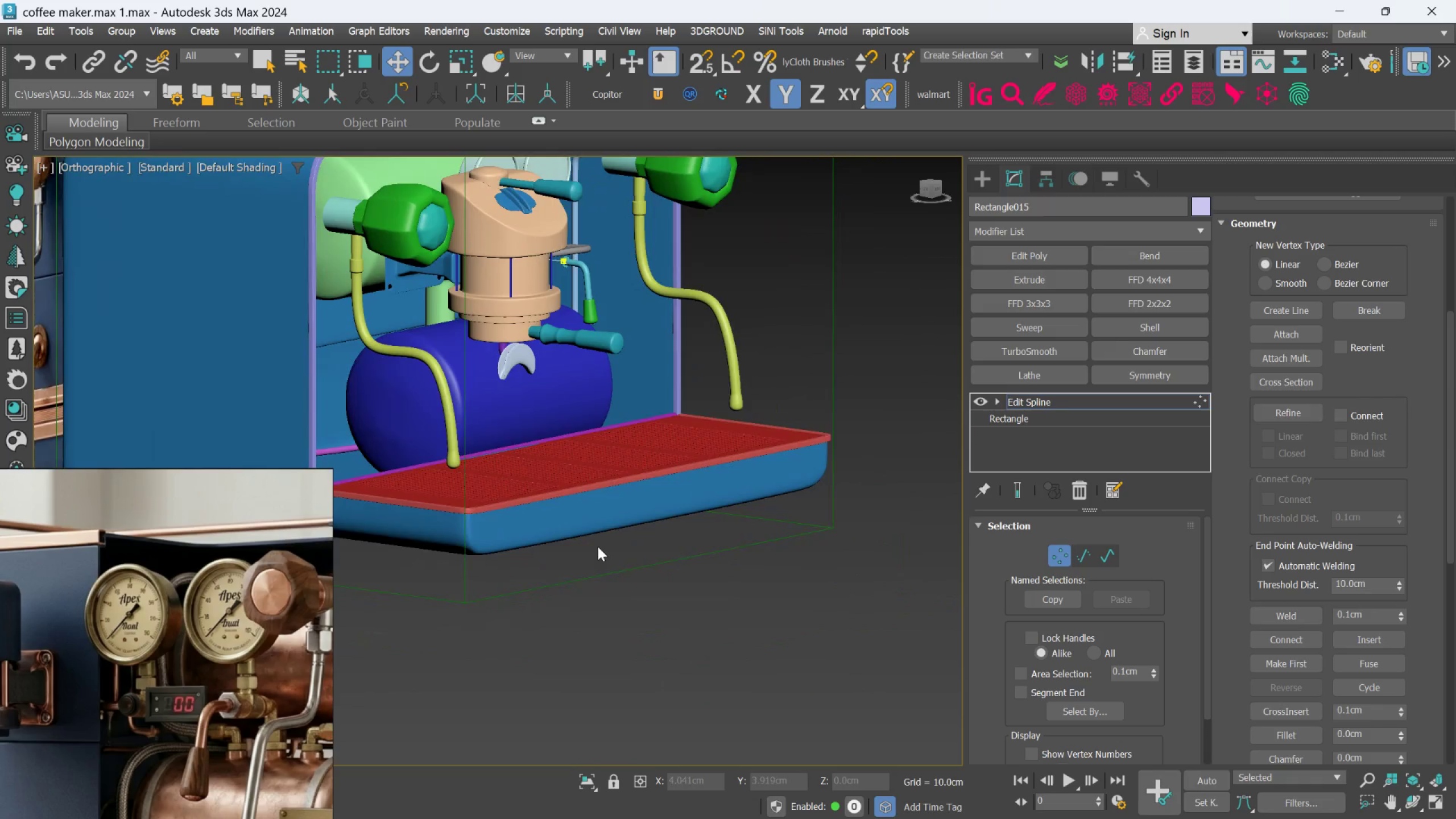 
hold_key(key=AltLeft, duration=1.08)
 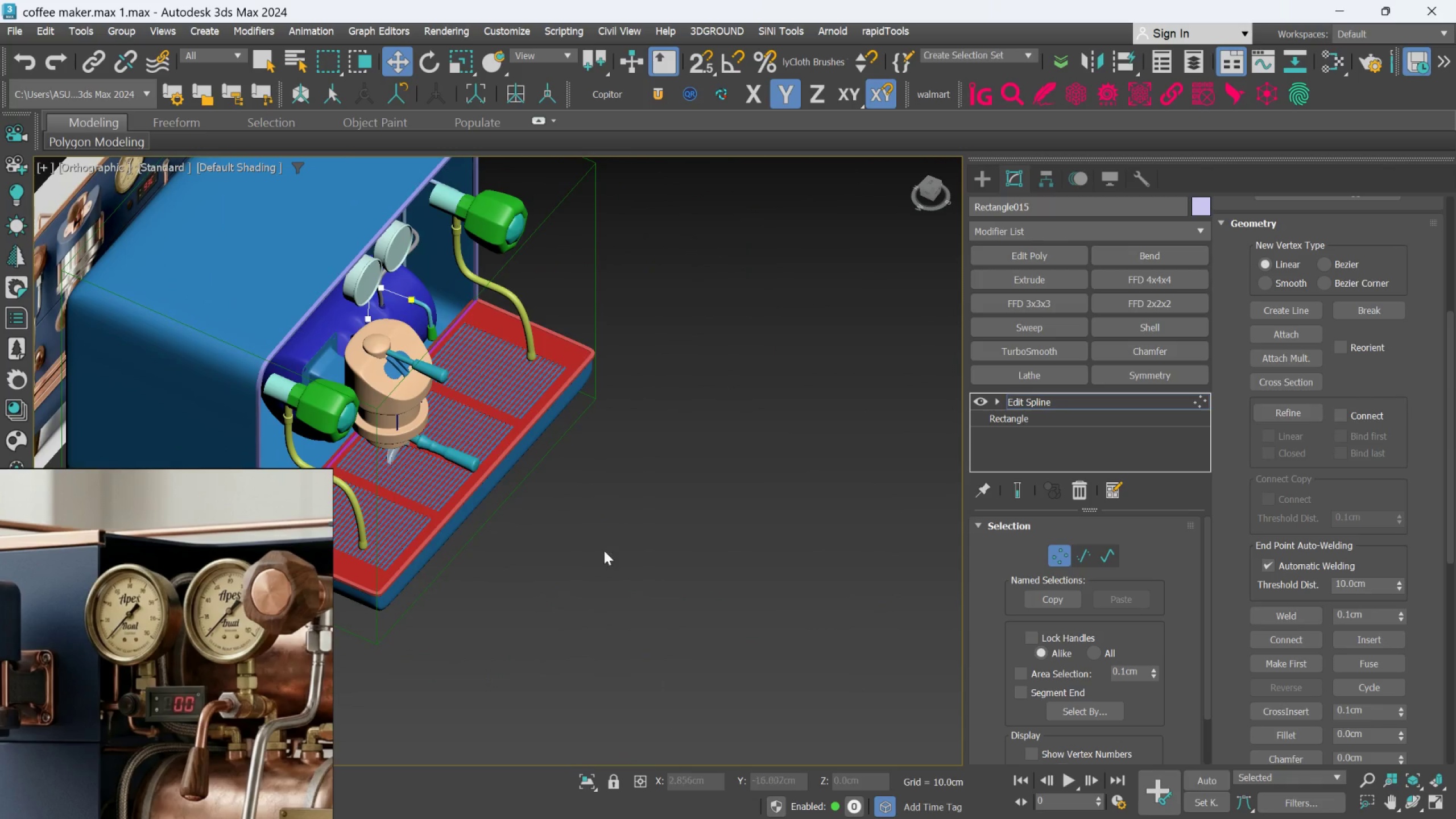 
scroll: coordinate [631, 564], scroll_direction: down, amount: 2.0
 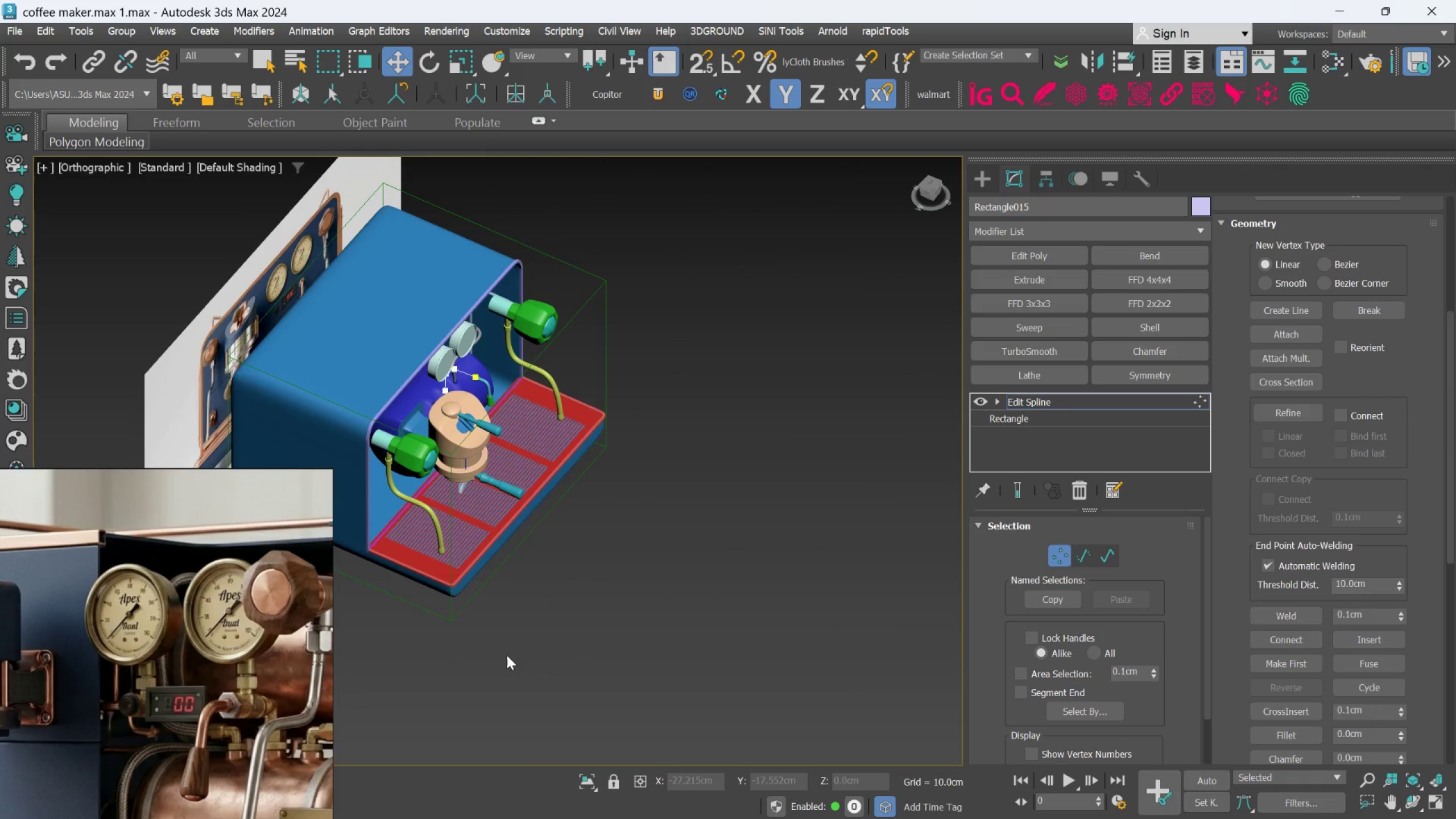 
scroll: coordinate [507, 655], scroll_direction: up, amount: 1.0
 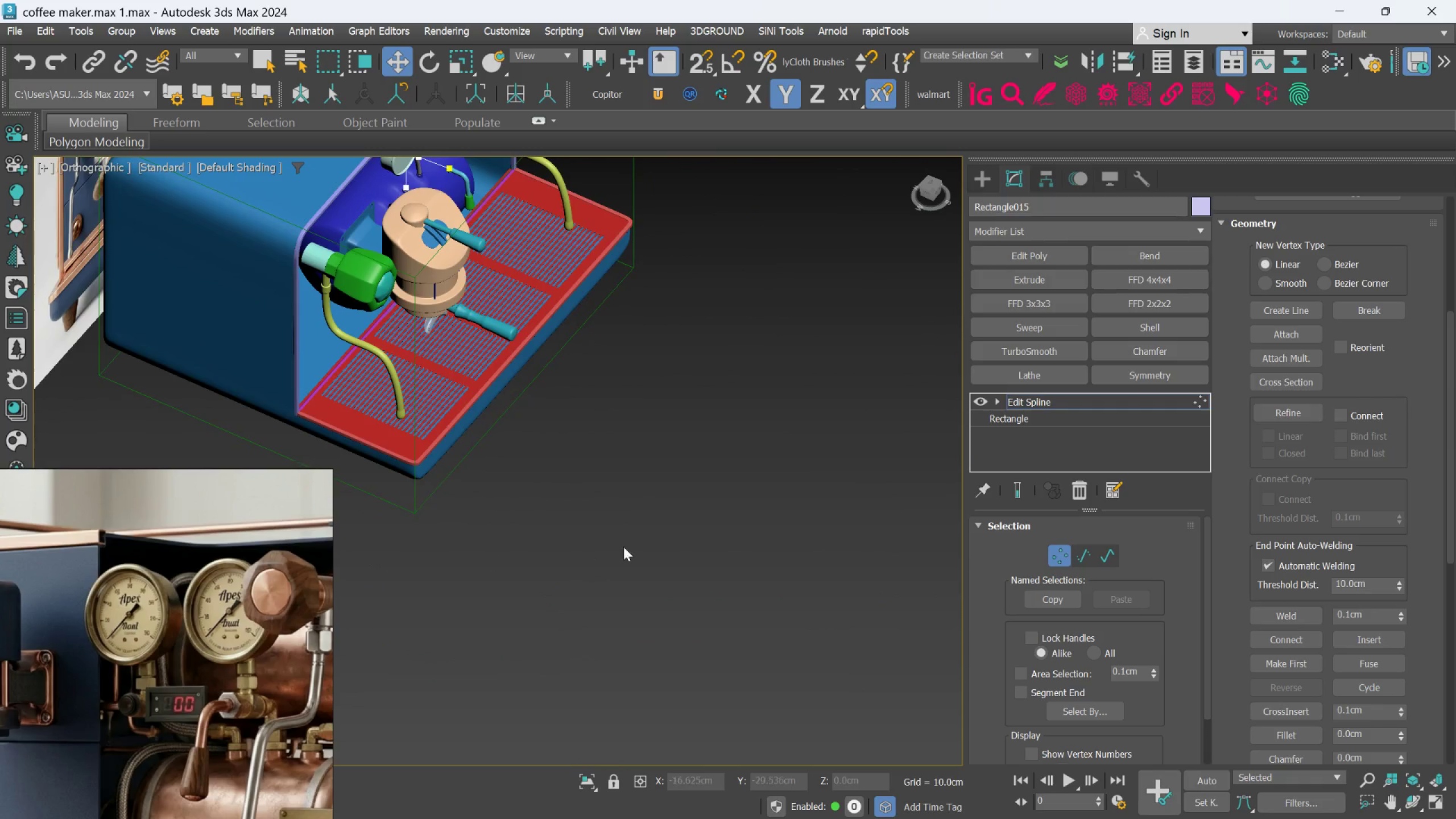 
hold_key(key=AltLeft, duration=0.38)
 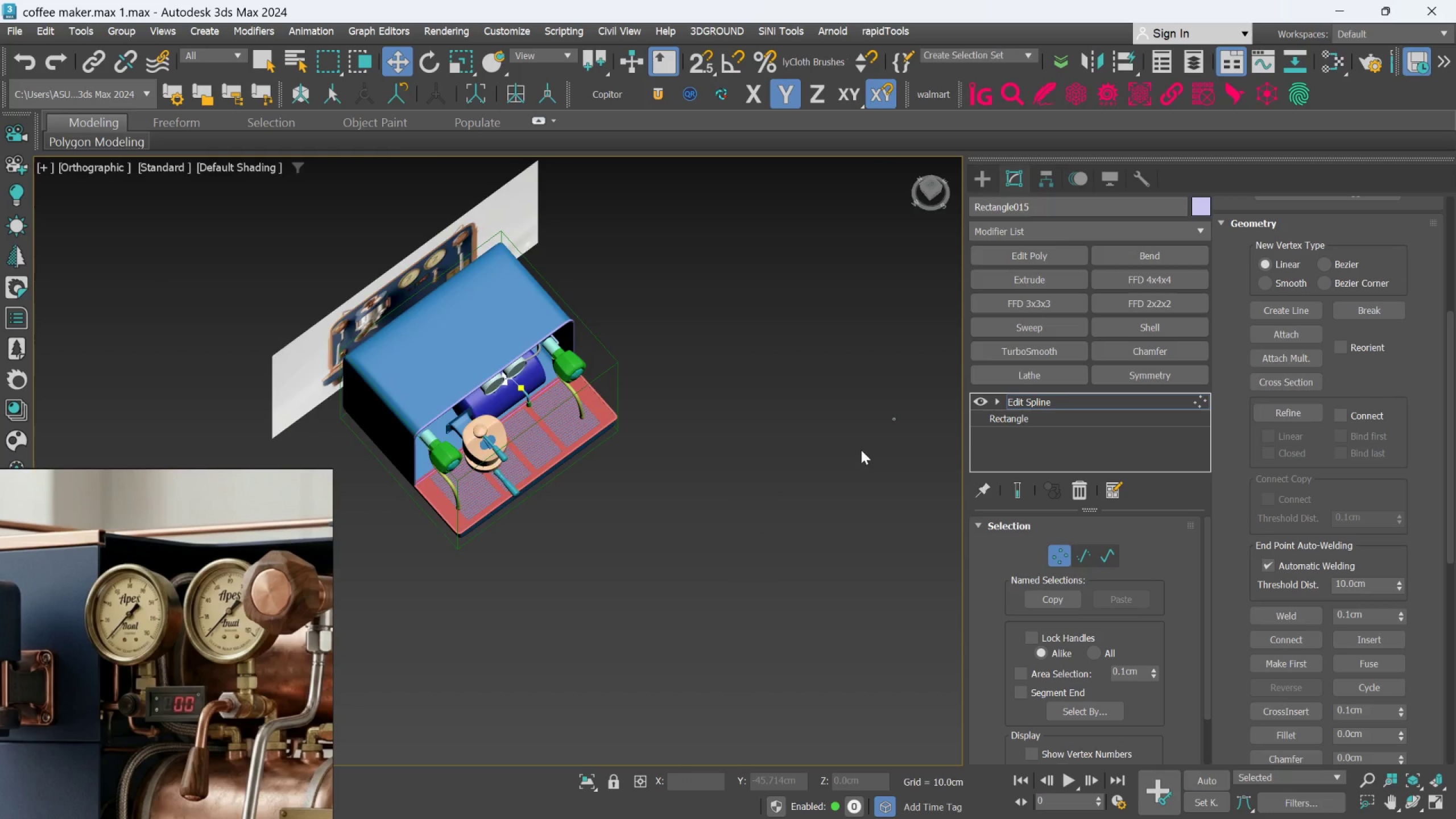 
scroll: coordinate [607, 577], scroll_direction: down, amount: 2.0
 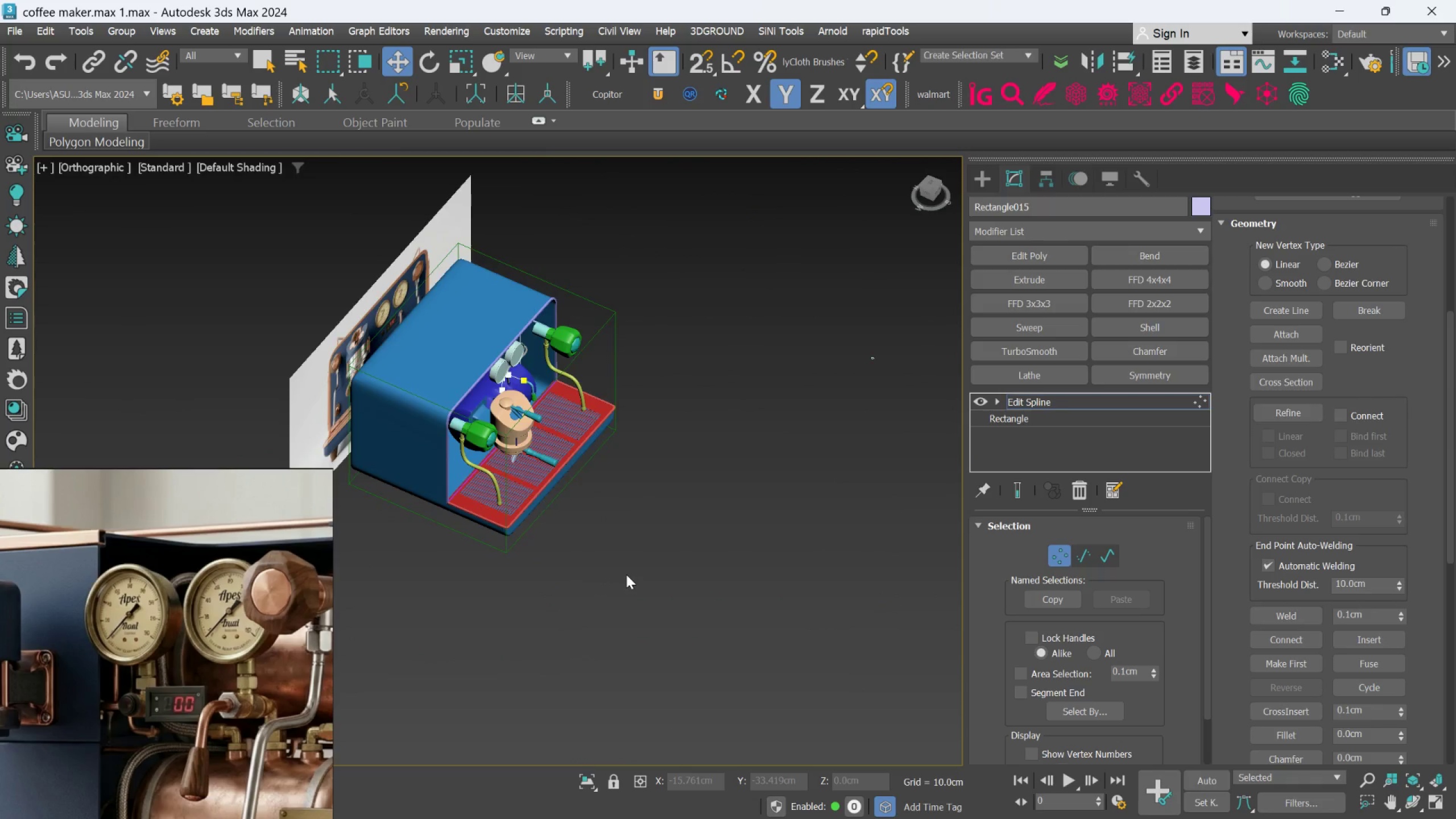 
scroll: coordinate [887, 430], scroll_direction: up, amount: 2.0
 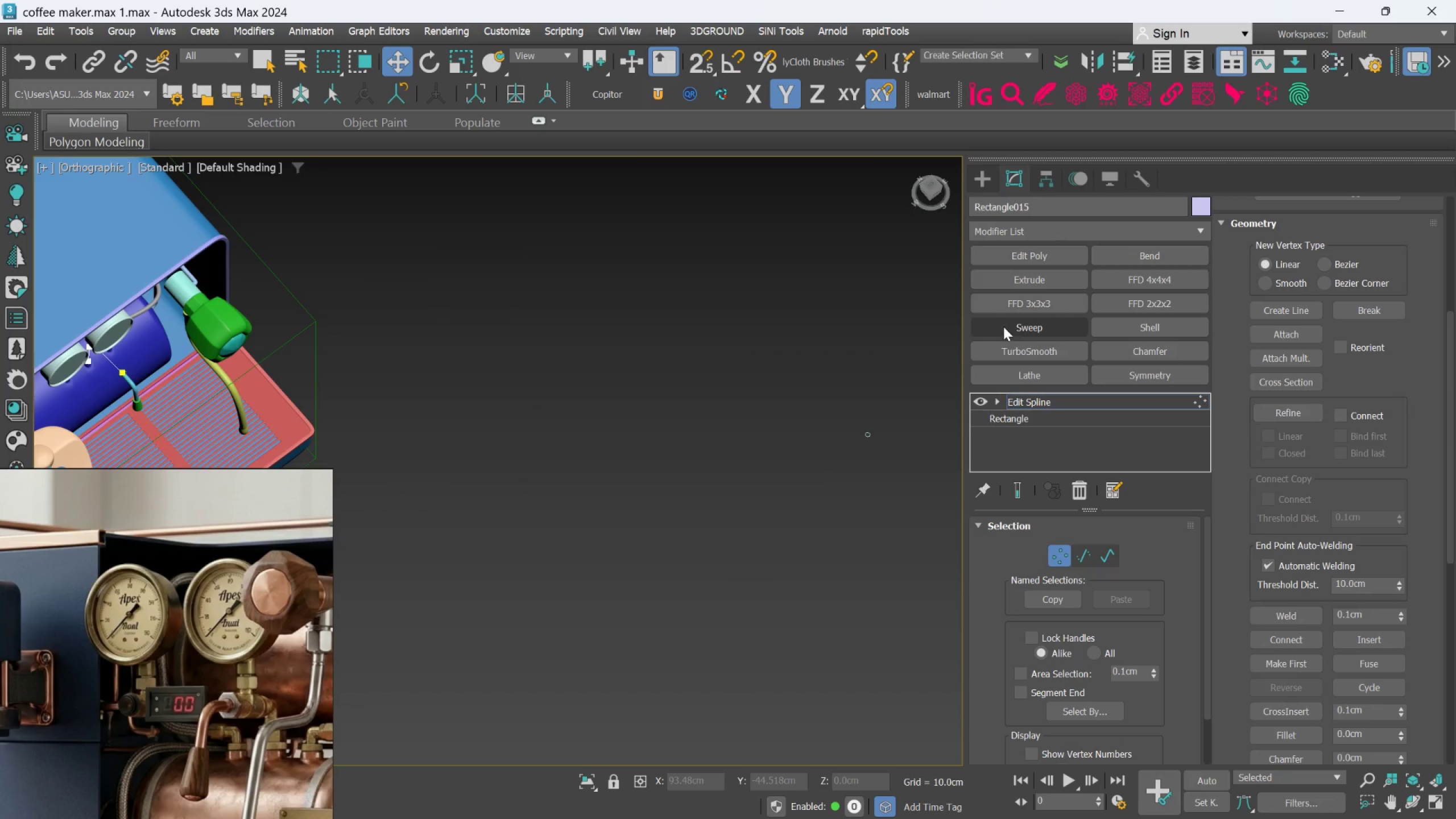 
scroll: coordinate [731, 412], scroll_direction: down, amount: 1.0
 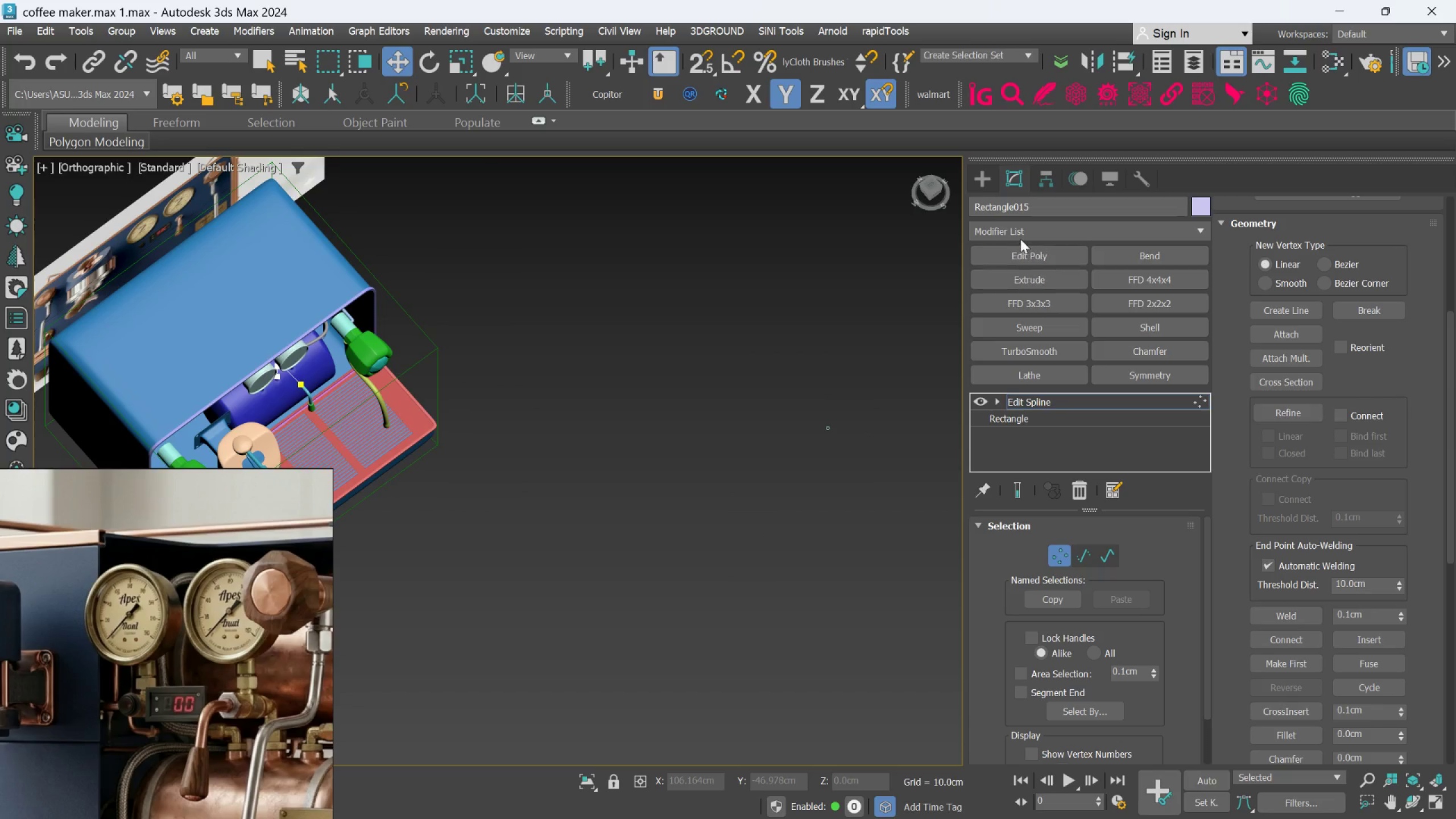 
left_click([1022, 229])
 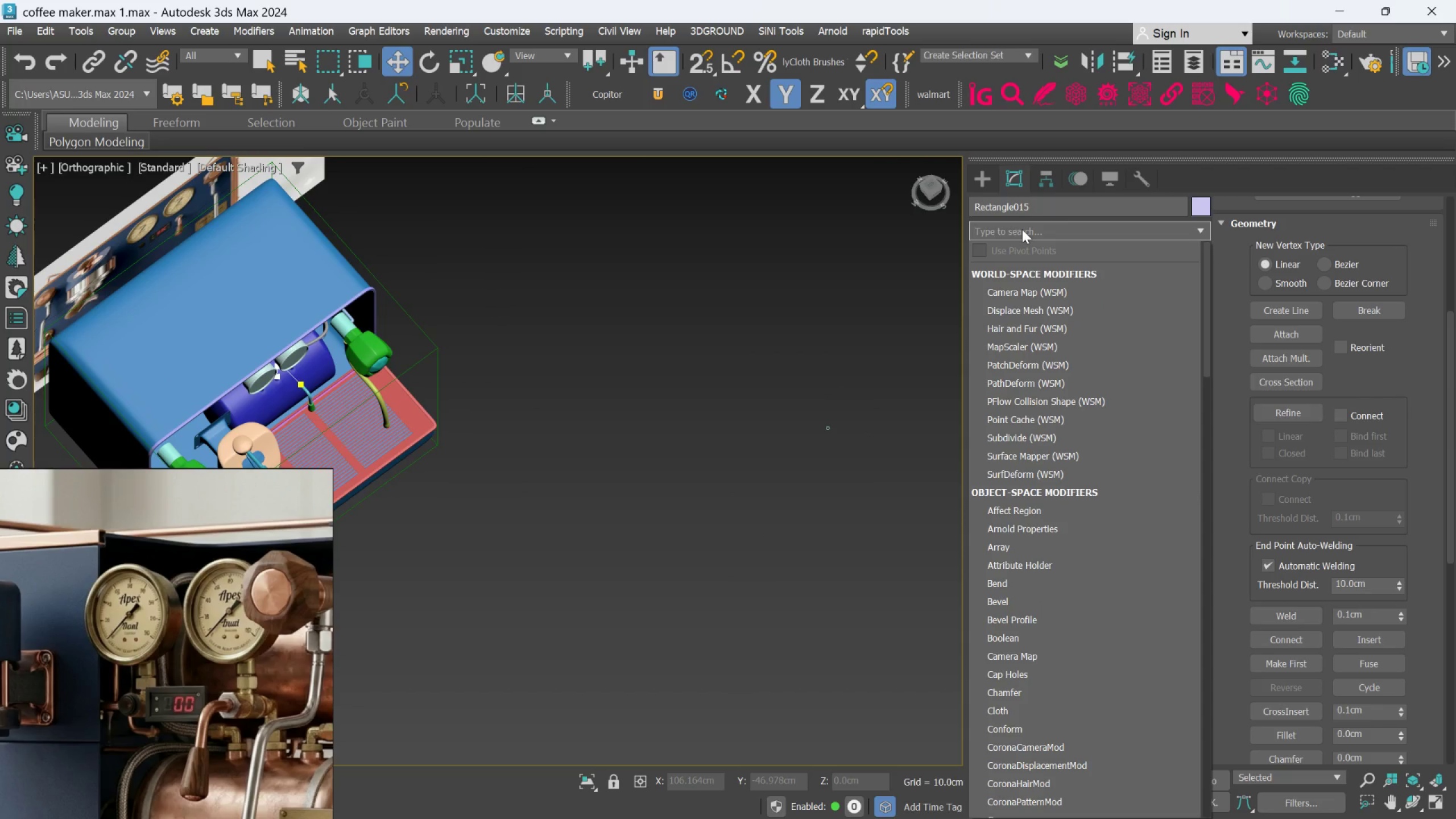 
type(sw)
 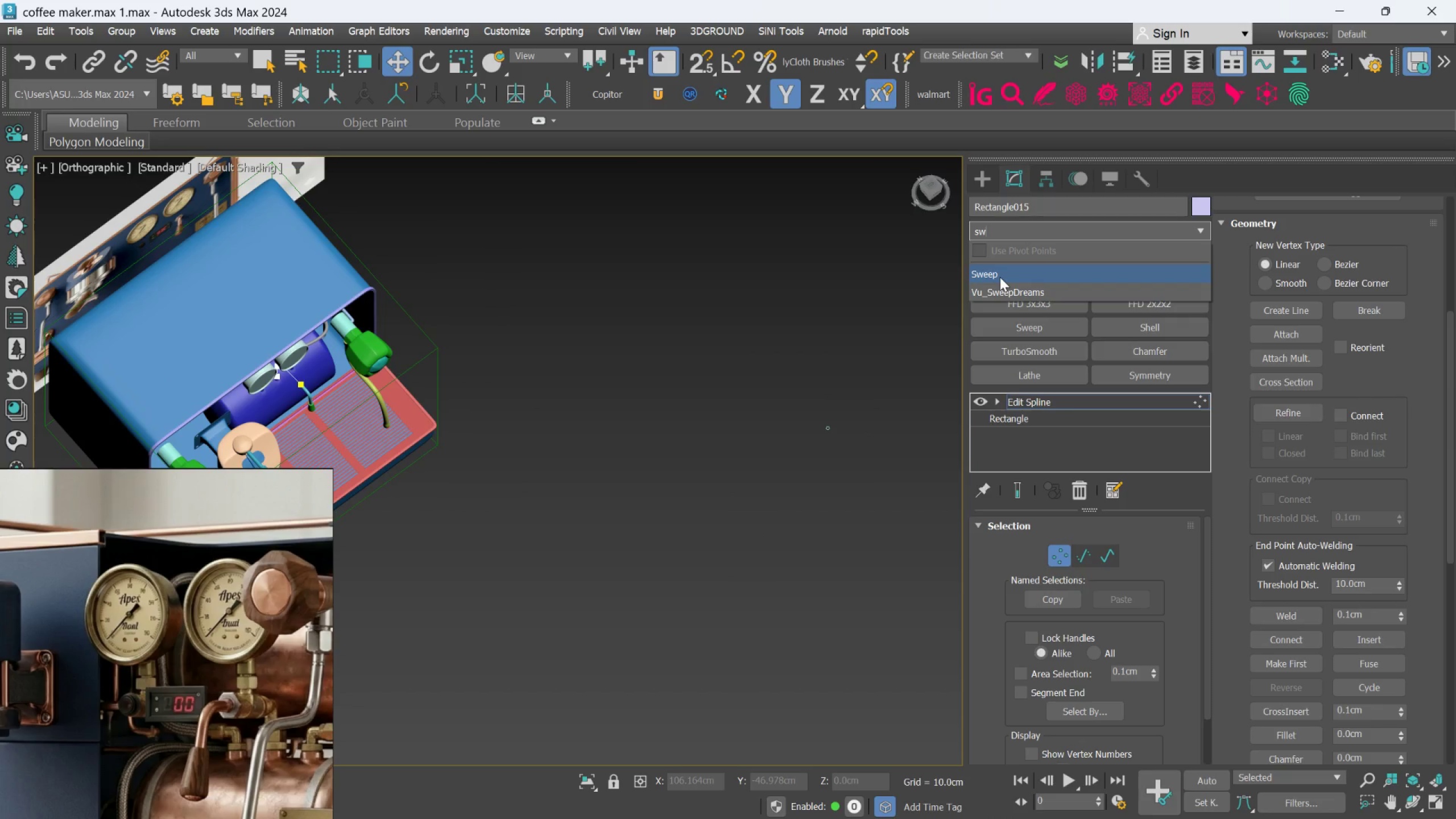 
left_click([1000, 277])
 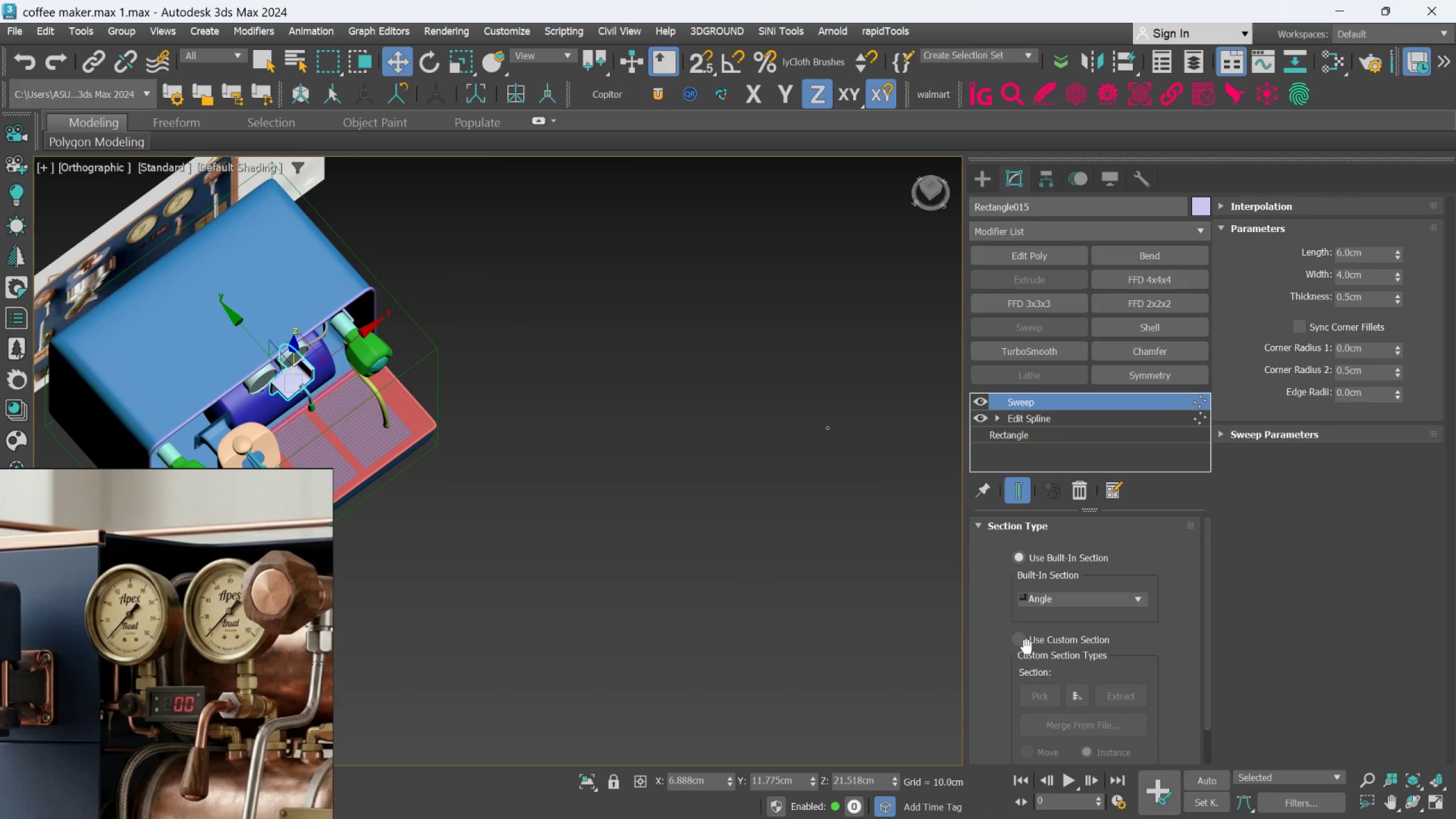 
left_click([1018, 643])
 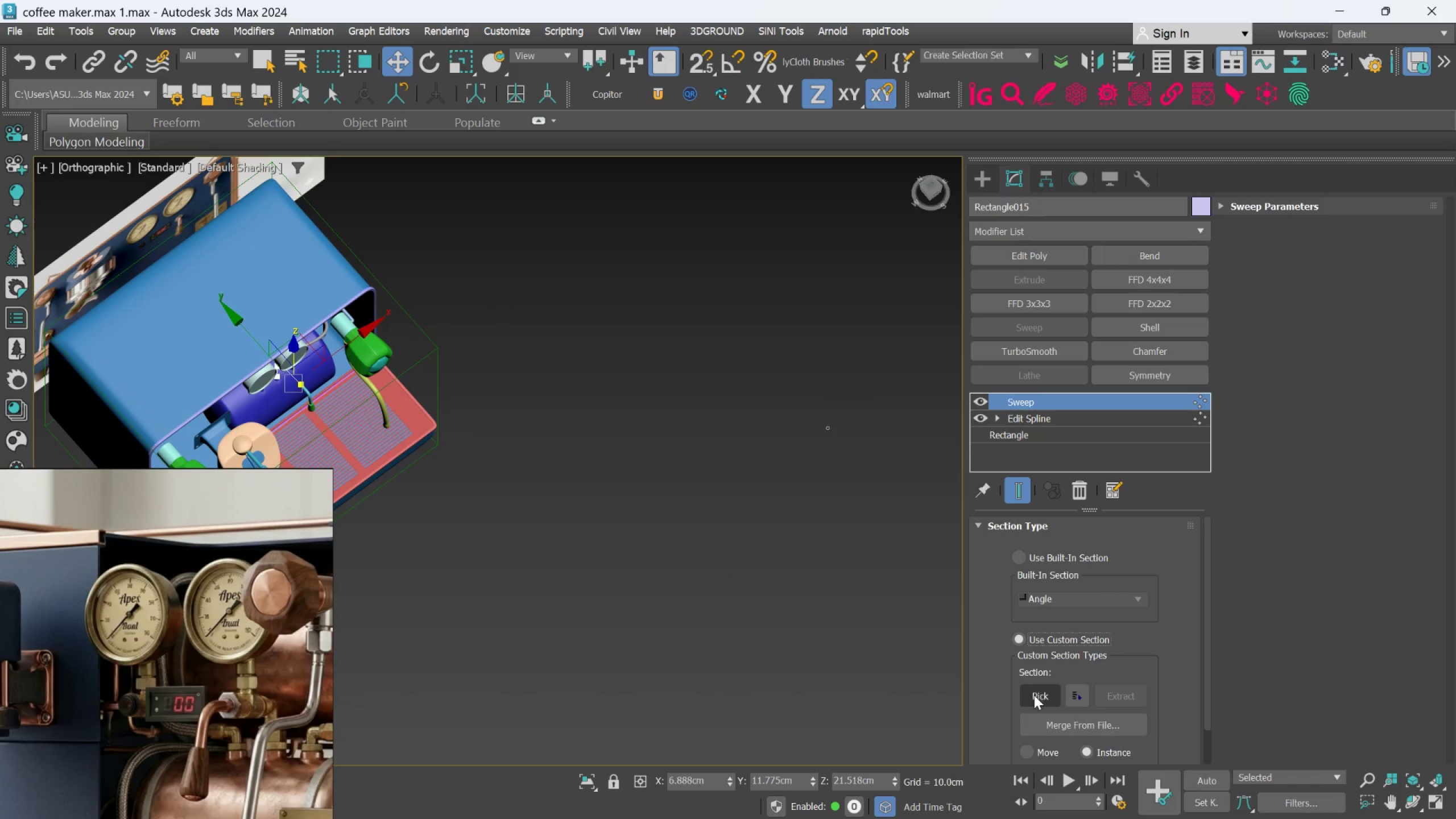 
left_click_drag(start_coordinate=[1035, 697], to_coordinate=[1032, 693])
 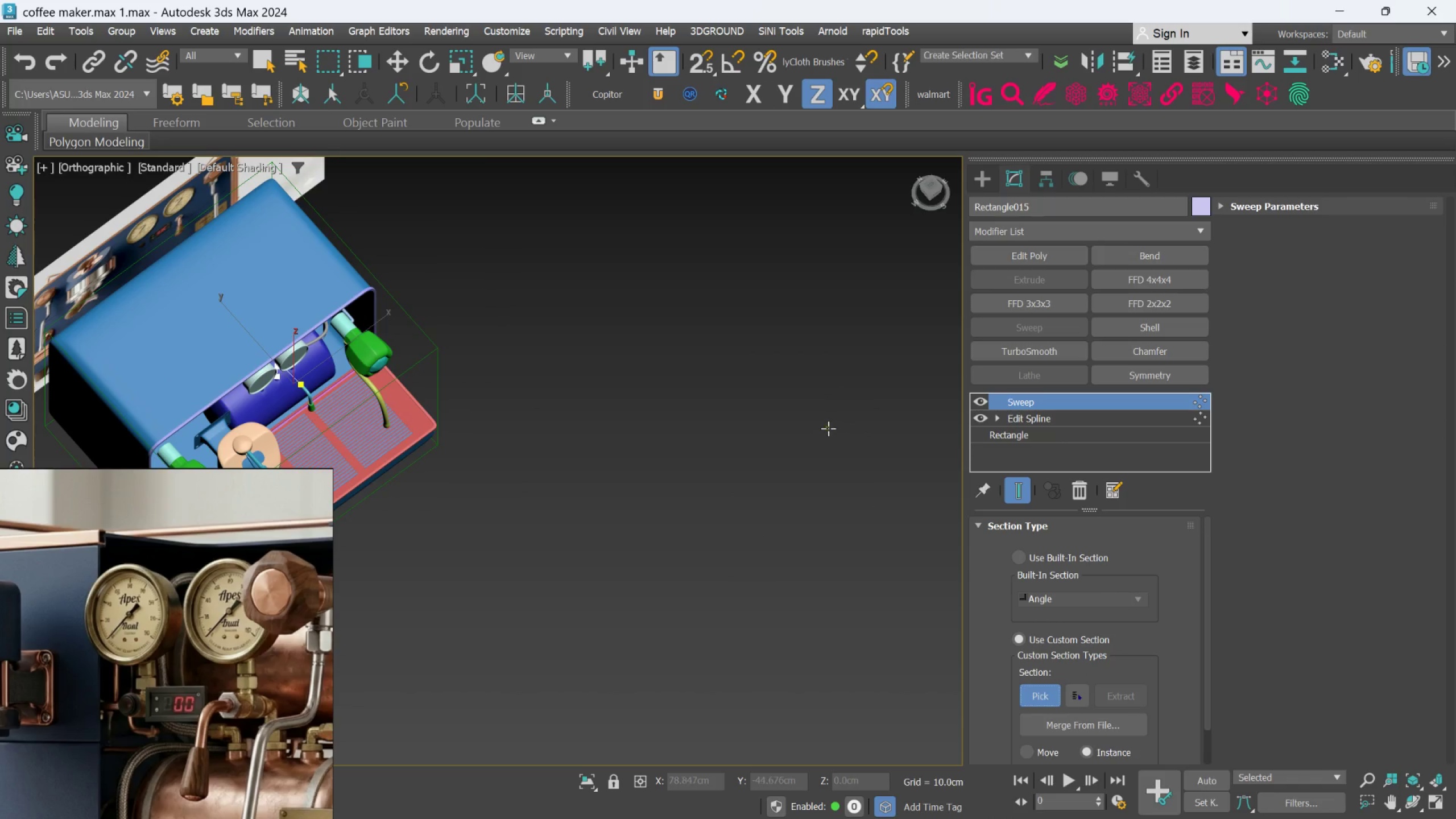 
left_click([828, 428])
 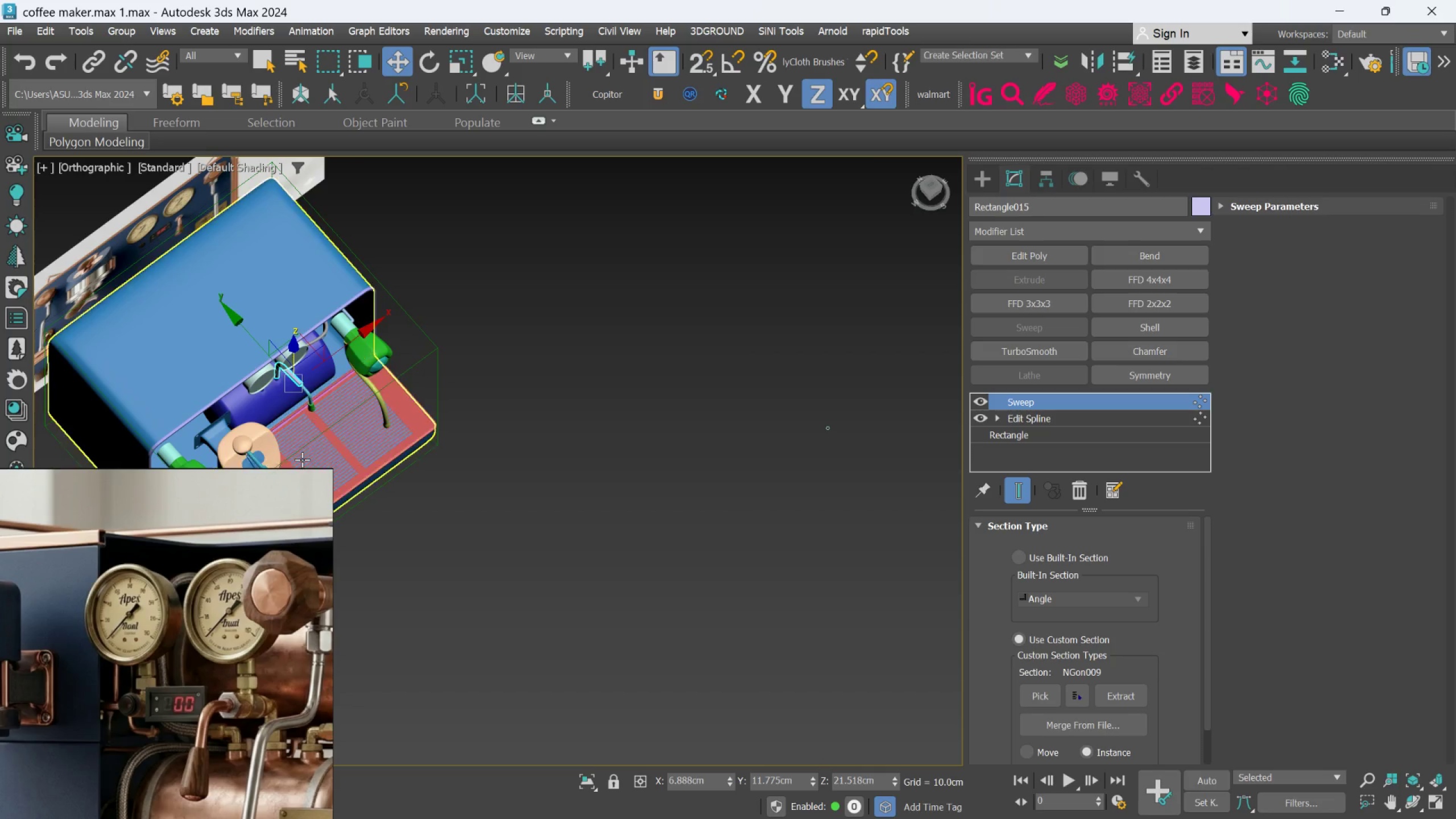 
scroll: coordinate [308, 447], scroll_direction: up, amount: 2.0
 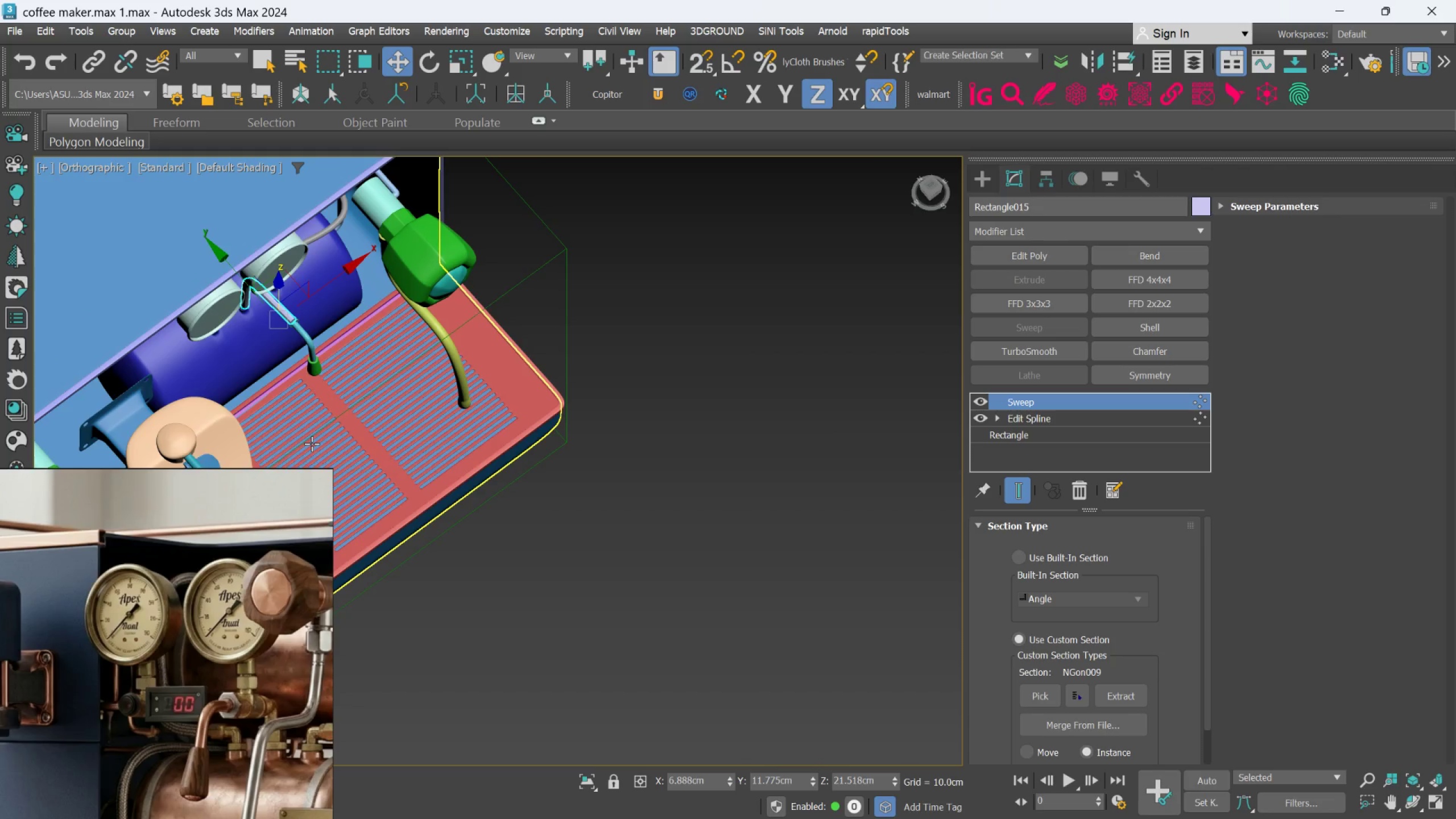 
hold_key(key=AltLeft, duration=0.62)
 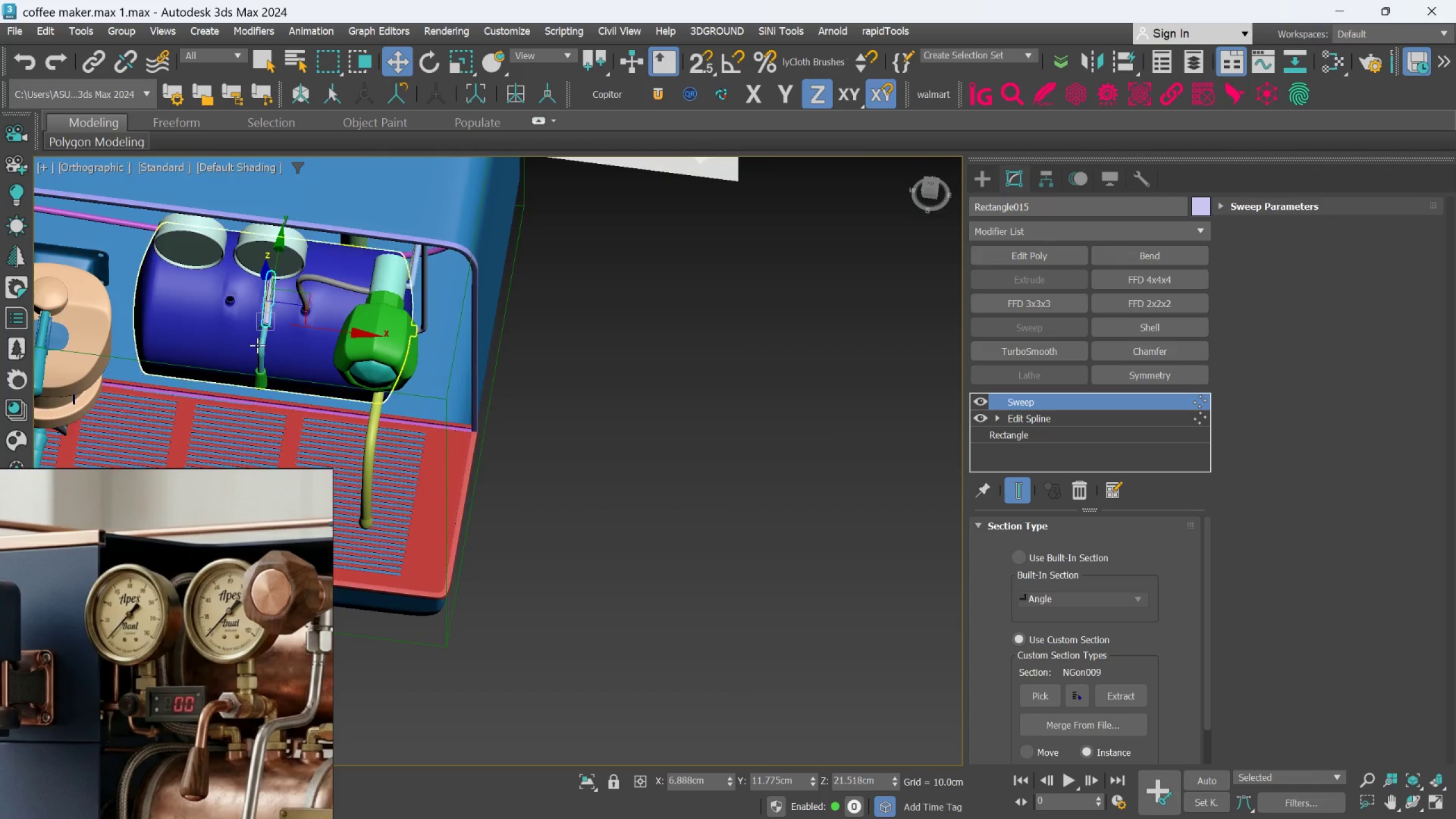 
hold_key(key=AltLeft, duration=1.25)
 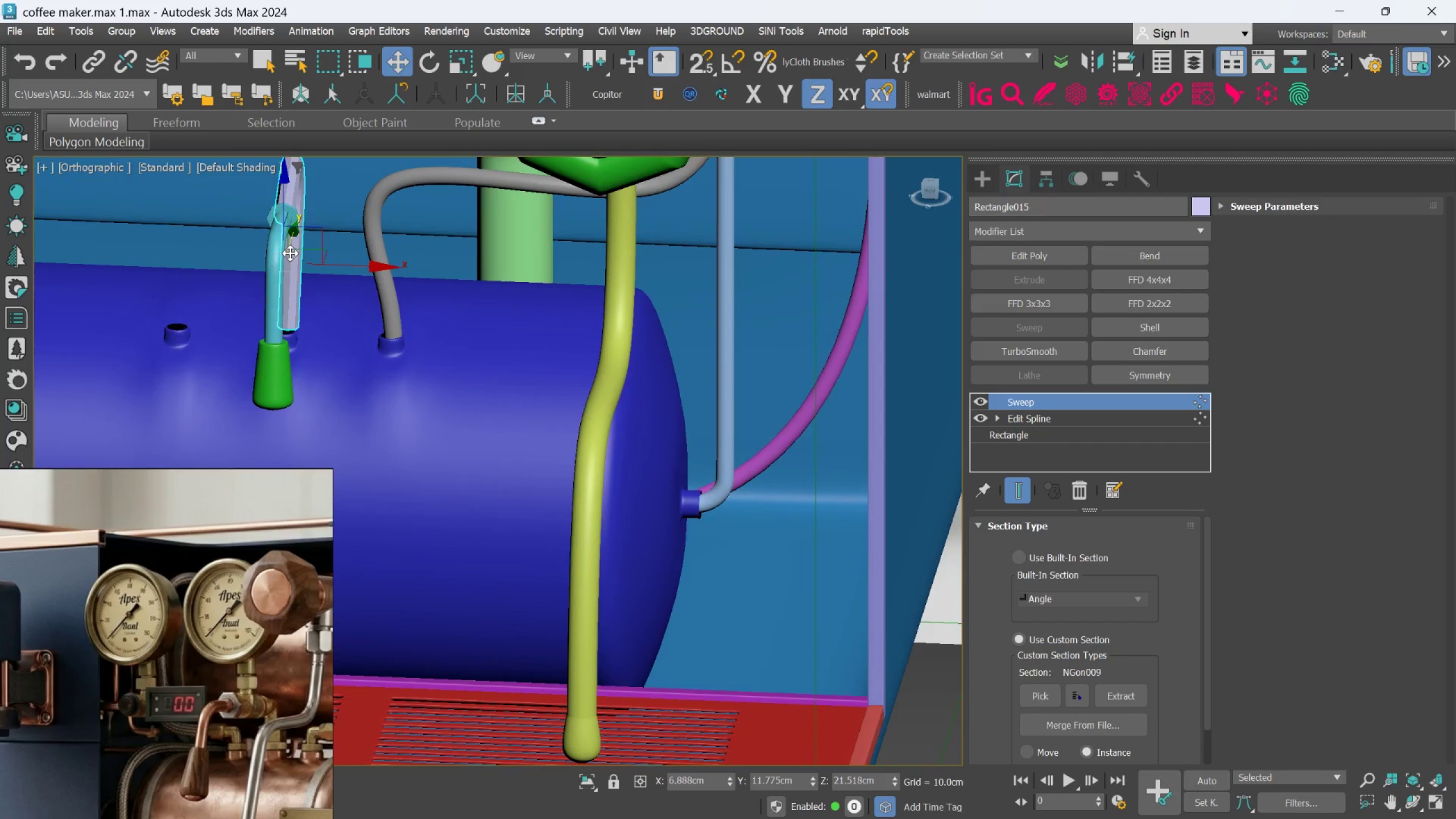 
scroll: coordinate [284, 295], scroll_direction: up, amount: 3.0
 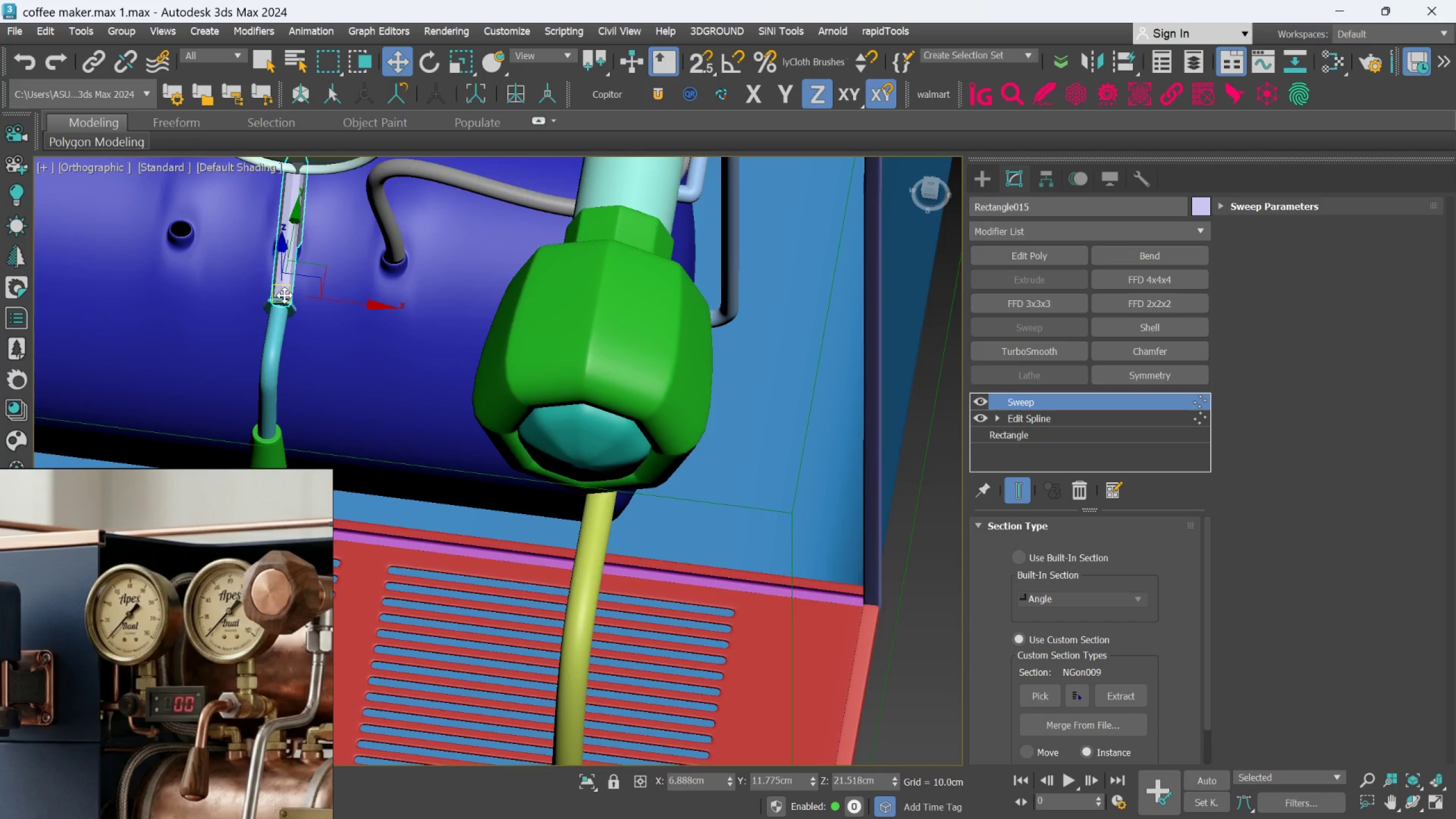 
scroll: coordinate [776, 471], scroll_direction: down, amount: 4.0
 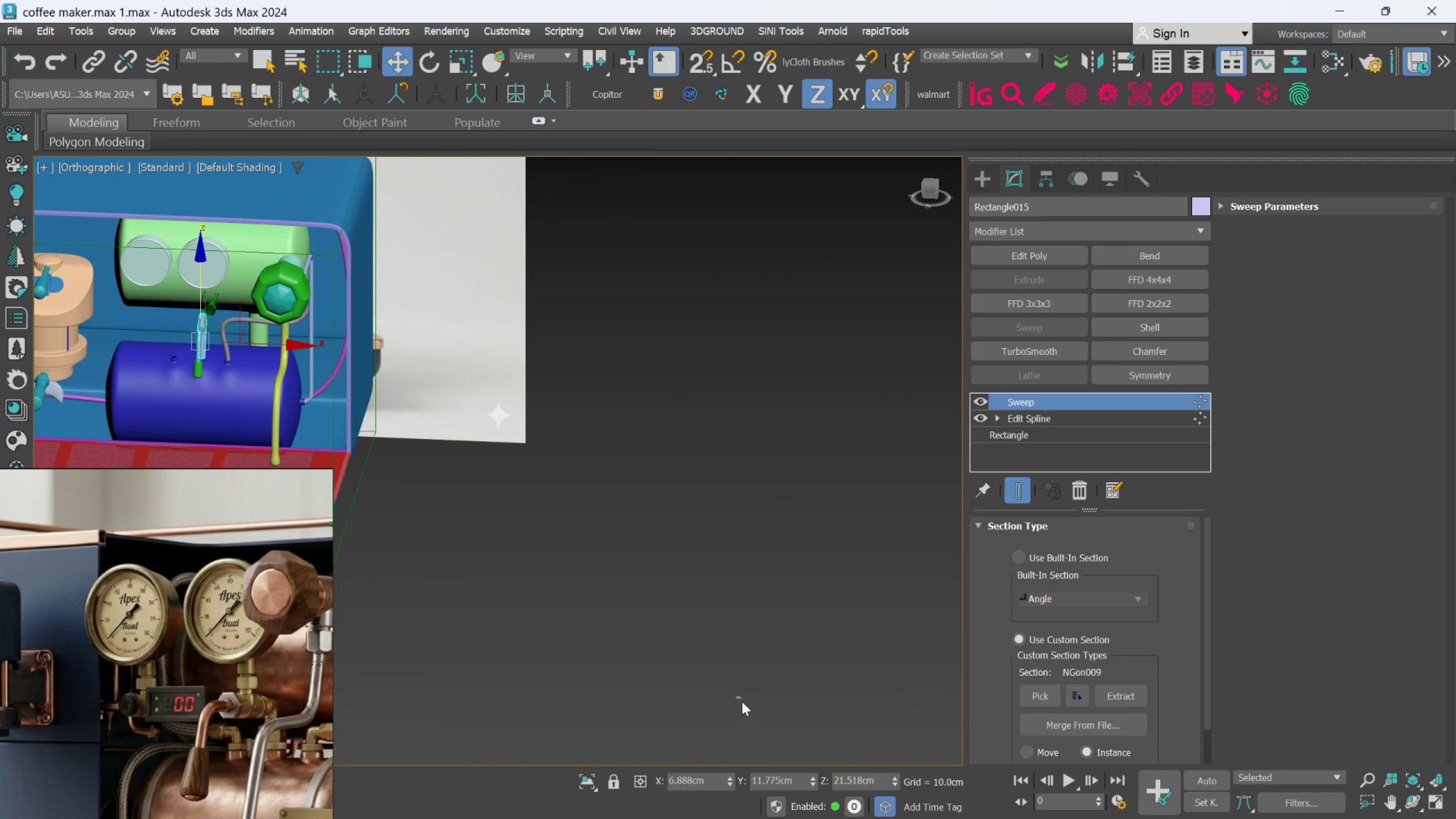 
left_click([735, 698])
 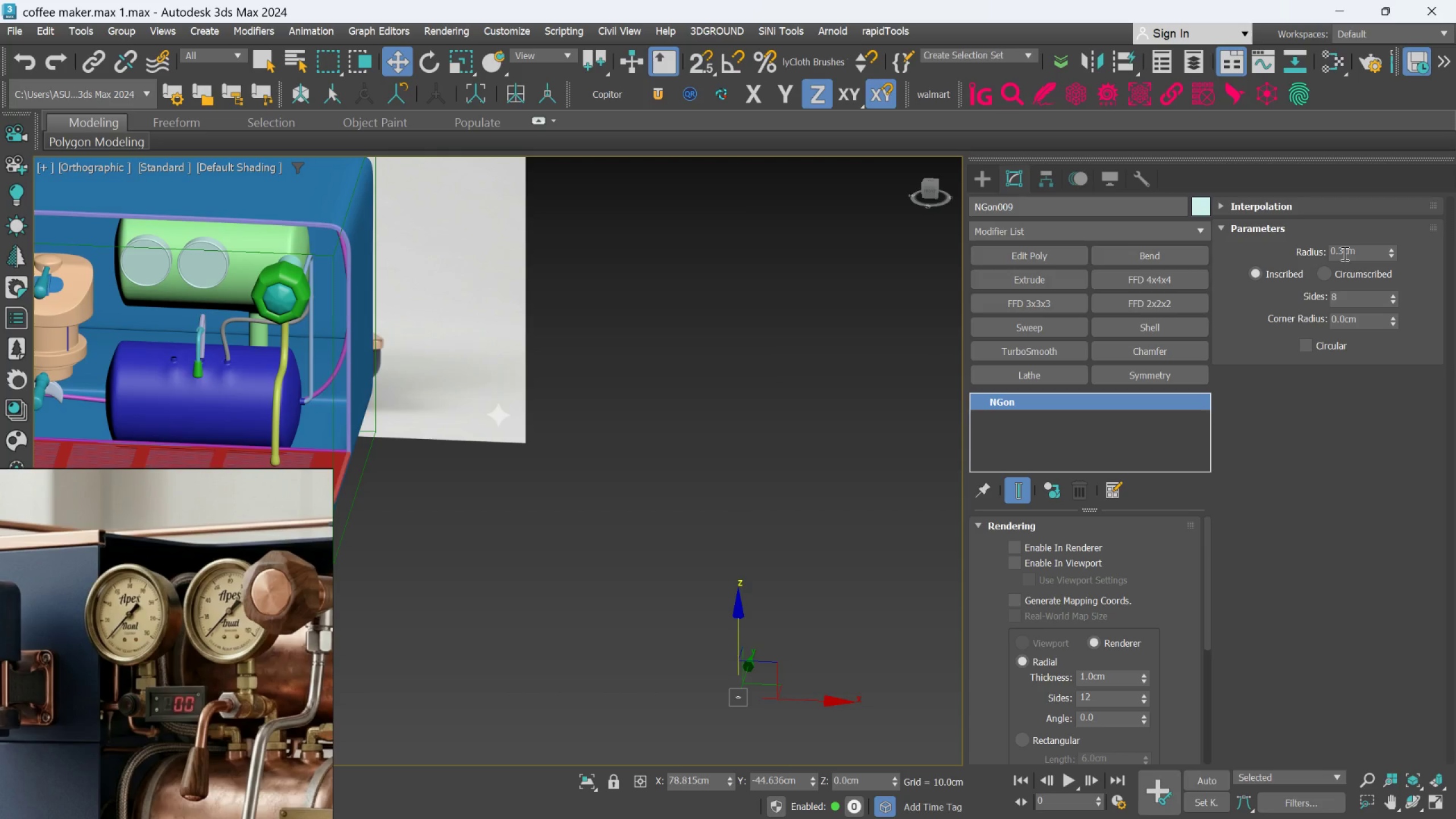 
double_click([1343, 253])
 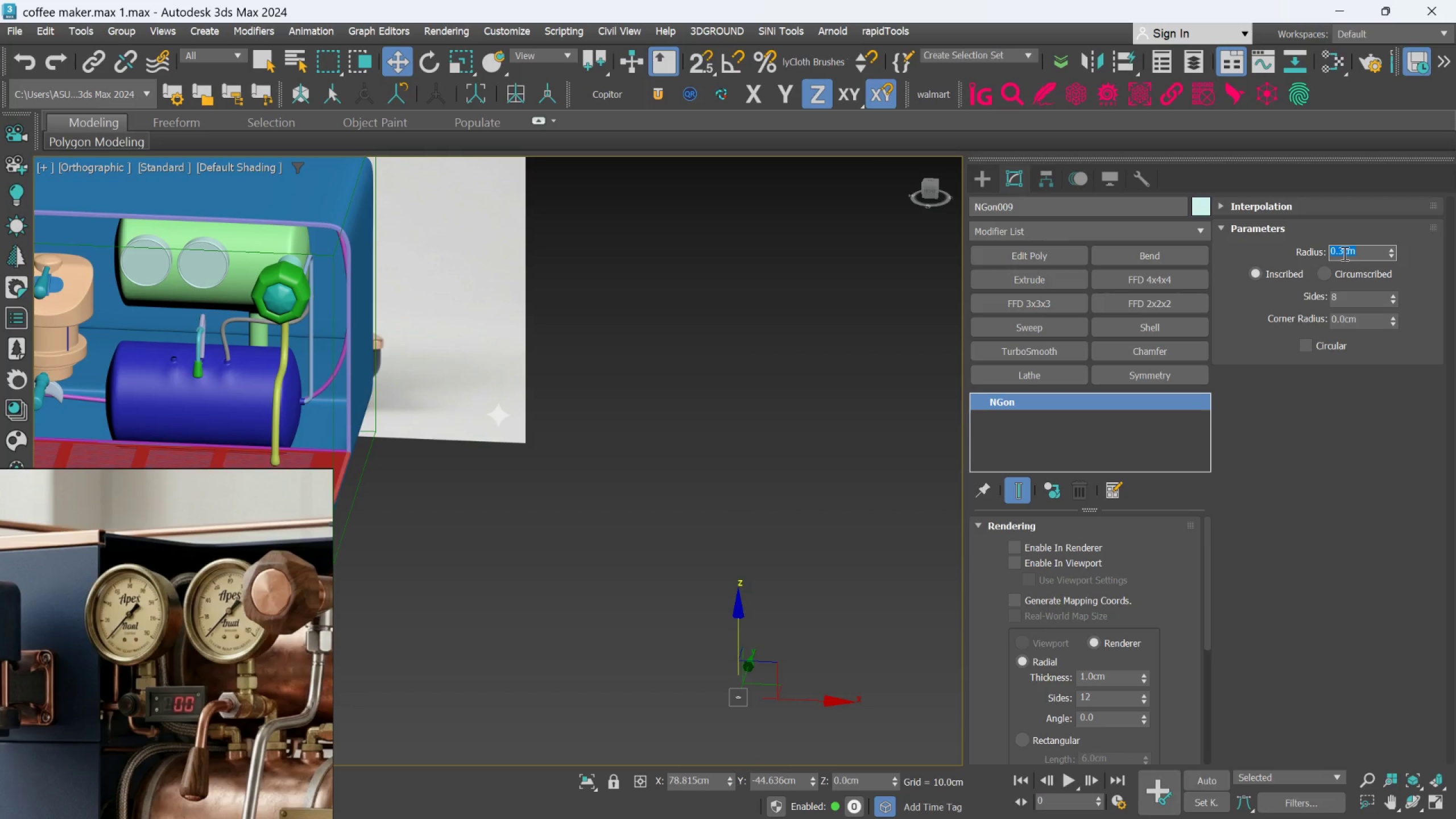 
key(Period)
 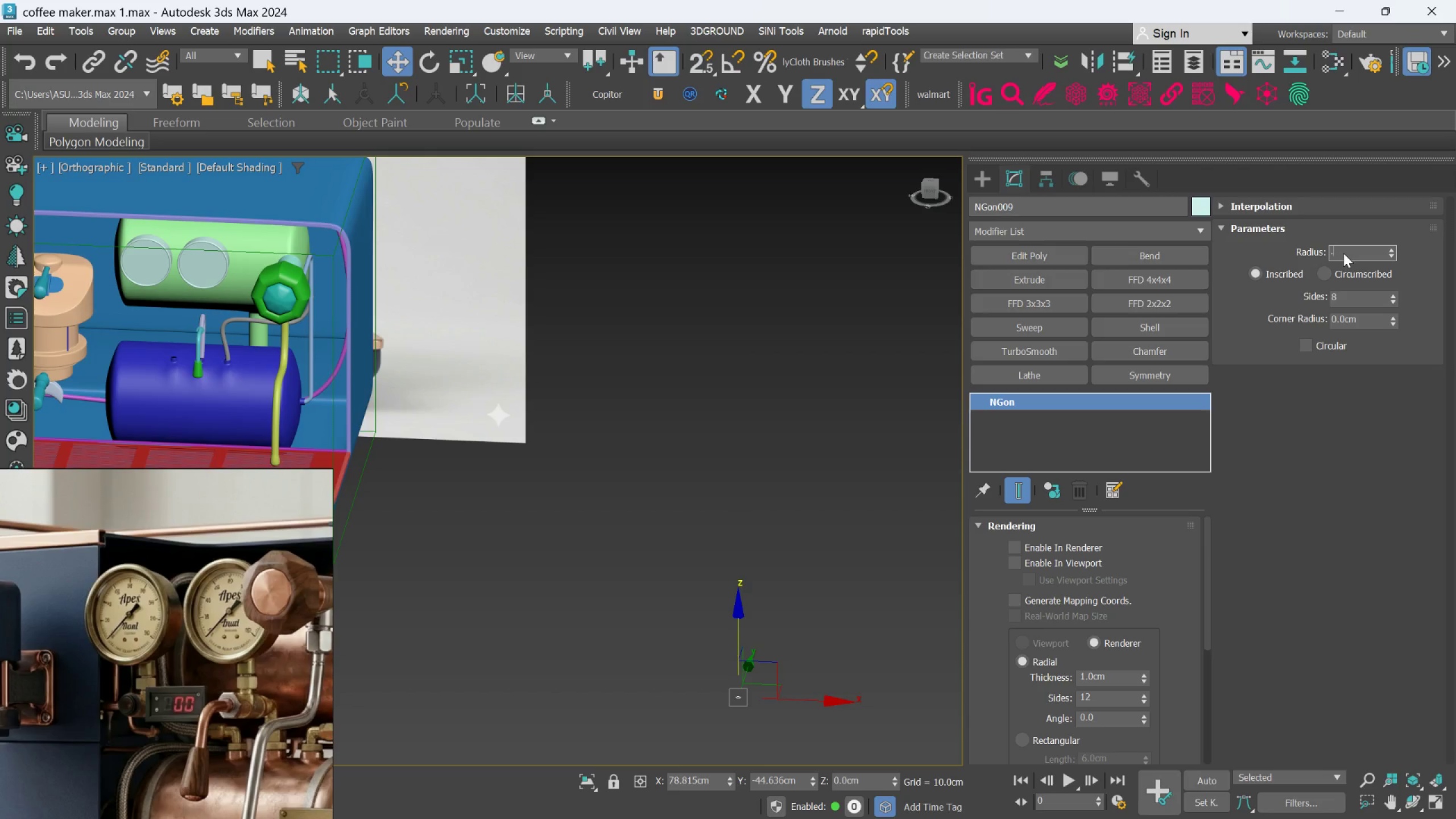 
key(4)
 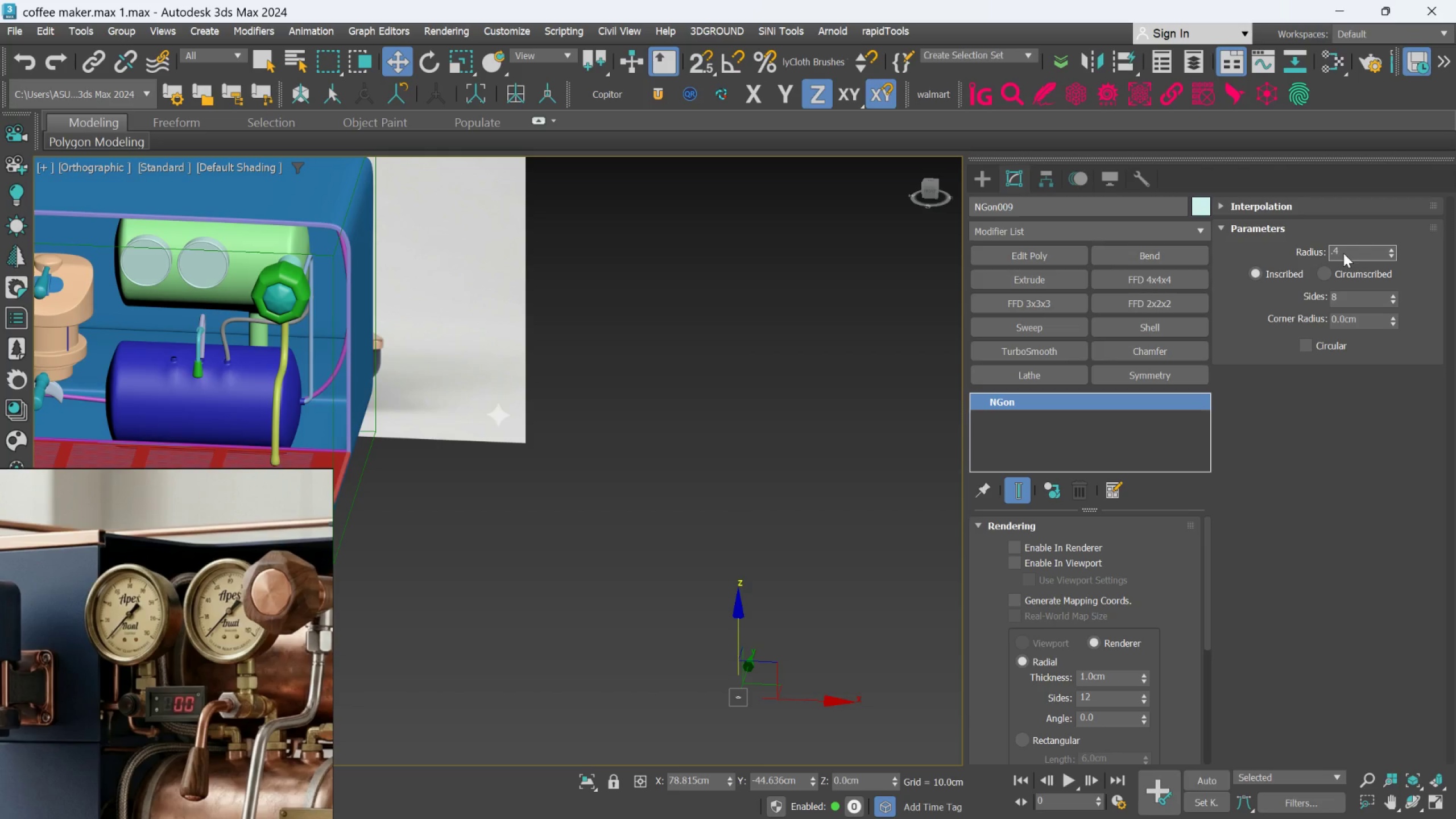 
key(Enter)
 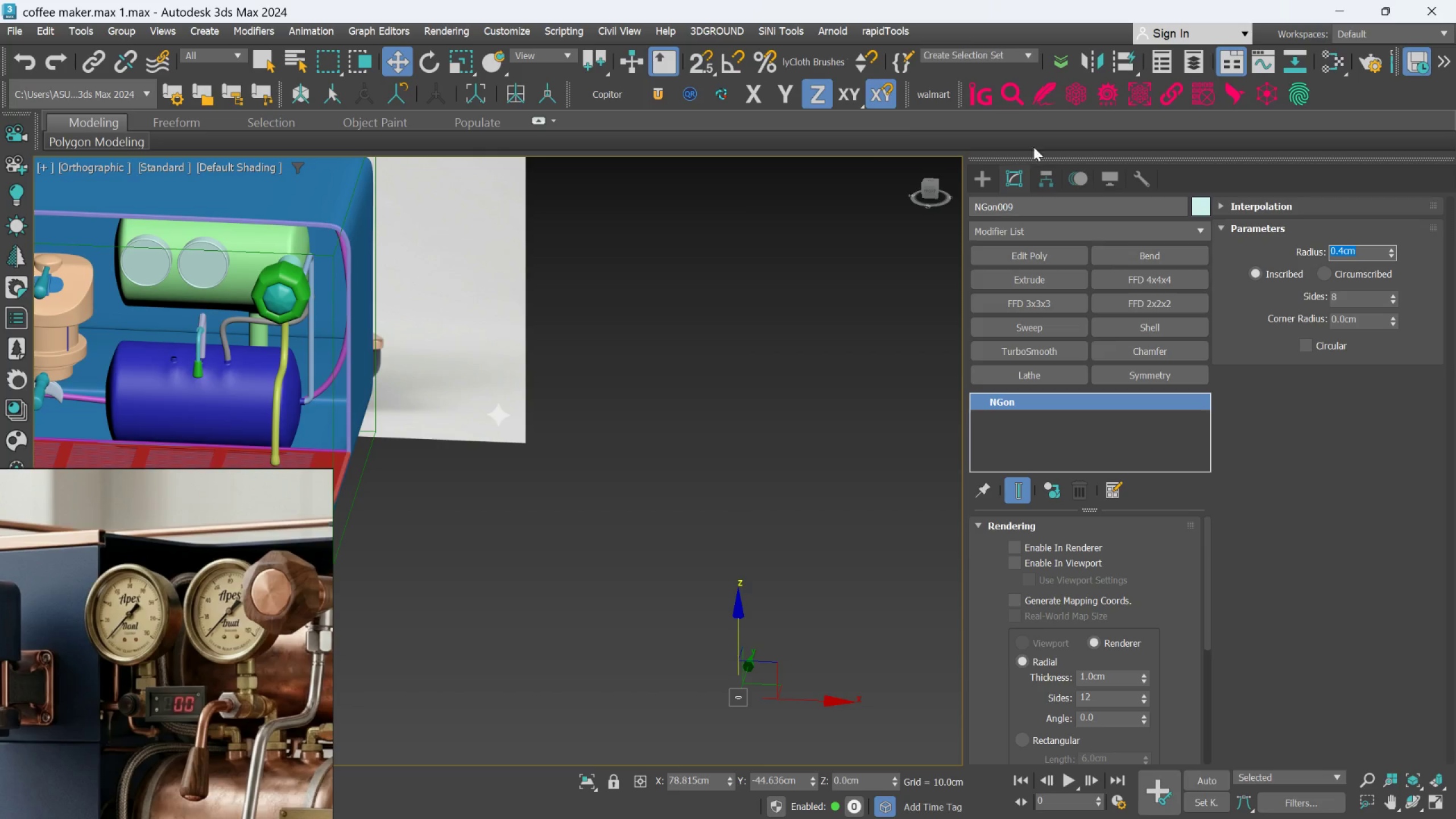 
hold_key(key=AltLeft, duration=0.8)
 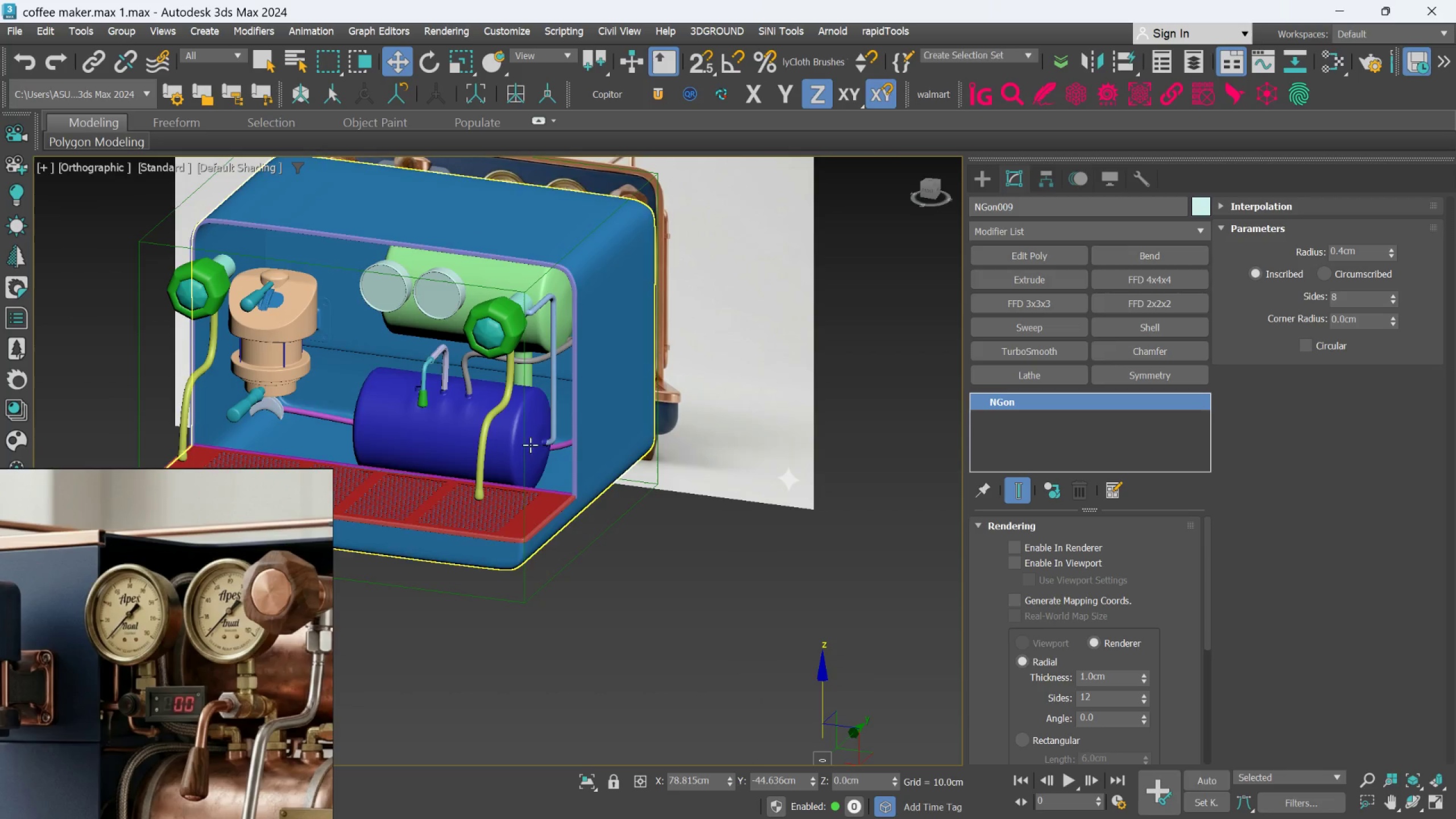 
scroll: coordinate [504, 518], scroll_direction: up, amount: 5.0
 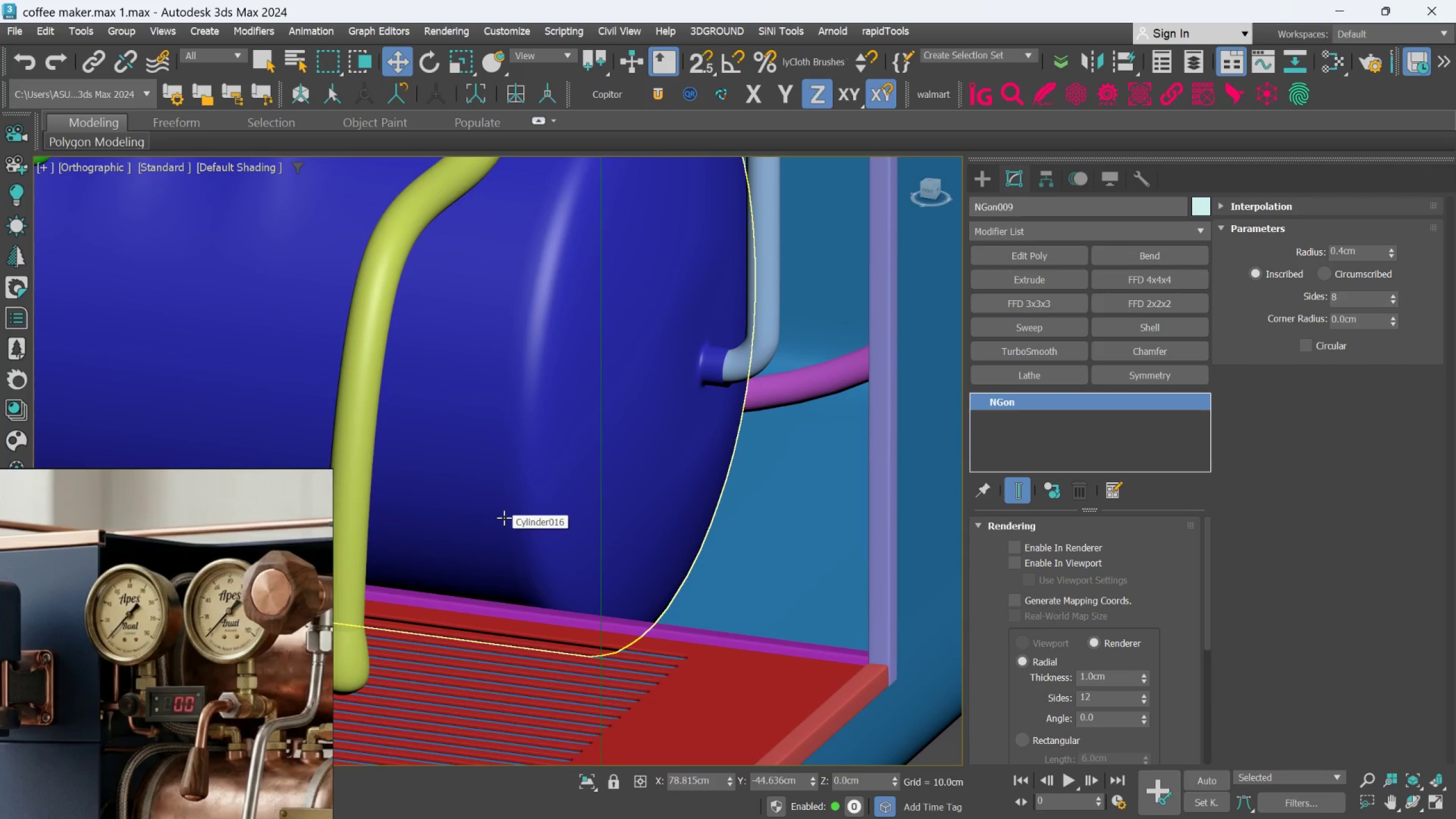 
scroll: coordinate [504, 517], scroll_direction: down, amount: 3.0
 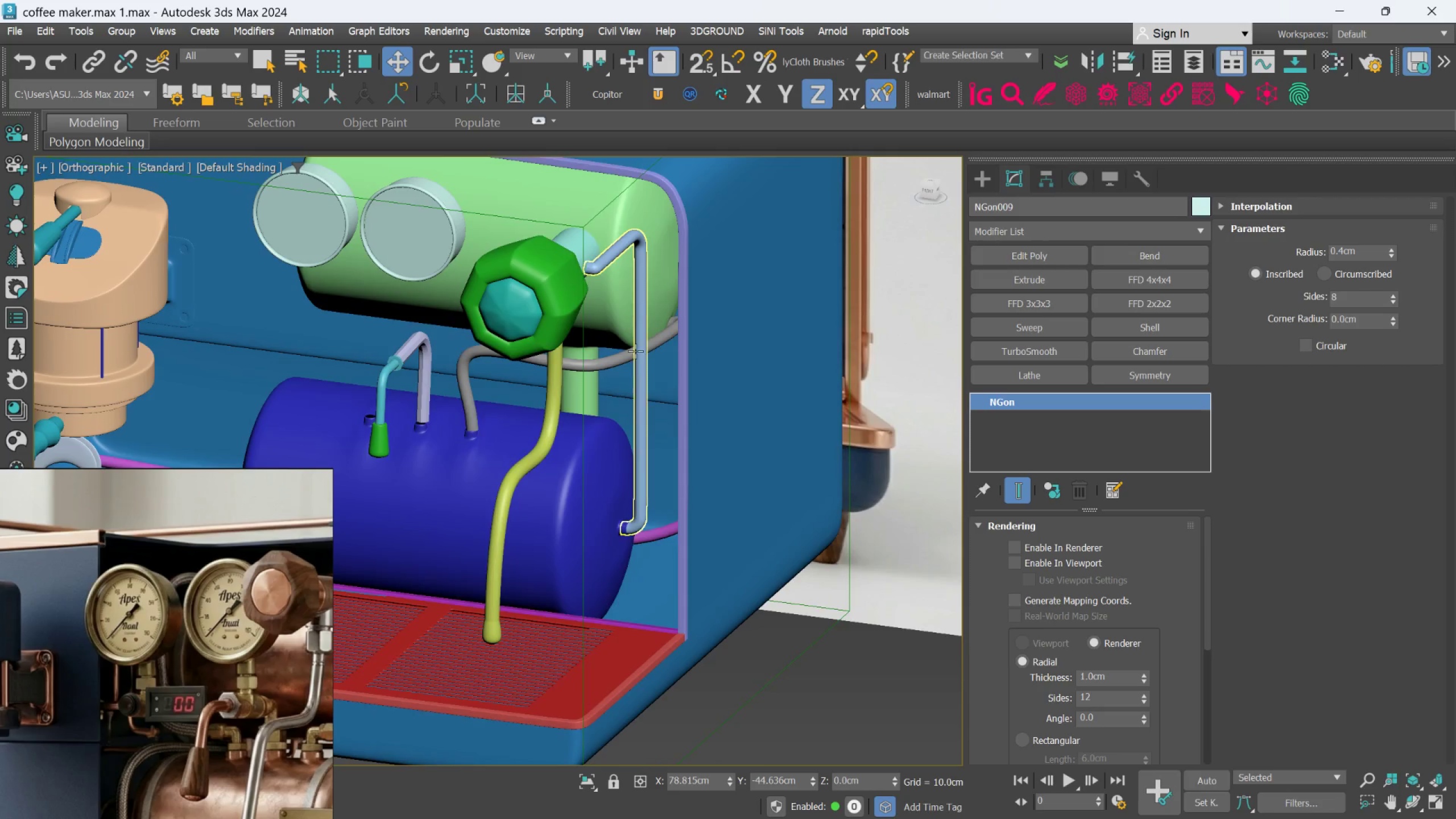 
scroll: coordinate [600, 240], scroll_direction: up, amount: 3.0
 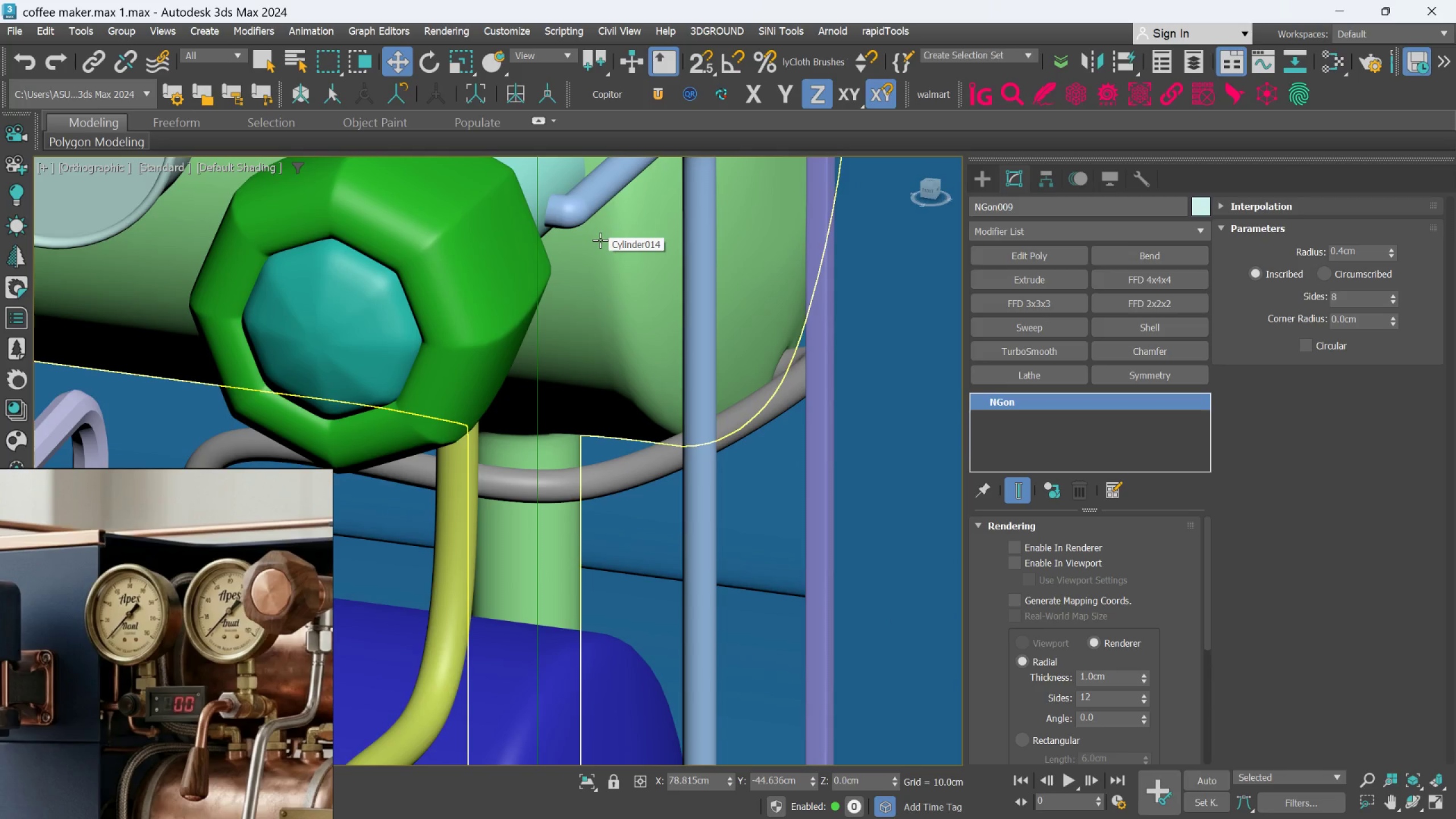 
scroll: coordinate [598, 241], scroll_direction: down, amount: 4.0
 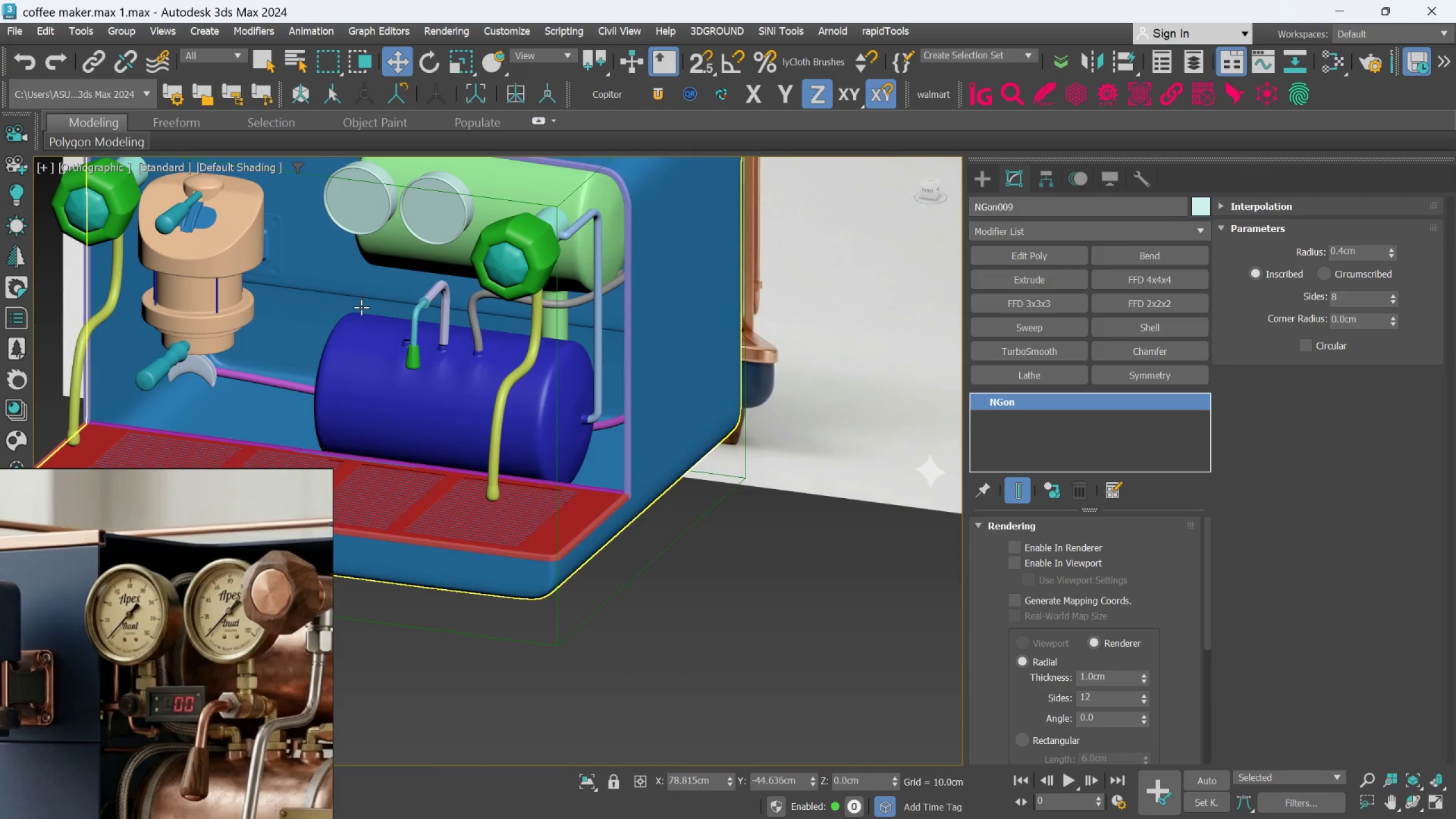 
scroll: coordinate [433, 318], scroll_direction: up, amount: 3.0
 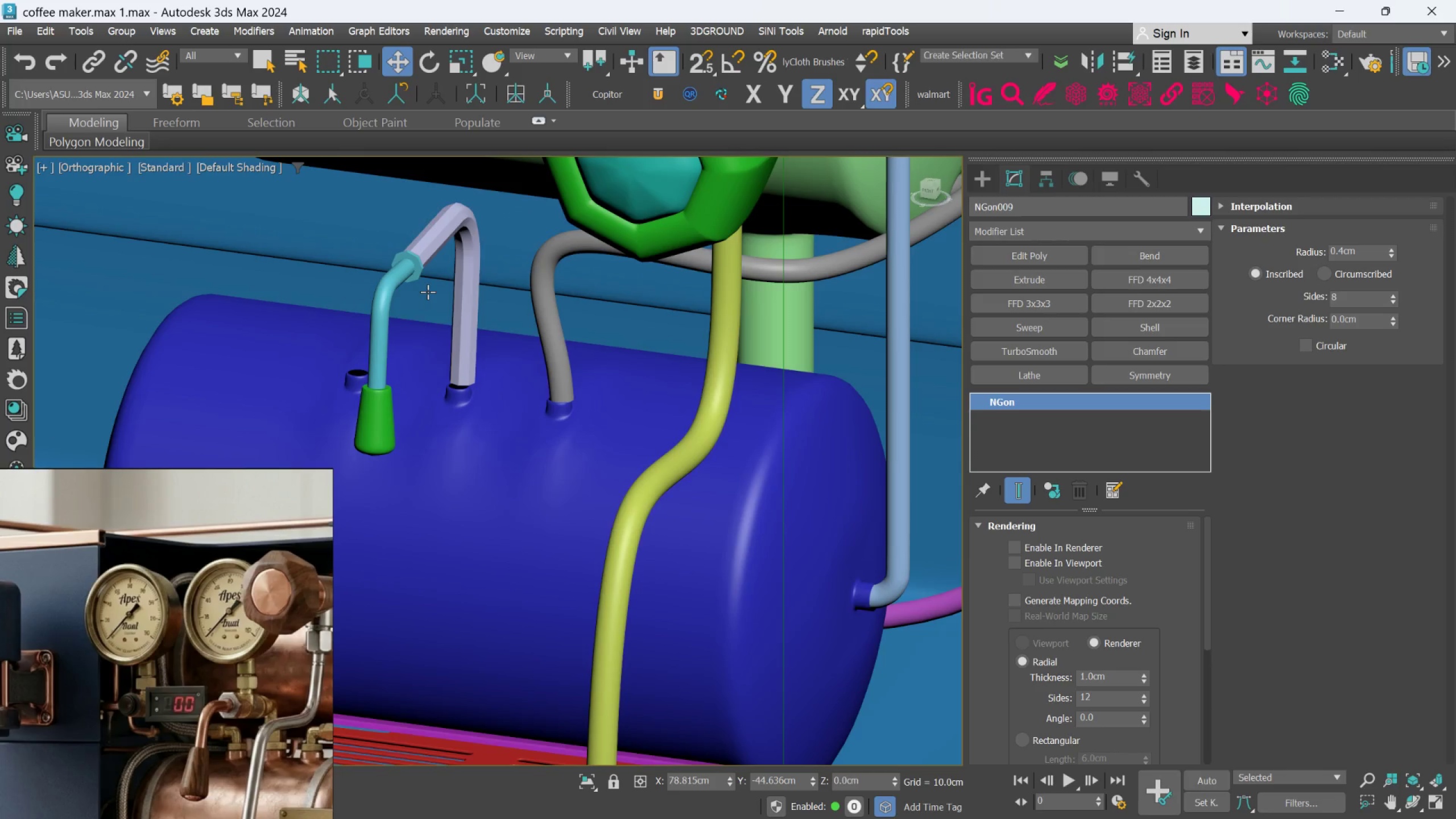 
scroll: coordinate [445, 301], scroll_direction: down, amount: 2.0
 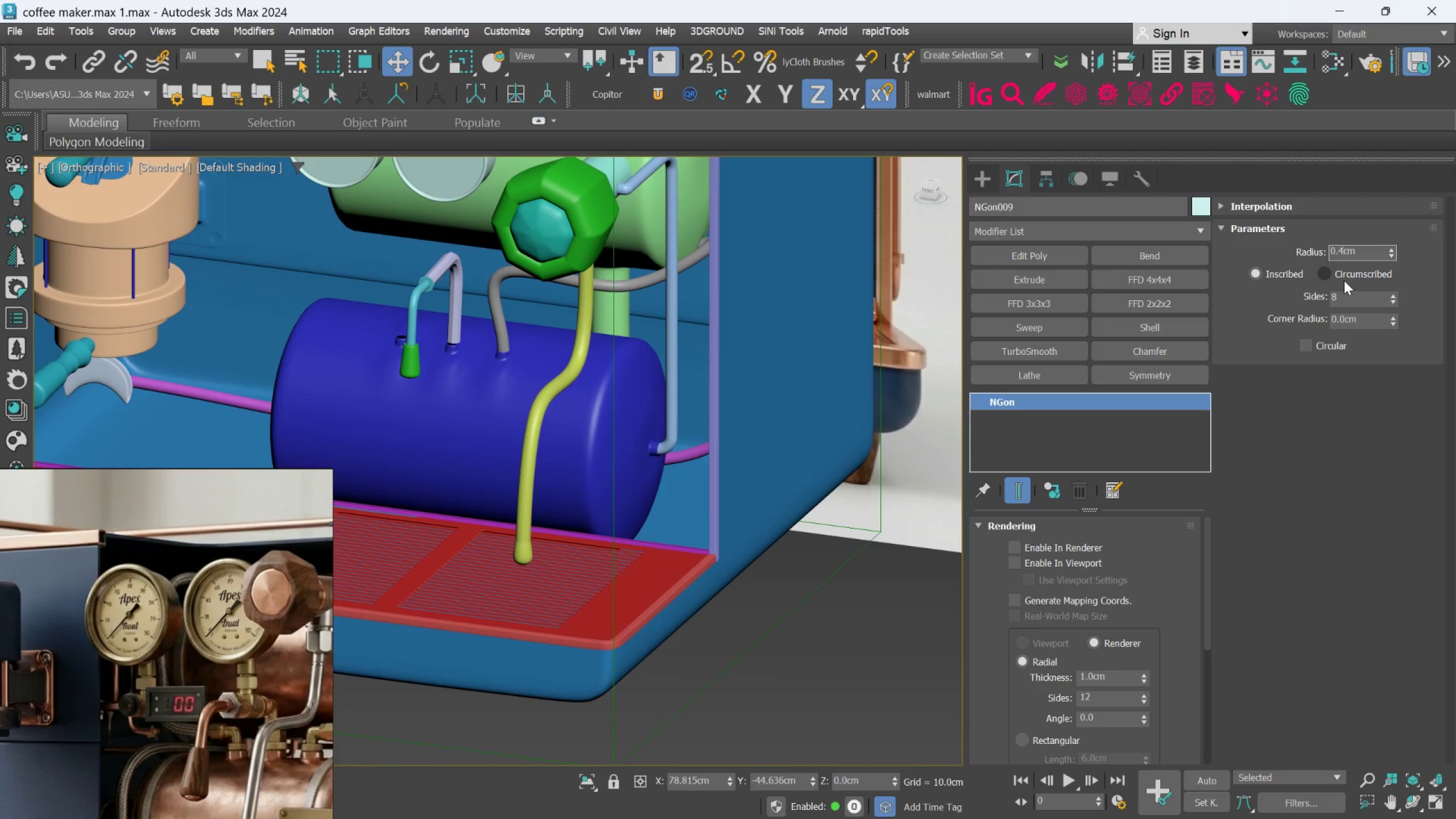 
key(5)
 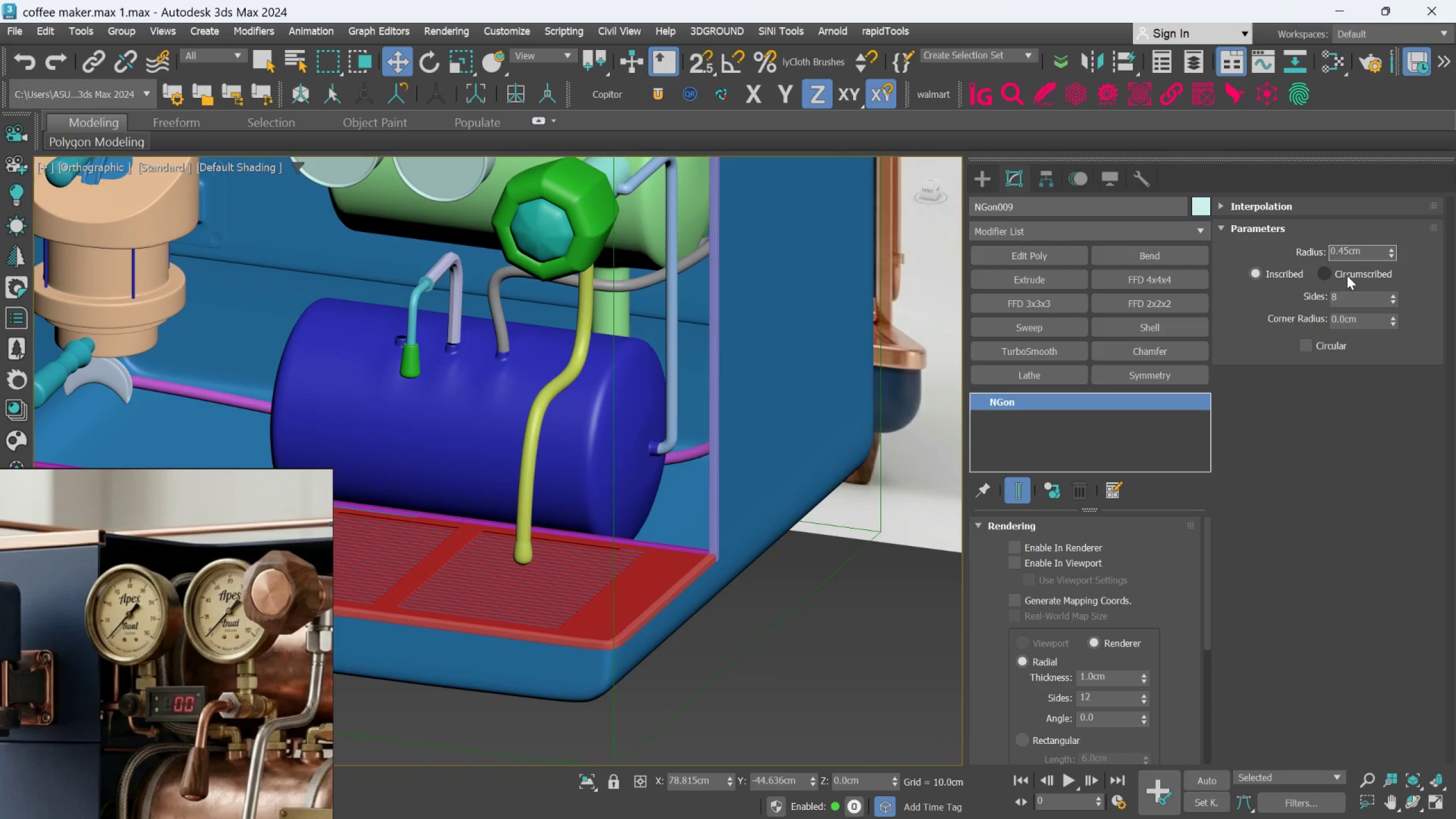 
key(Enter)
 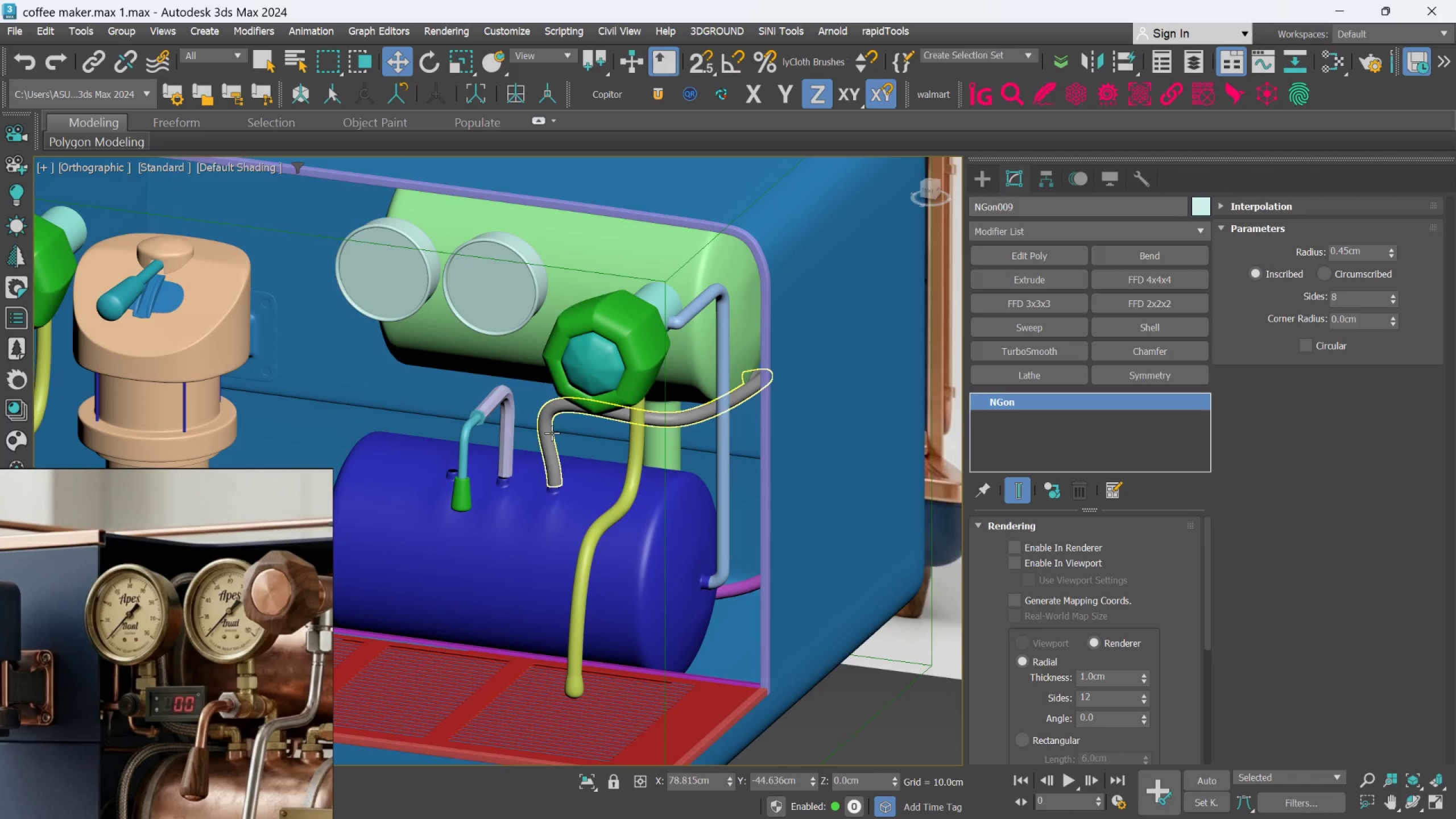 
scroll: coordinate [487, 413], scroll_direction: up, amount: 3.0
 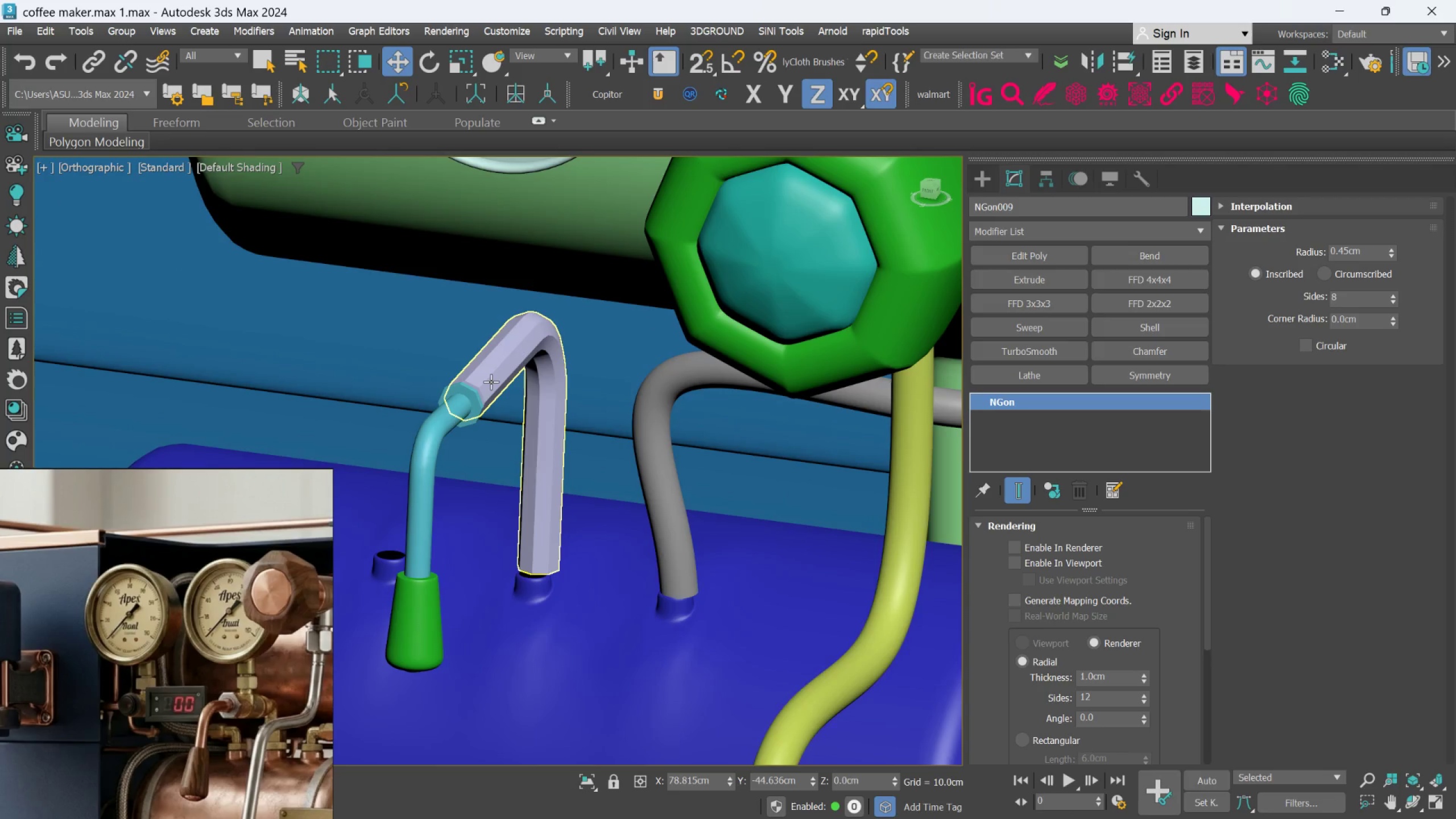 
left_click([491, 382])
 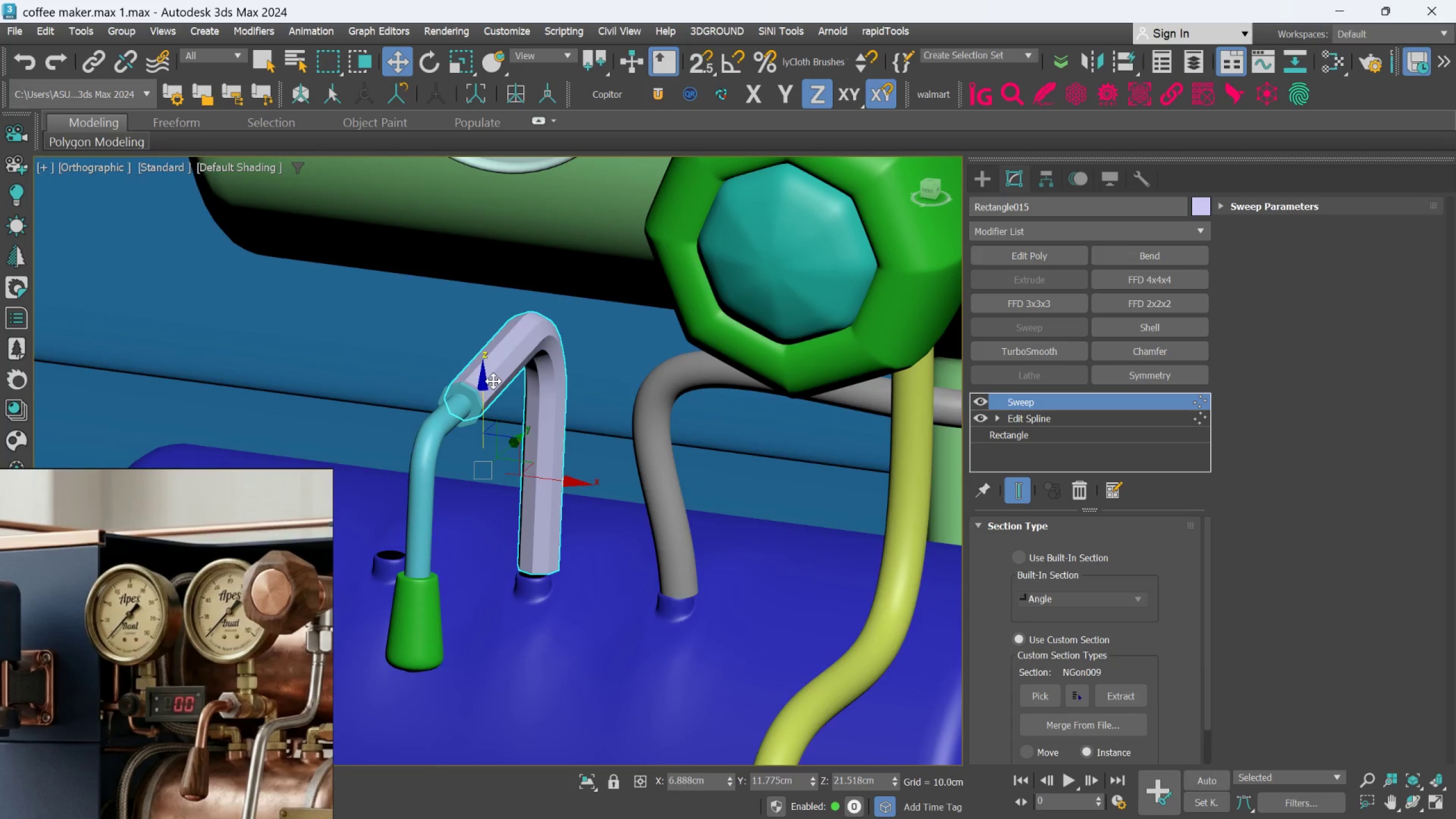 
scroll: coordinate [493, 381], scroll_direction: down, amount: 2.0
 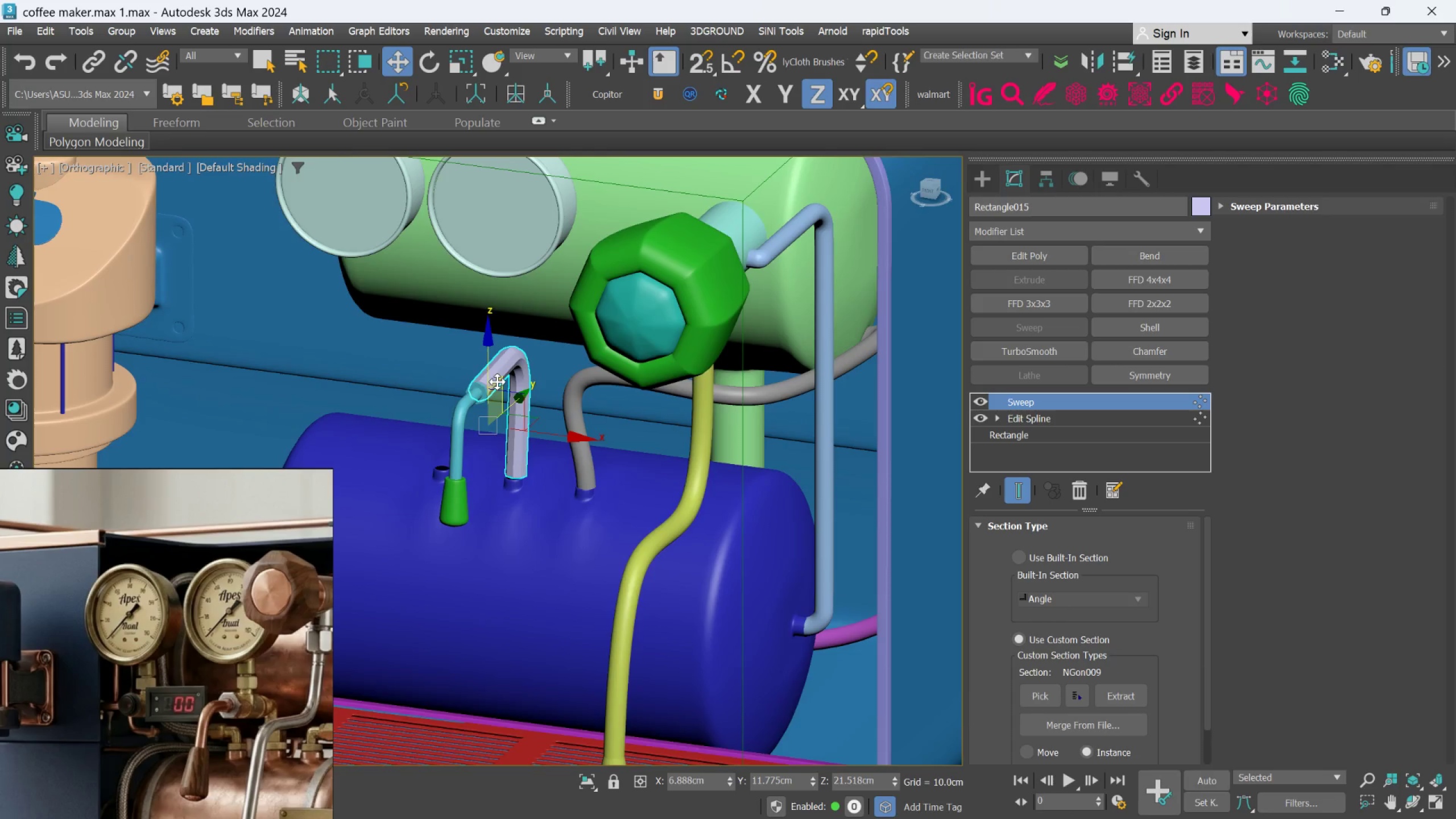 
hold_key(key=AltLeft, duration=0.98)
 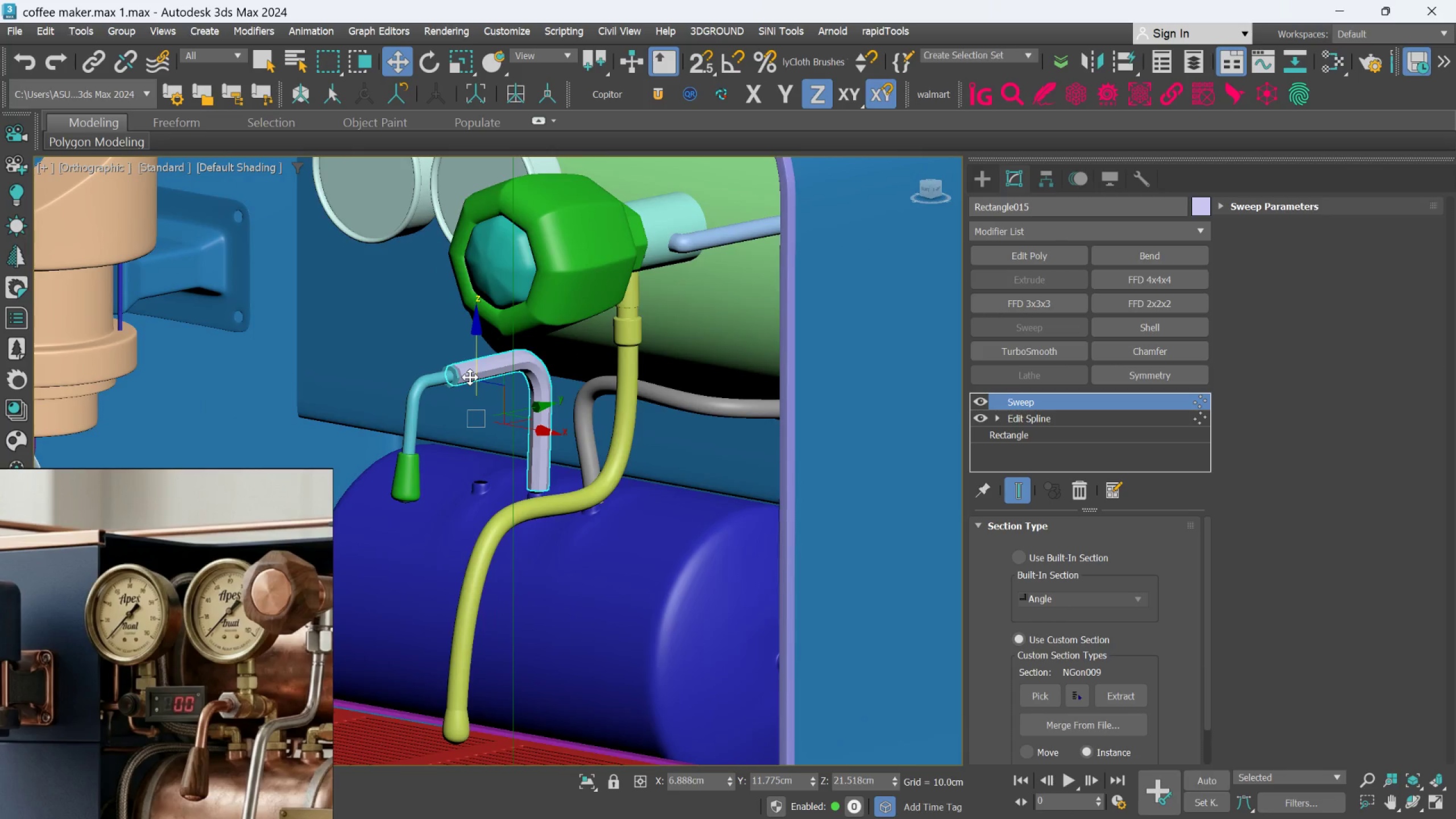 
scroll: coordinate [448, 372], scroll_direction: up, amount: 5.0
 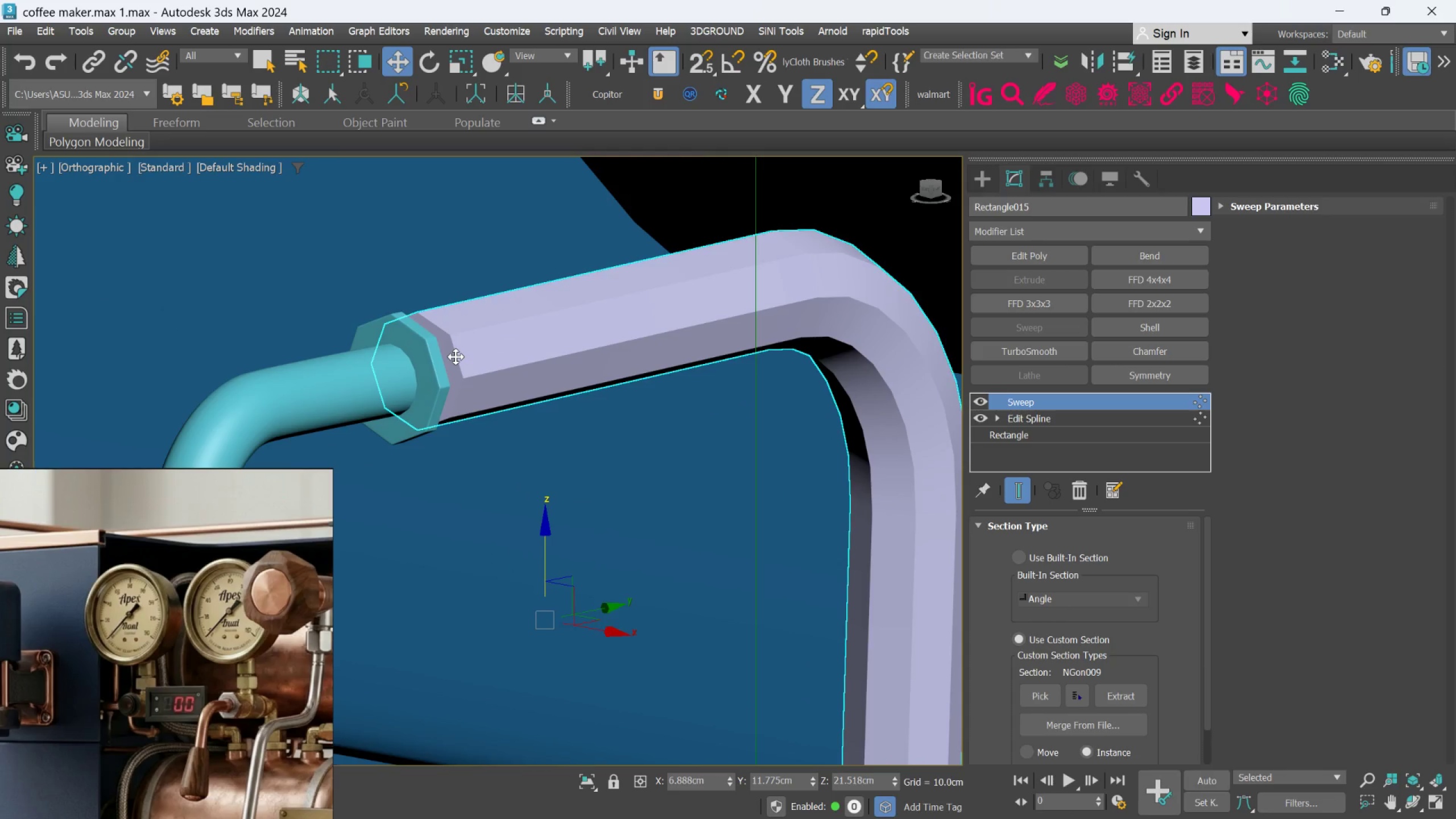 
scroll: coordinate [456, 357], scroll_direction: none, amount: 0.0
 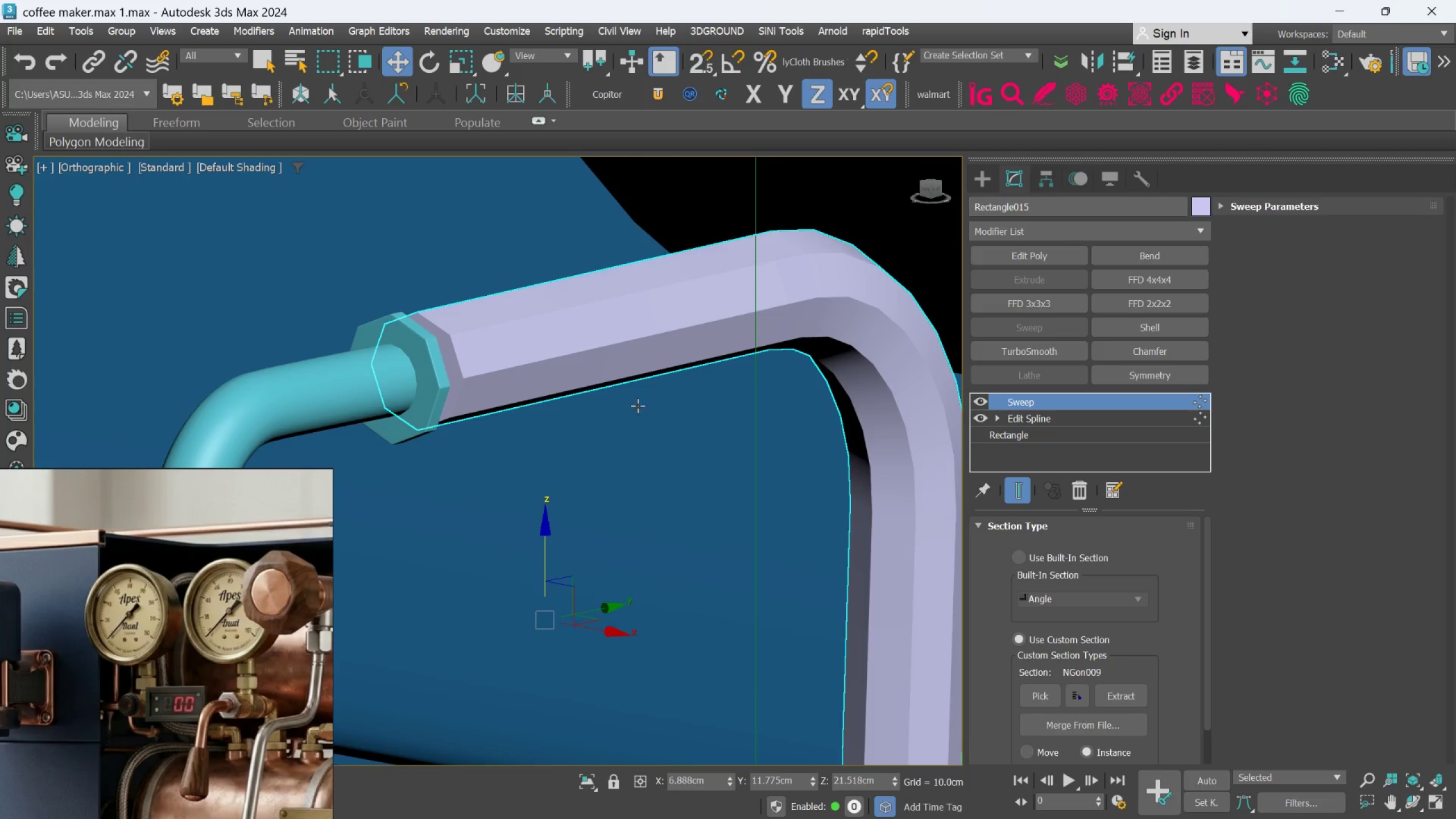 
scroll: coordinate [627, 398], scroll_direction: down, amount: 3.0
 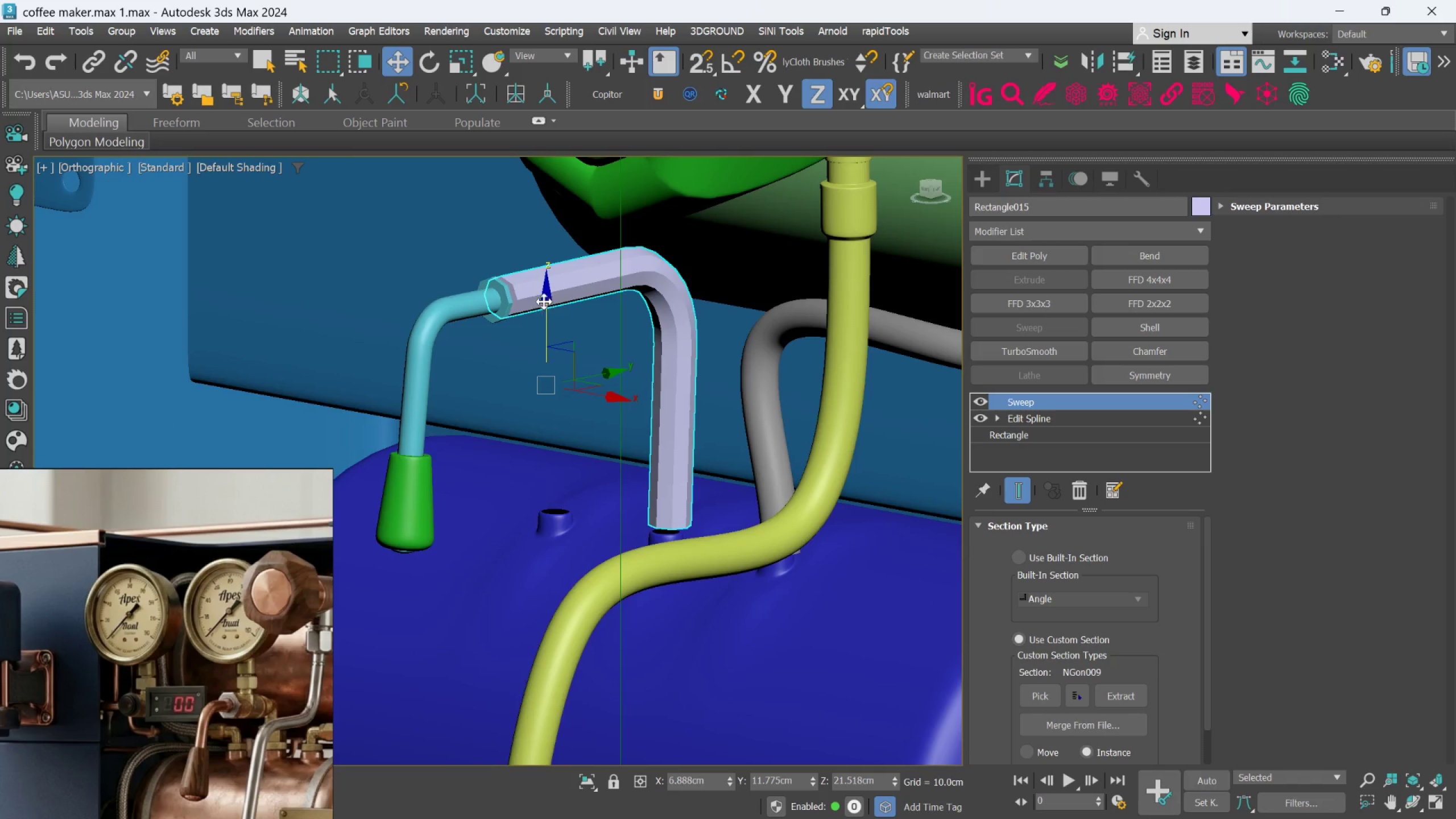 
scroll: coordinate [528, 307], scroll_direction: up, amount: 2.0
 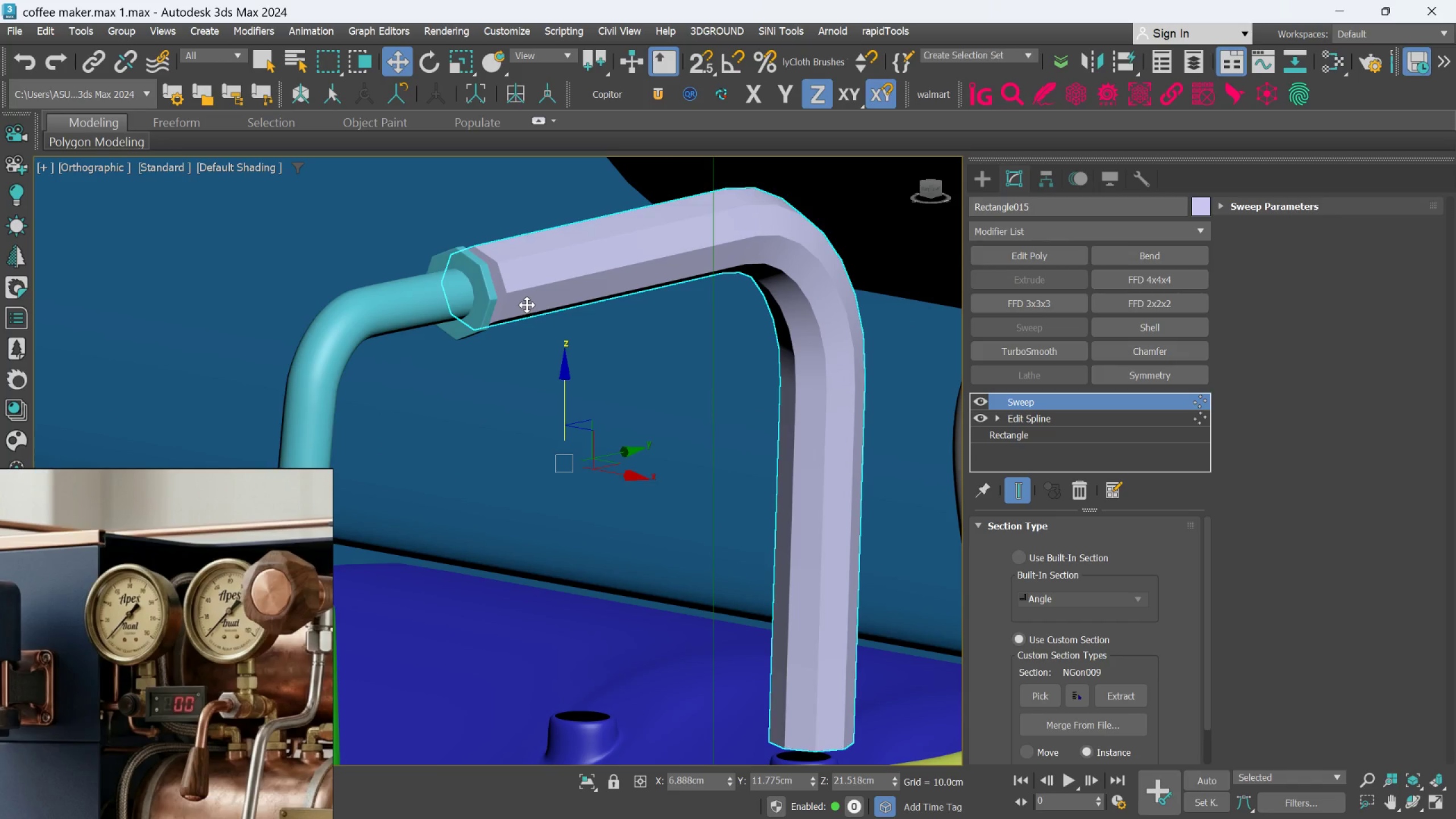 
scroll: coordinate [527, 305], scroll_direction: down, amount: 2.0
 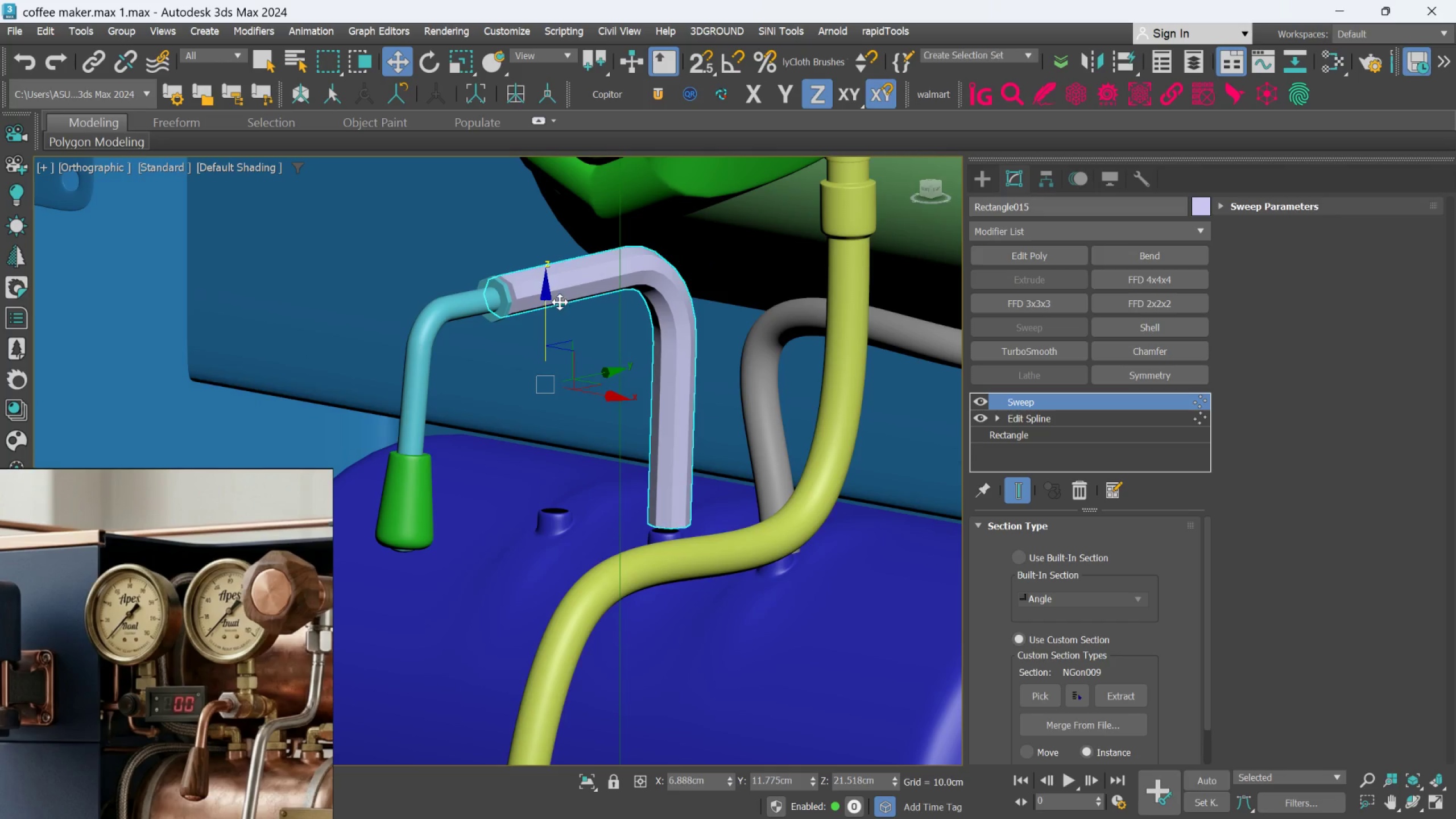 
hold_key(key=AltLeft, duration=0.67)
 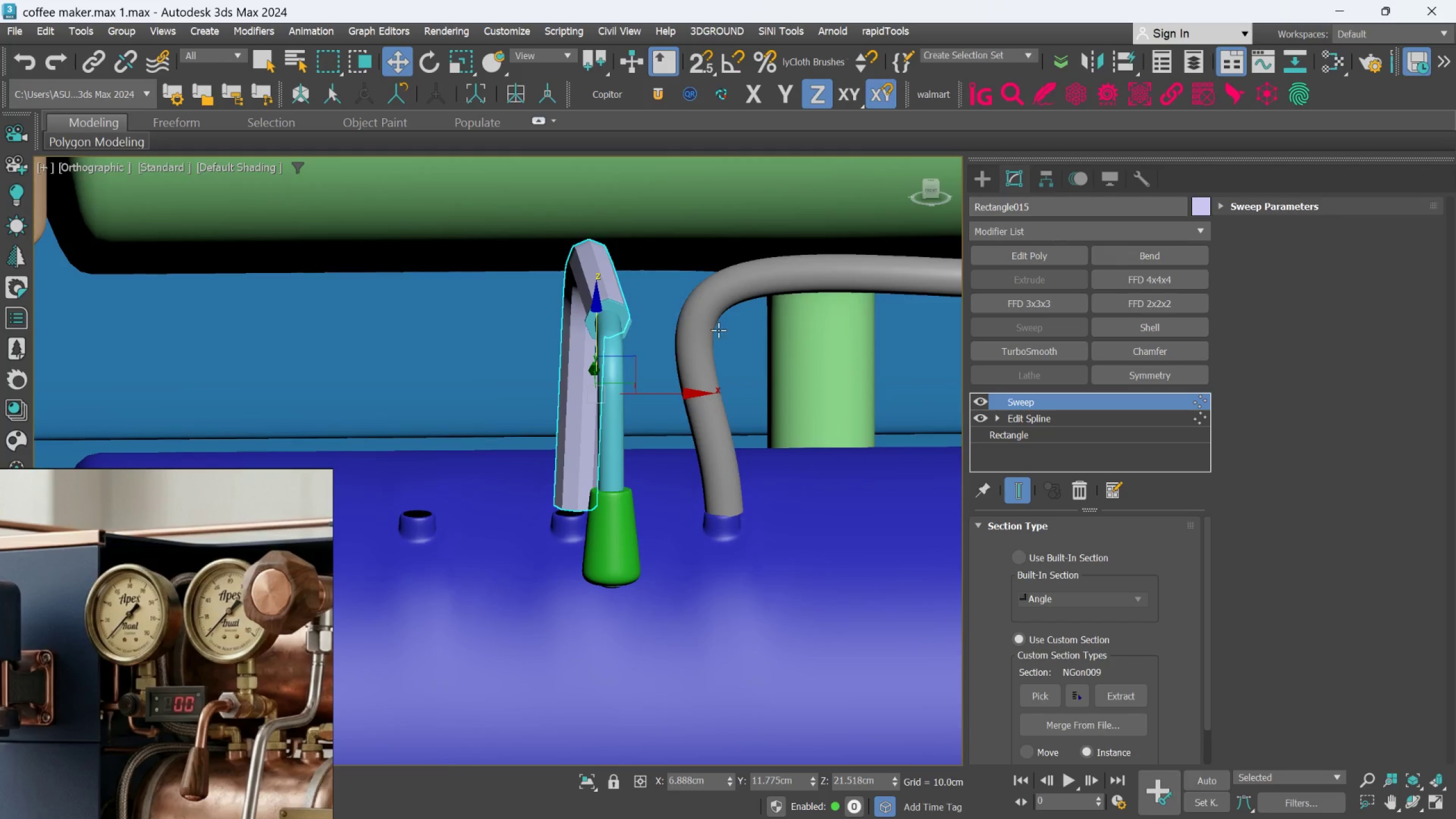 
hold_key(key=AltLeft, duration=1.11)
 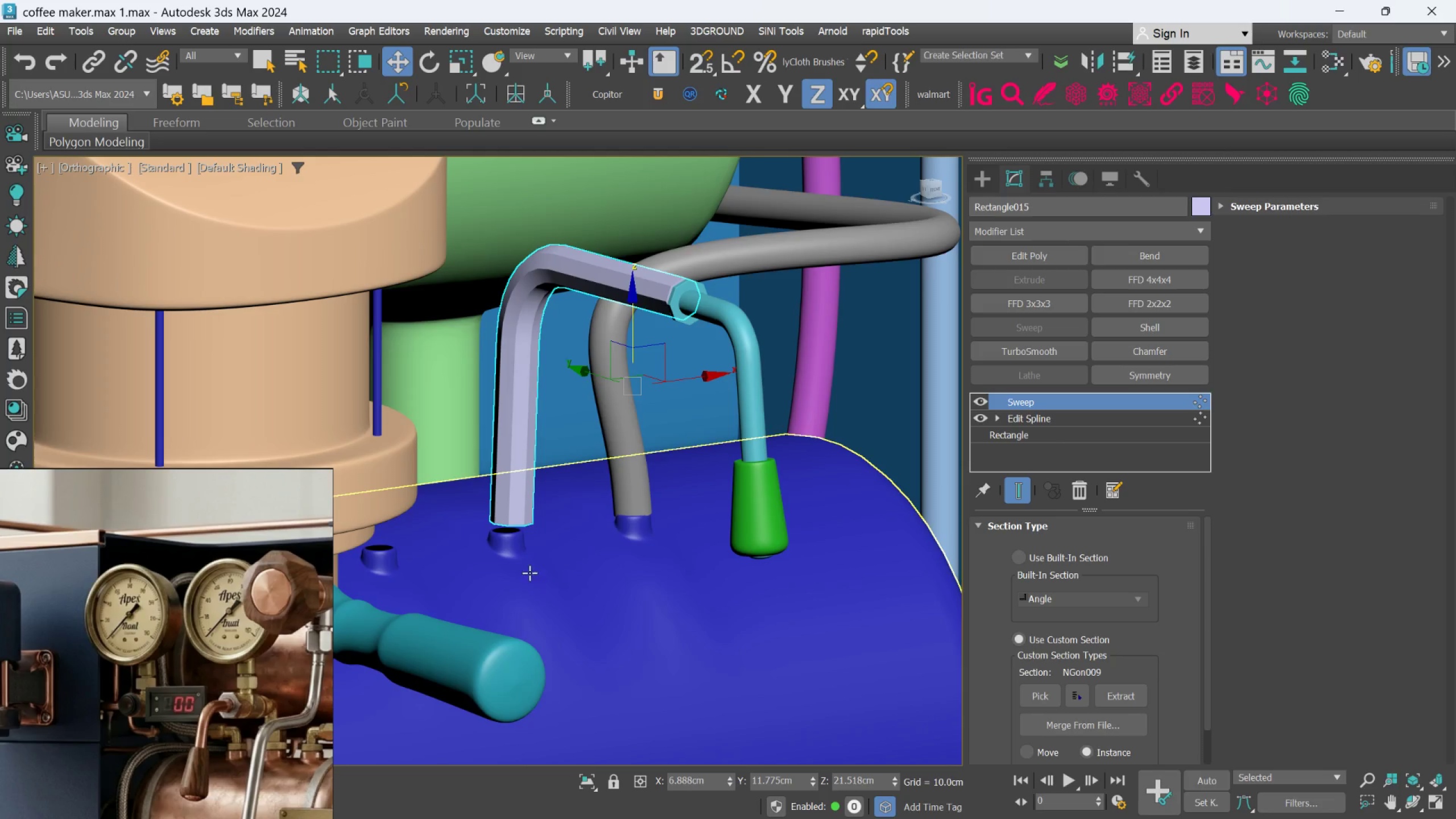 
wait(7.88)
 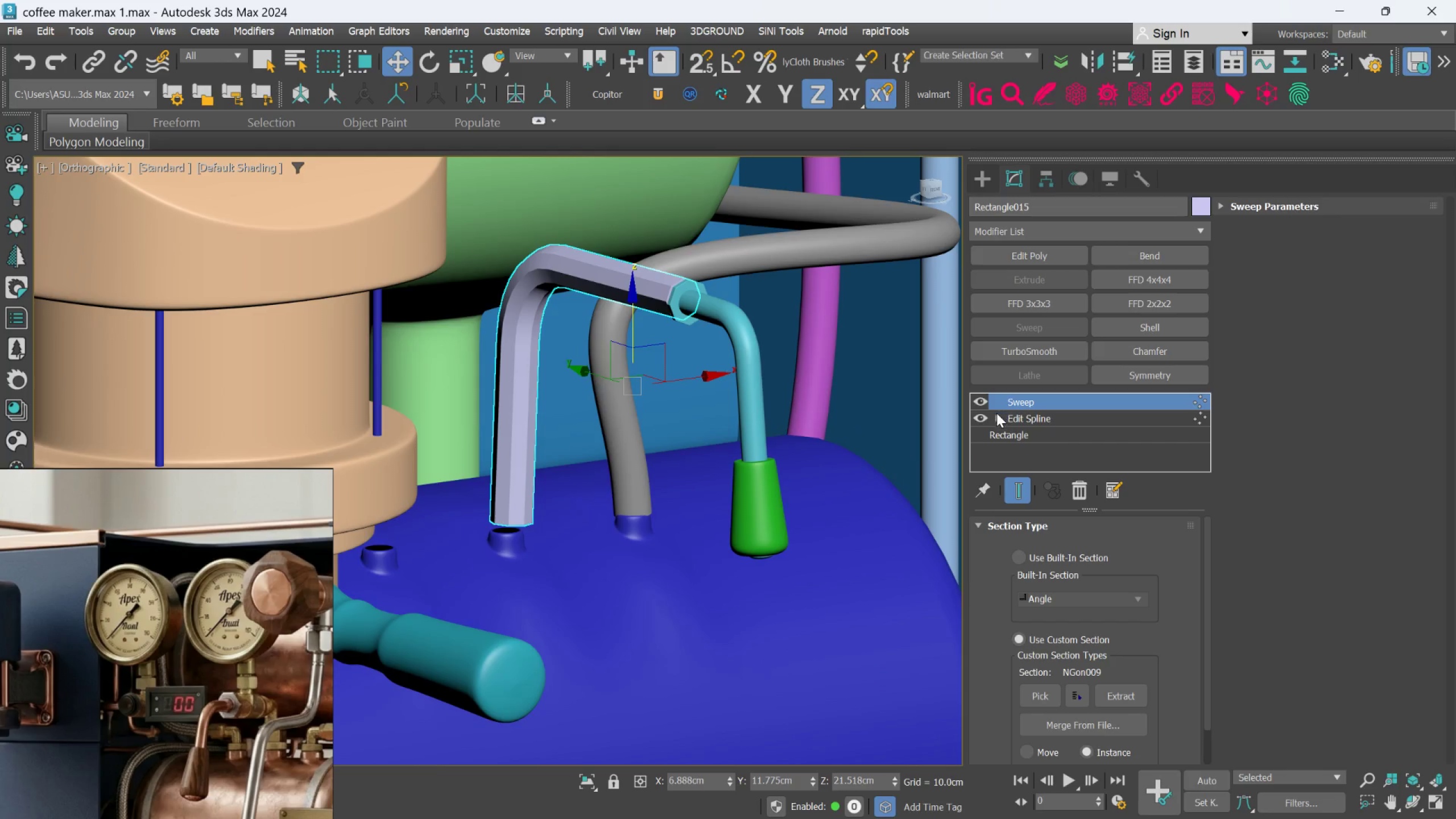 
scroll: coordinate [525, 512], scroll_direction: up, amount: 2.0
 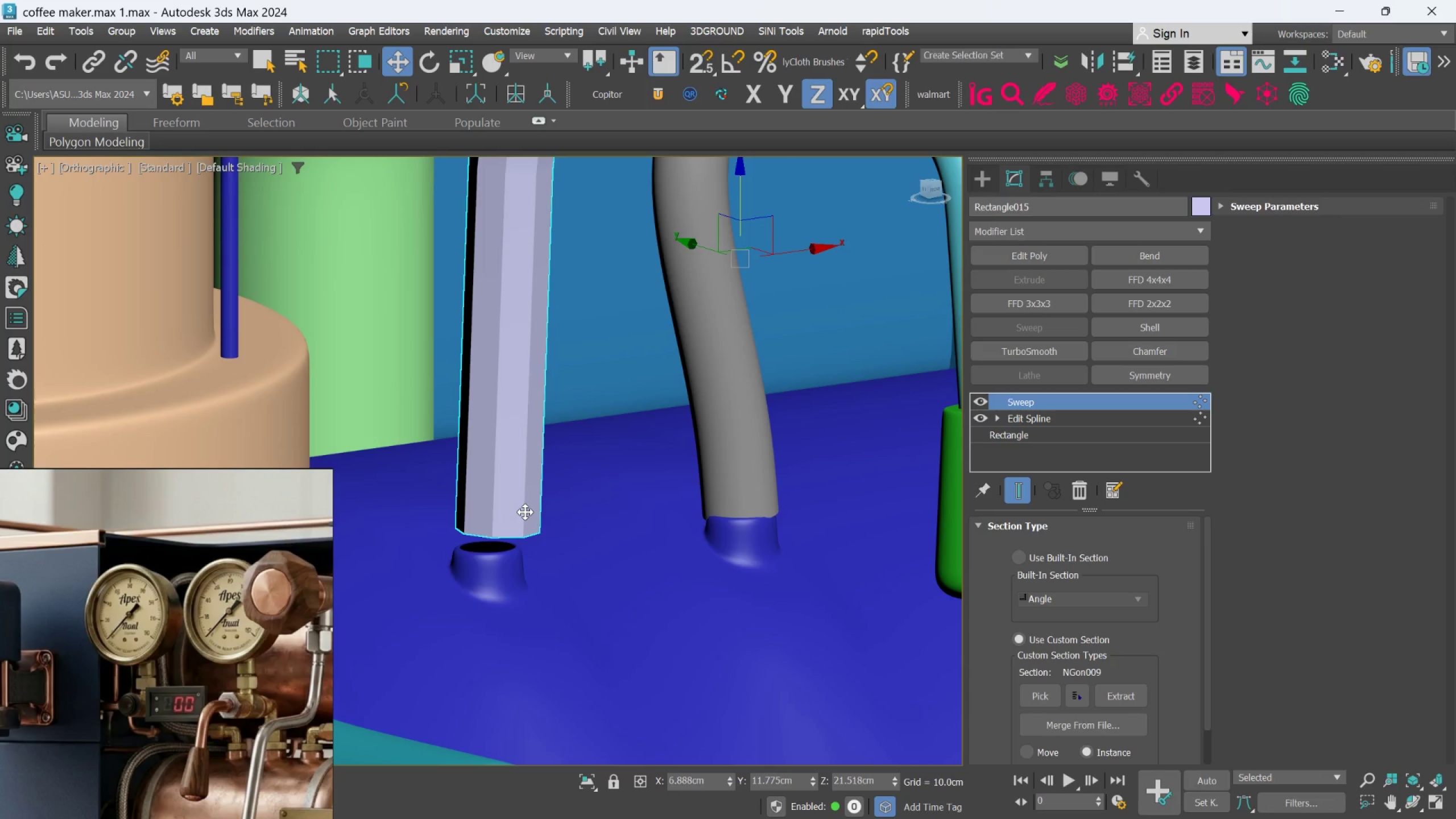 
scroll: coordinate [525, 512], scroll_direction: down, amount: 2.0
 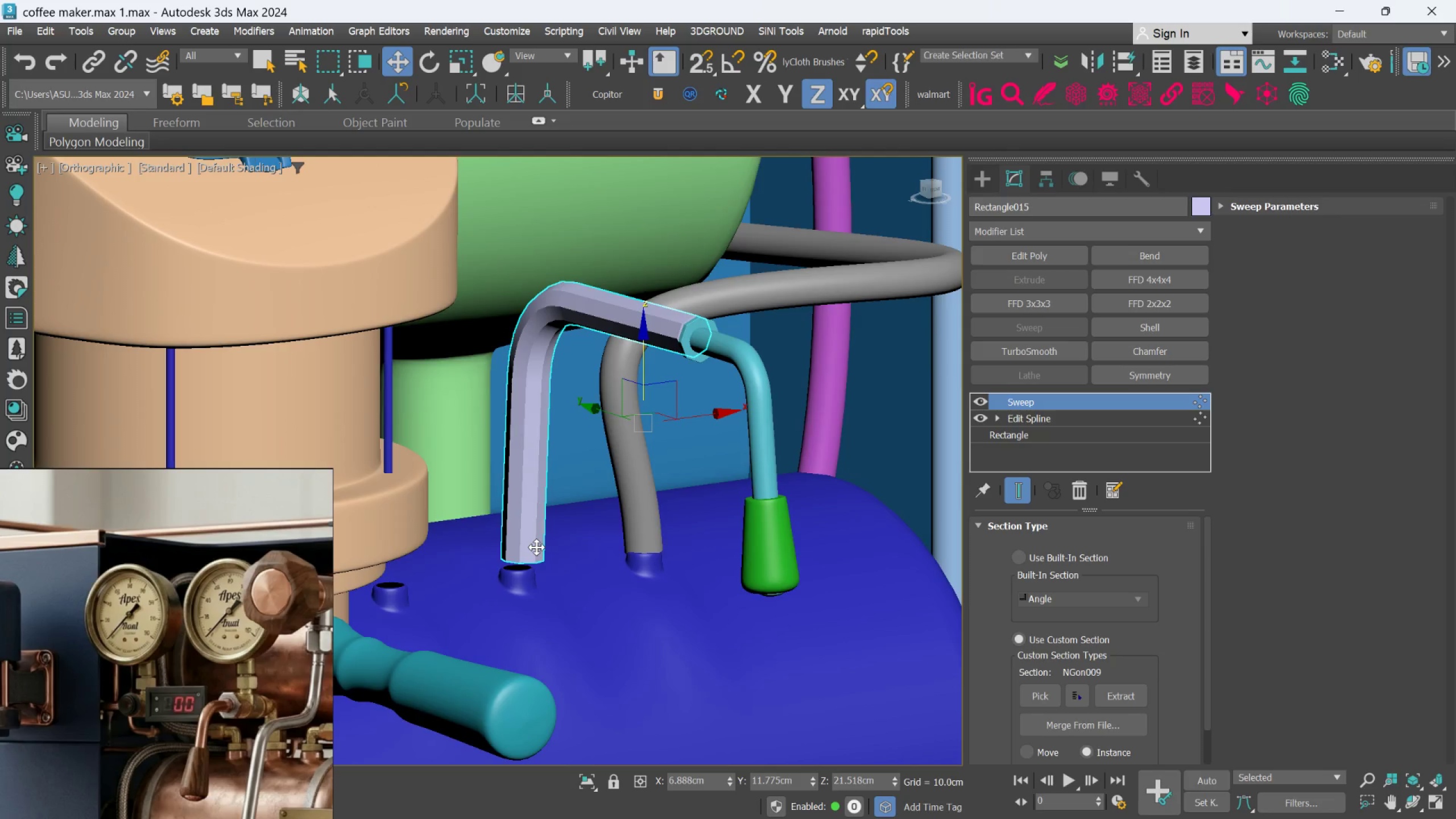 
scroll: coordinate [536, 547], scroll_direction: up, amount: 1.0
 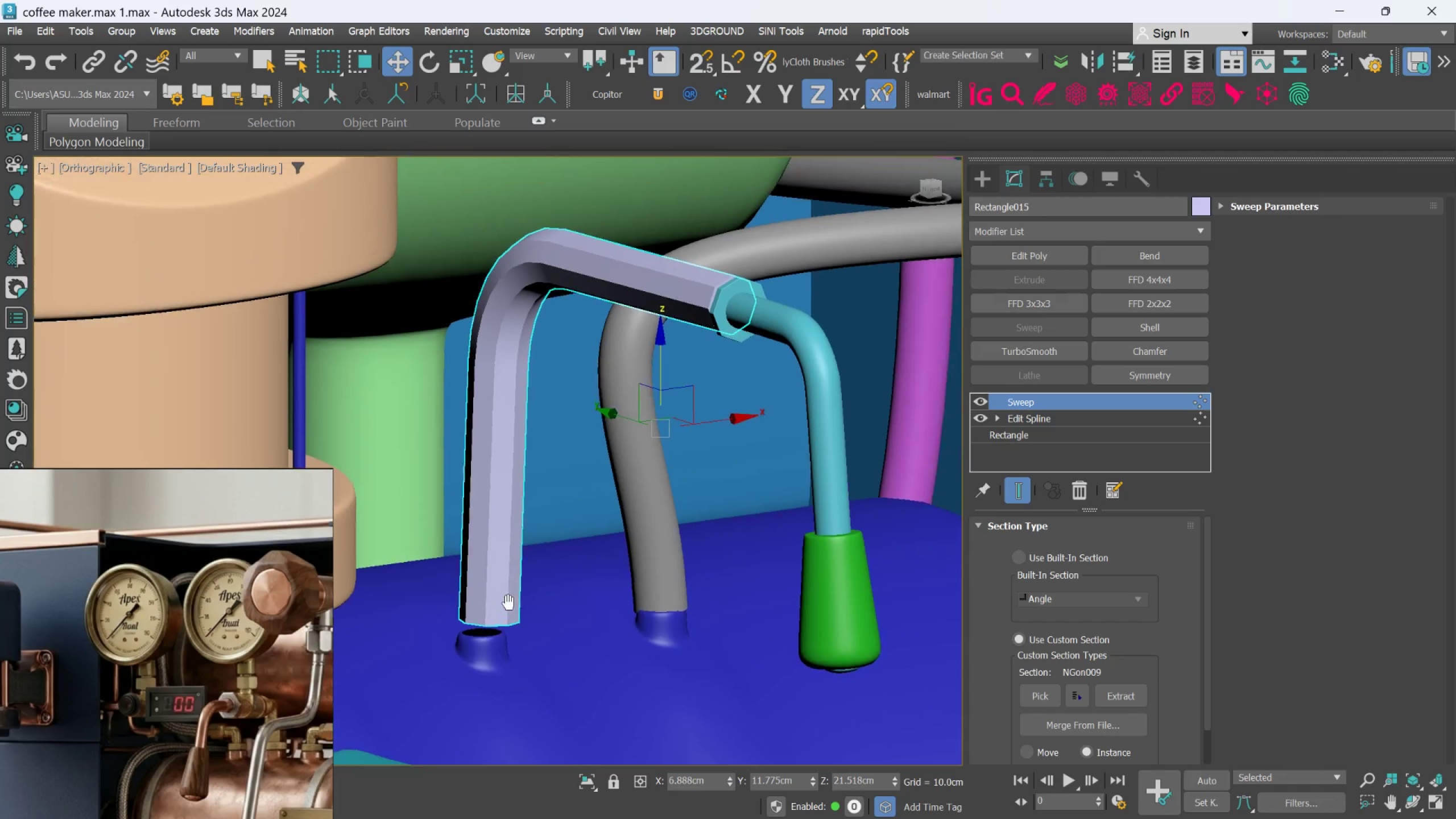 
scroll: coordinate [505, 586], scroll_direction: down, amount: 1.0
 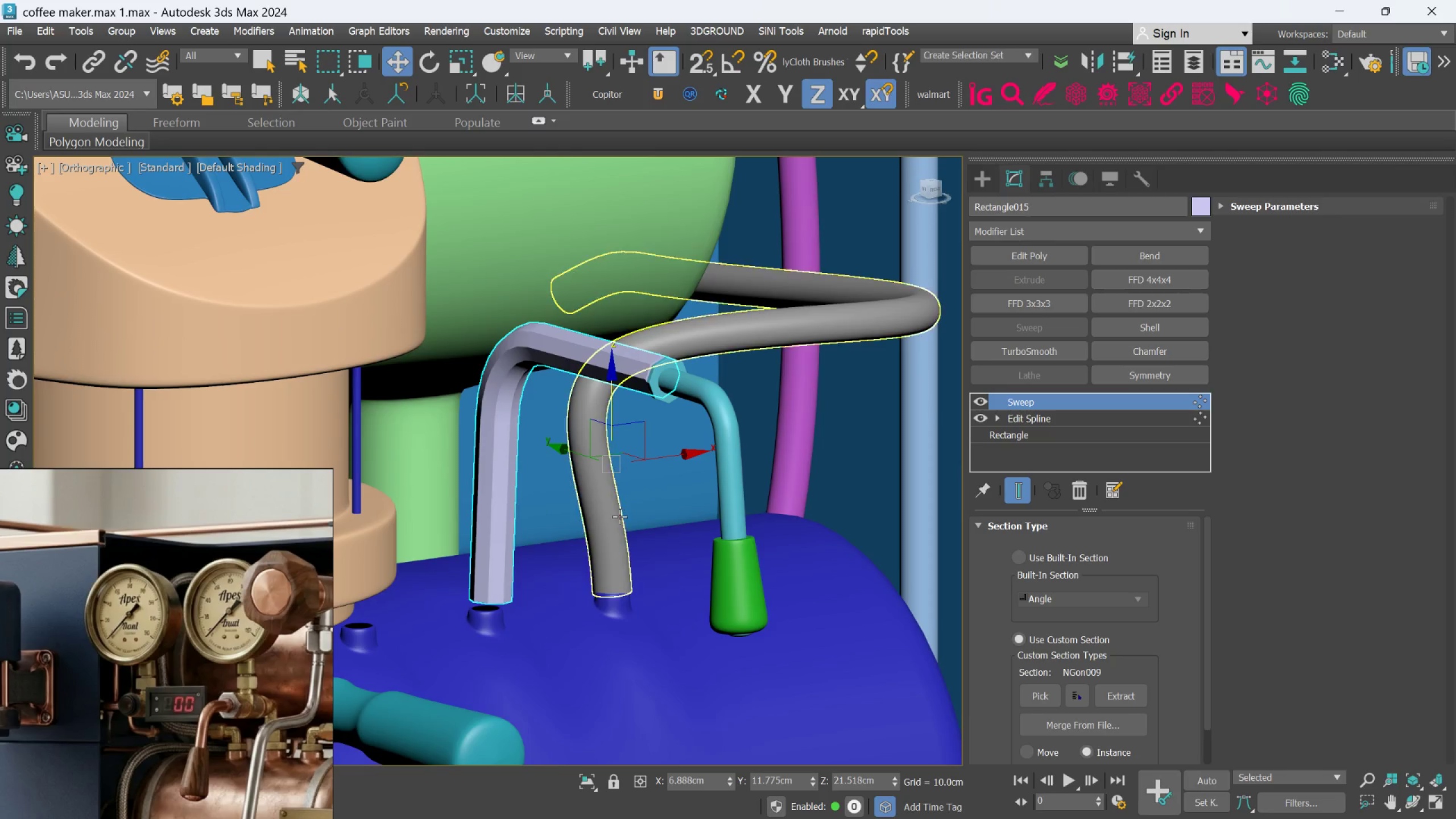 
left_click([613, 524])
 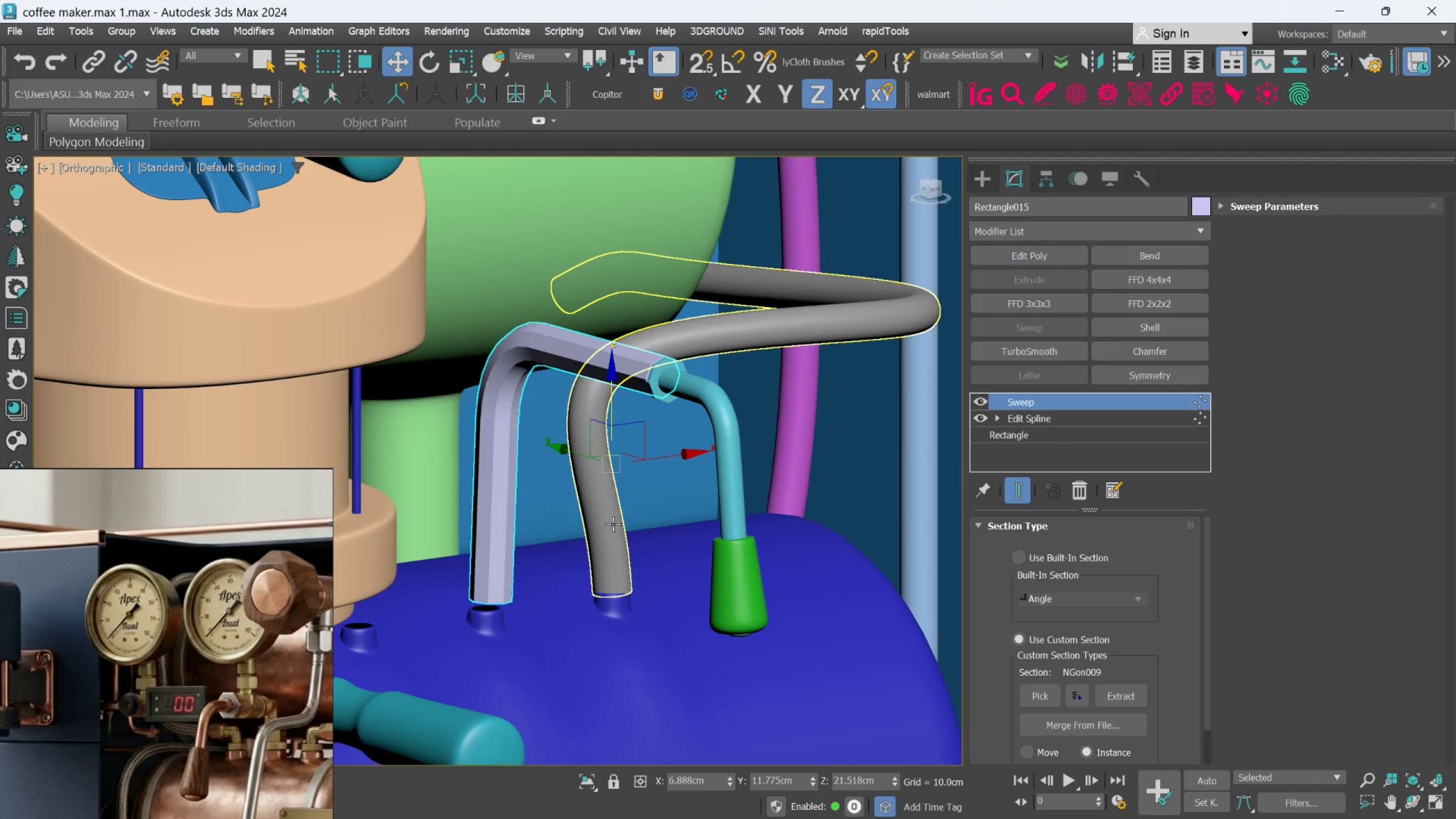 
scroll: coordinate [613, 524], scroll_direction: down, amount: 1.0
 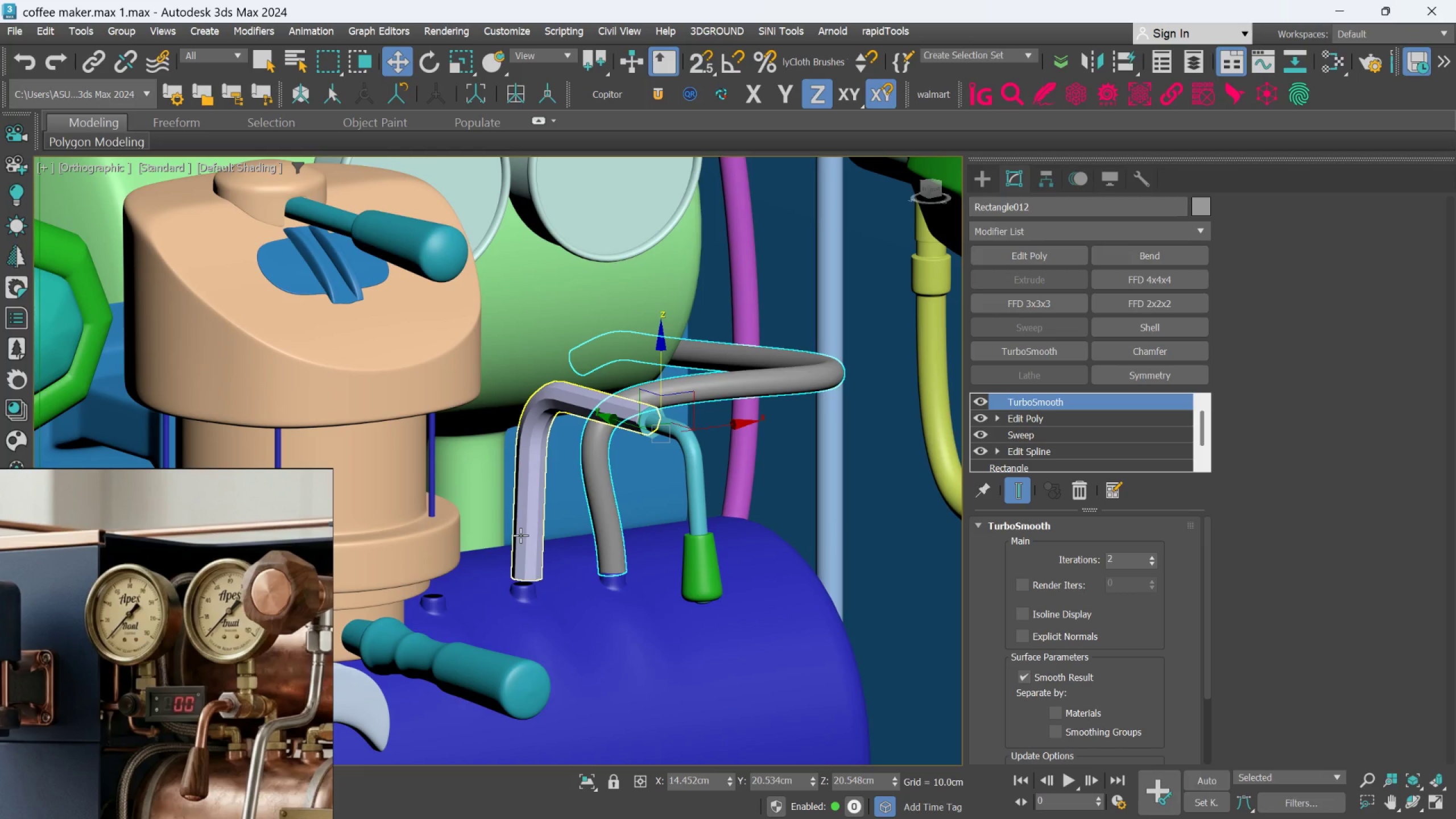 
left_click([528, 531])
 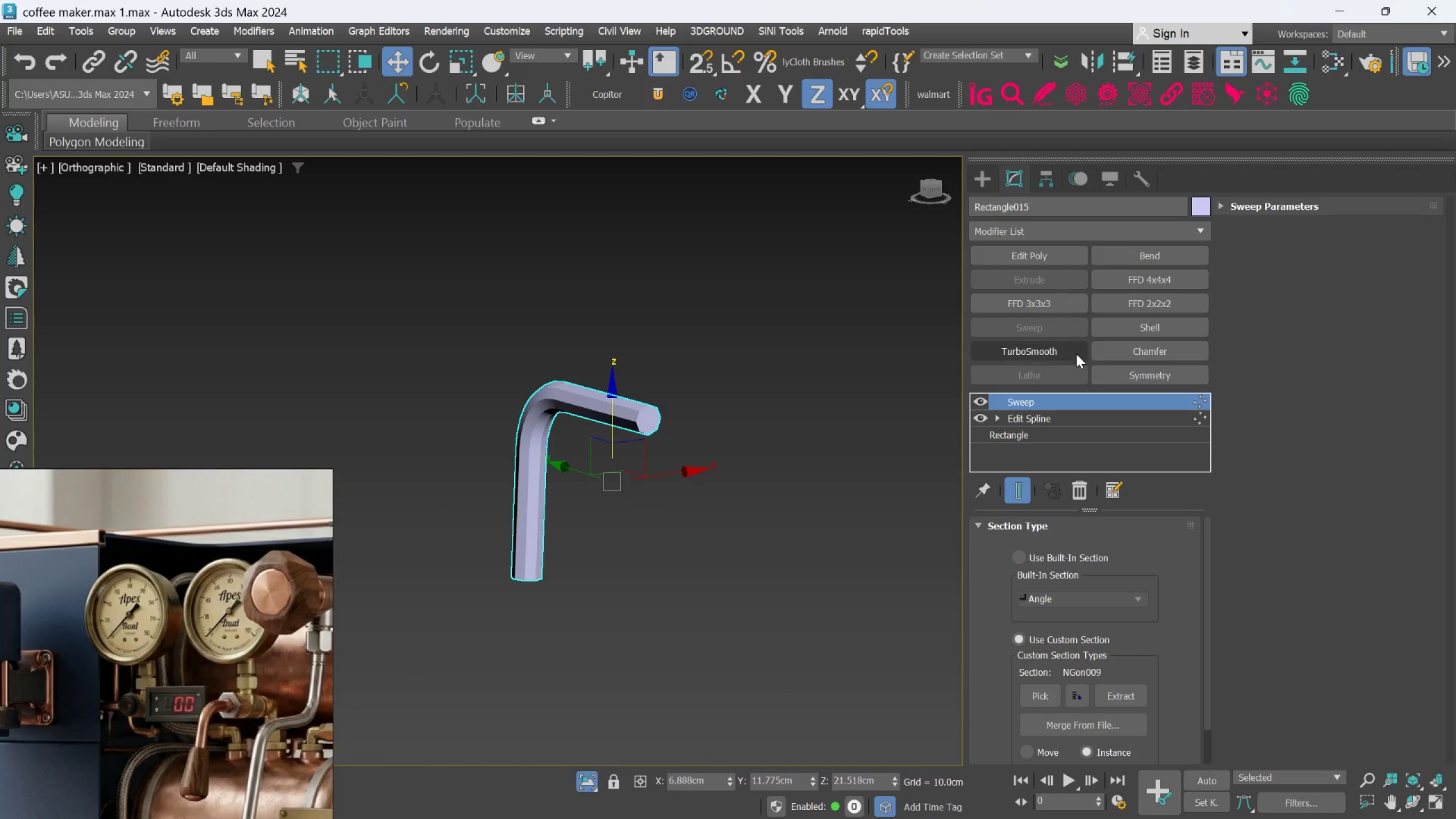 
left_click([1068, 413])
 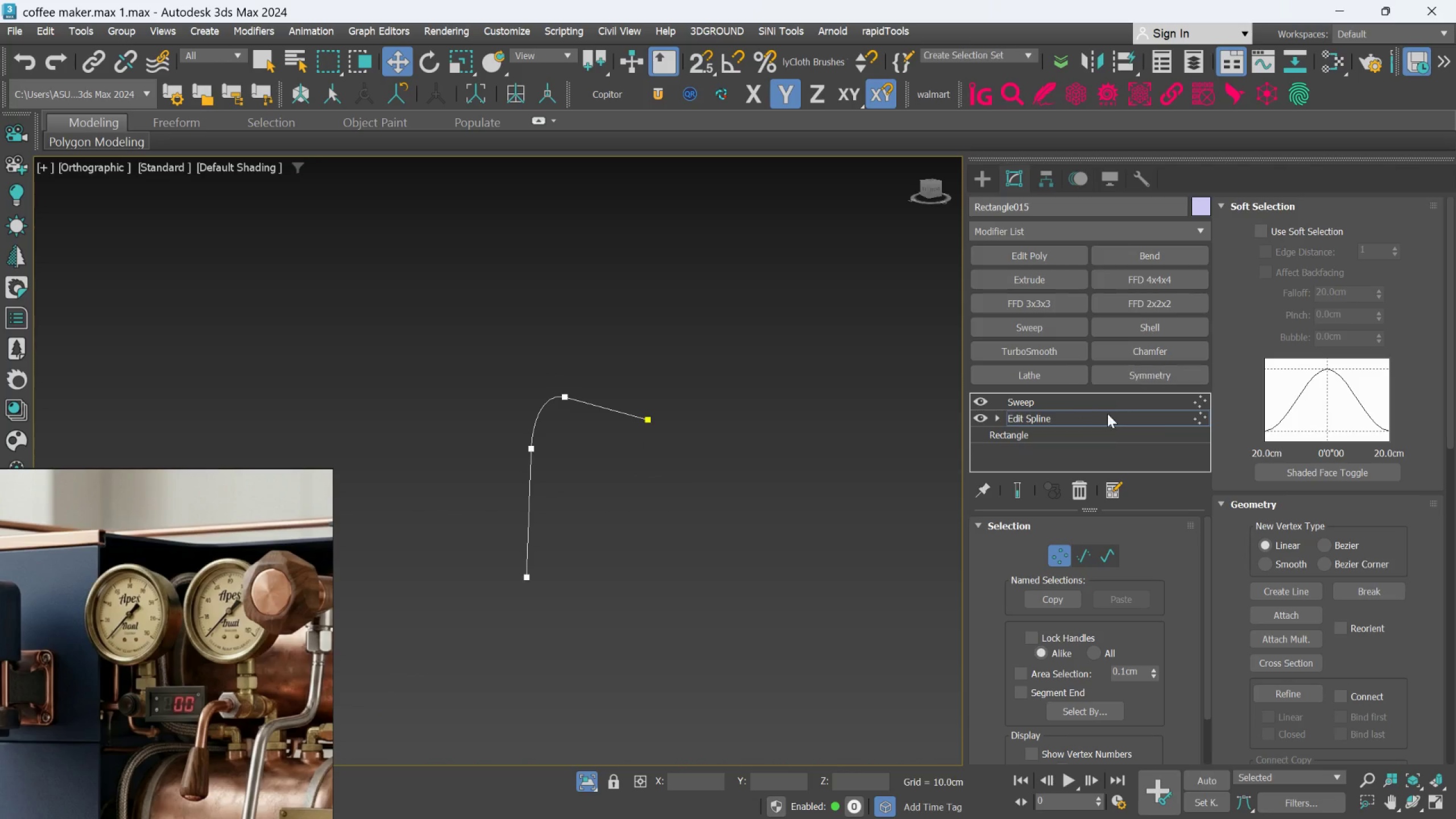 
left_click([1104, 416])
 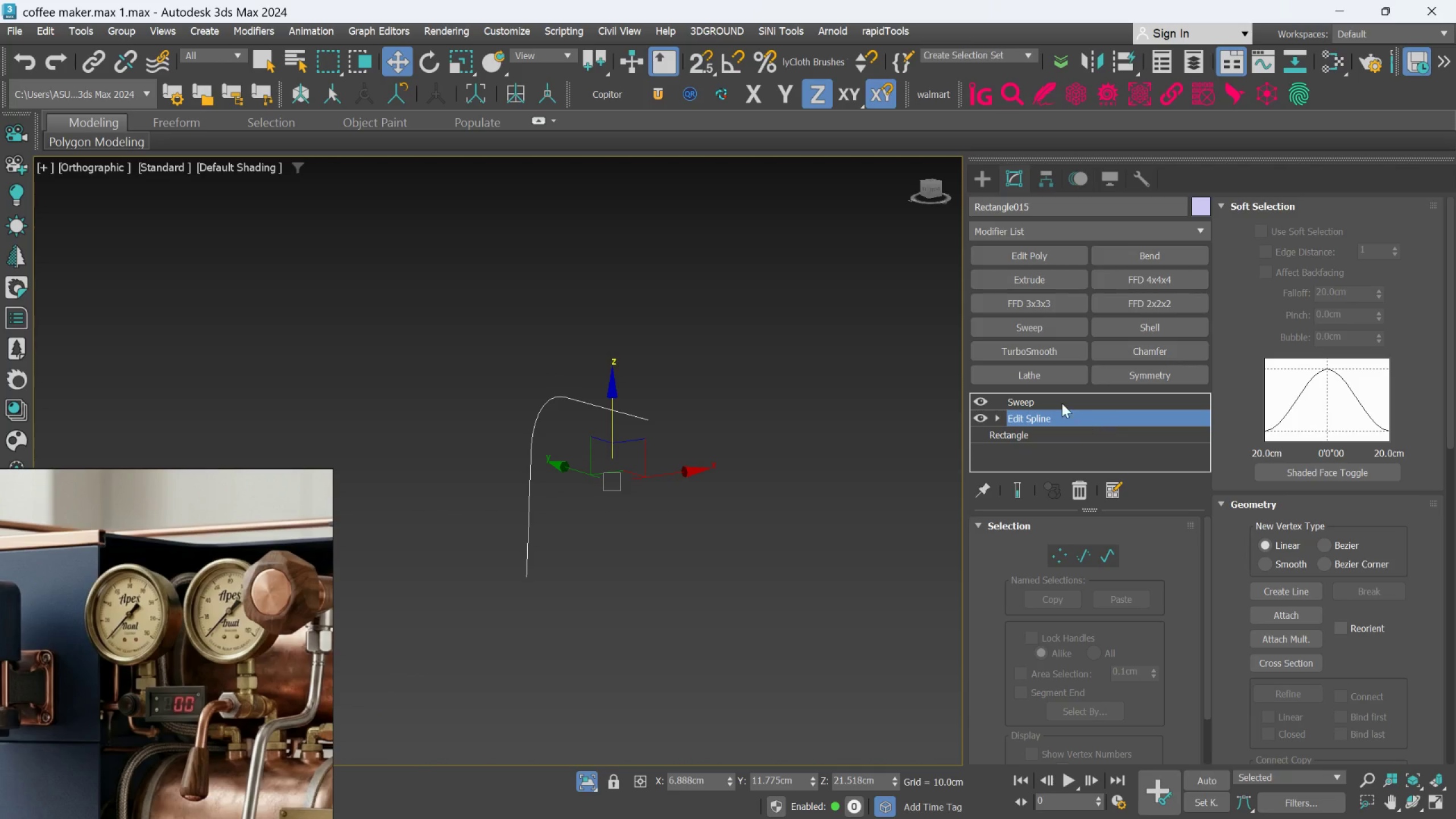 
left_click([1062, 402])
 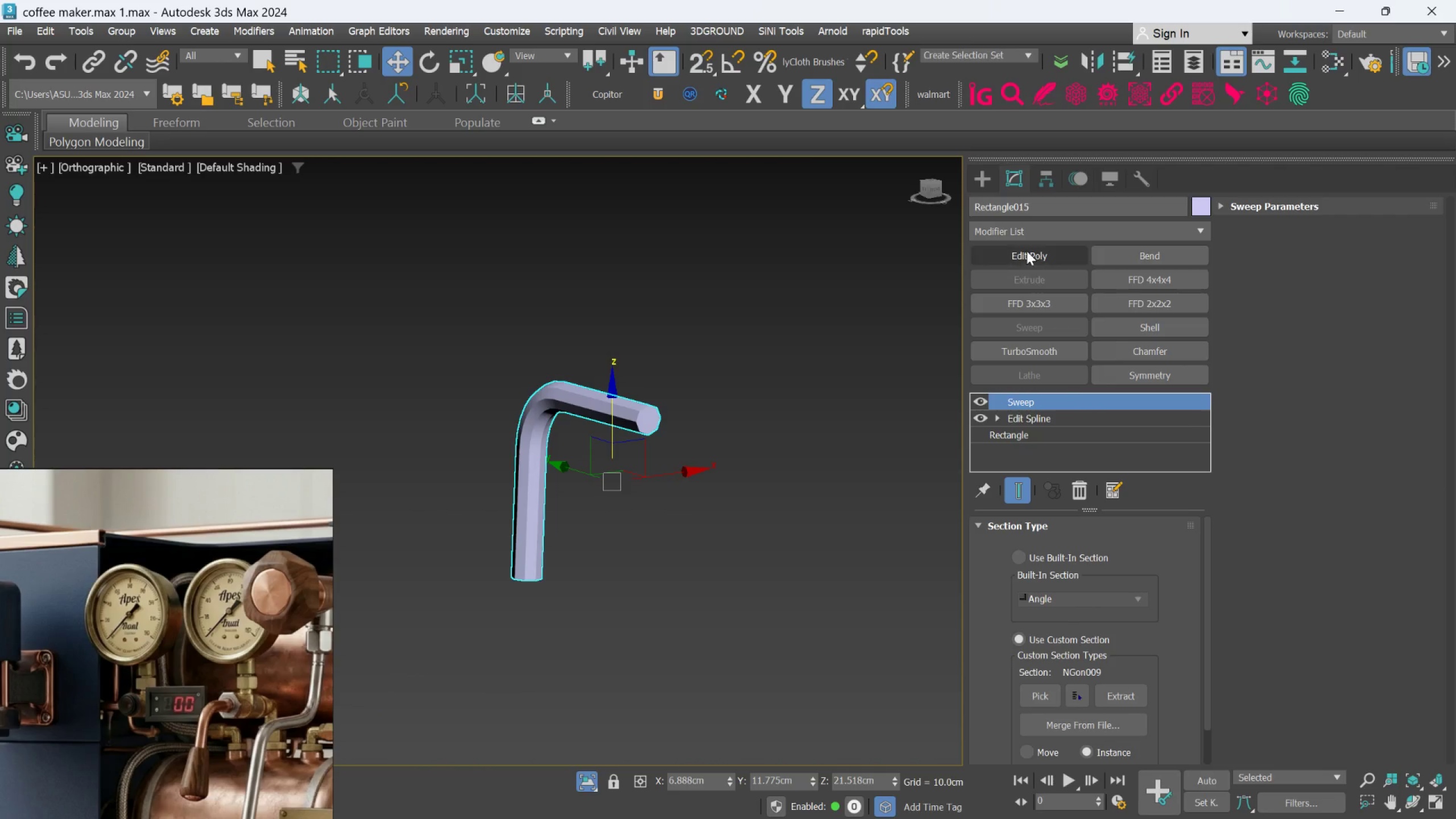 
left_click([1027, 251])
 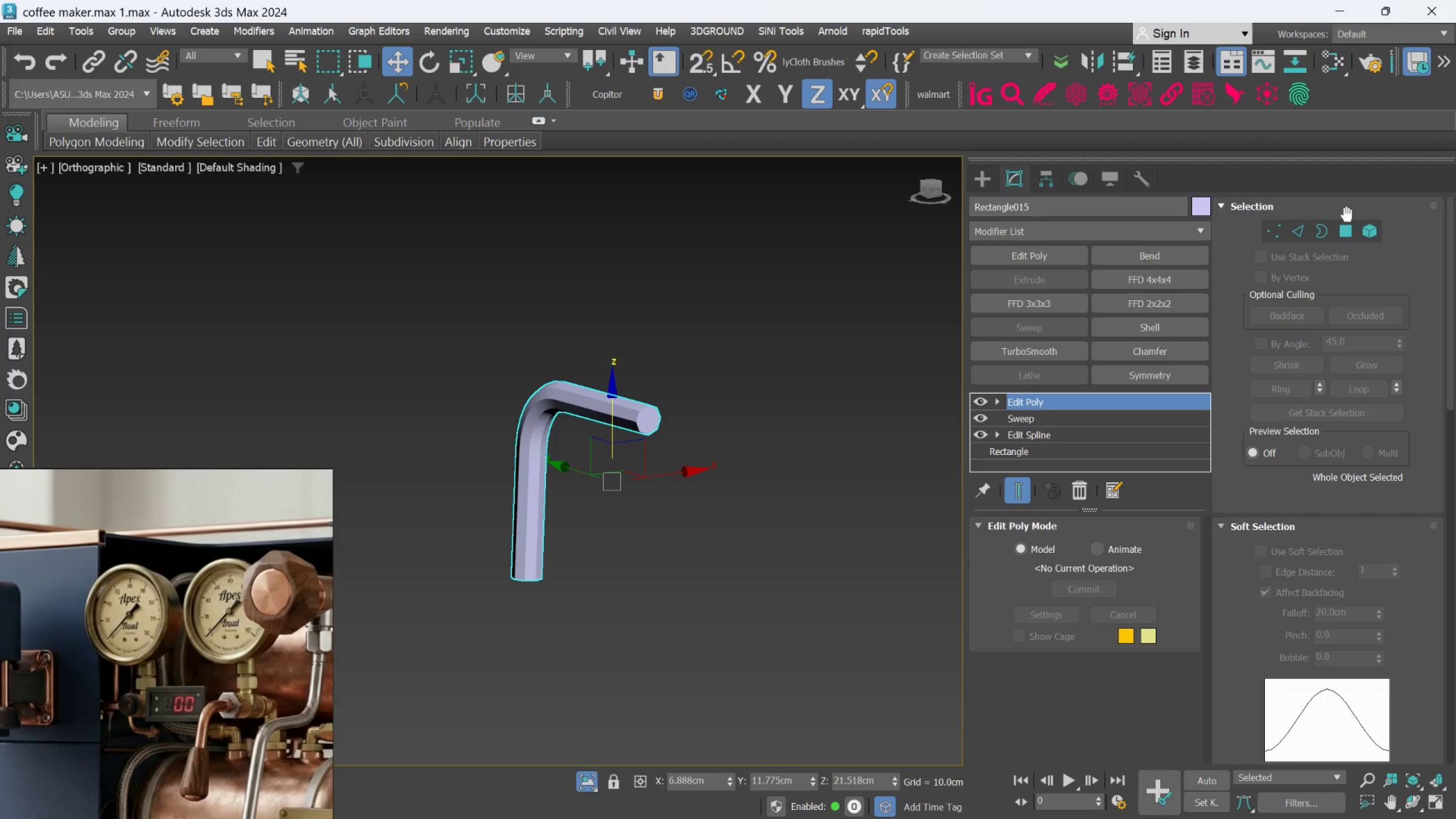 
left_click_drag(start_coordinate=[1346, 222], to_coordinate=[1345, 225])
 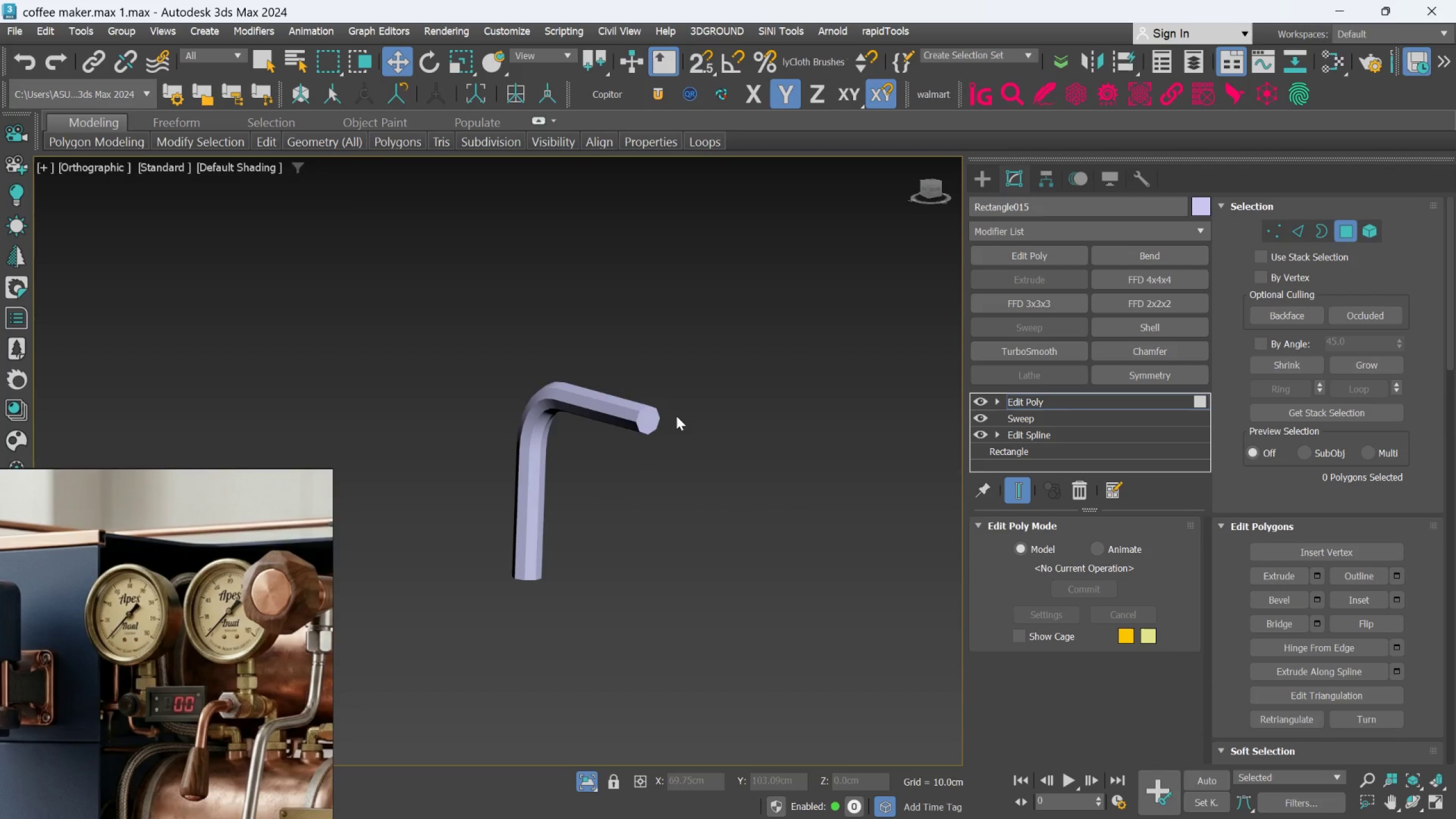 
scroll: coordinate [677, 417], scroll_direction: up, amount: 2.0
 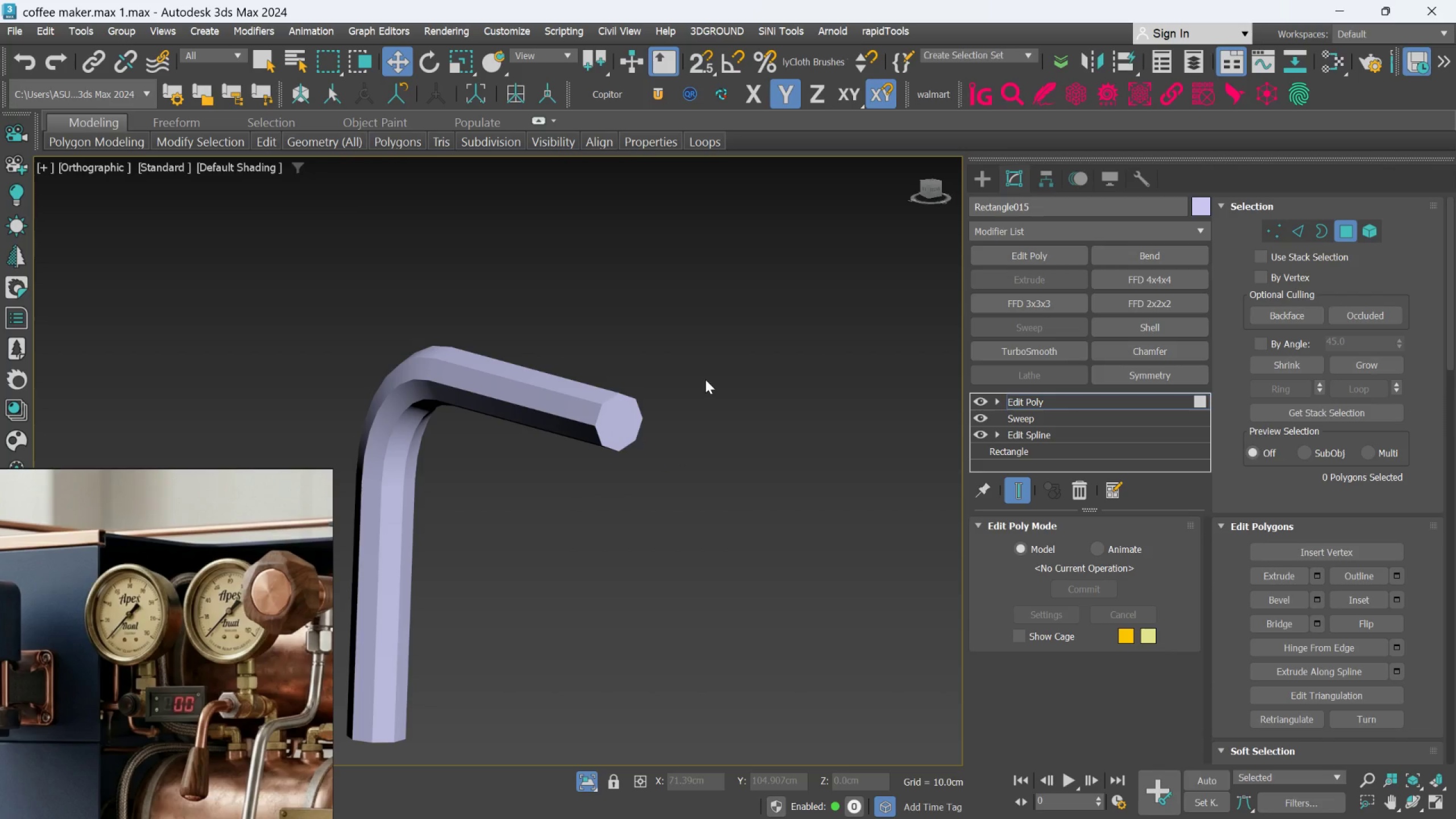 
key(F4)
 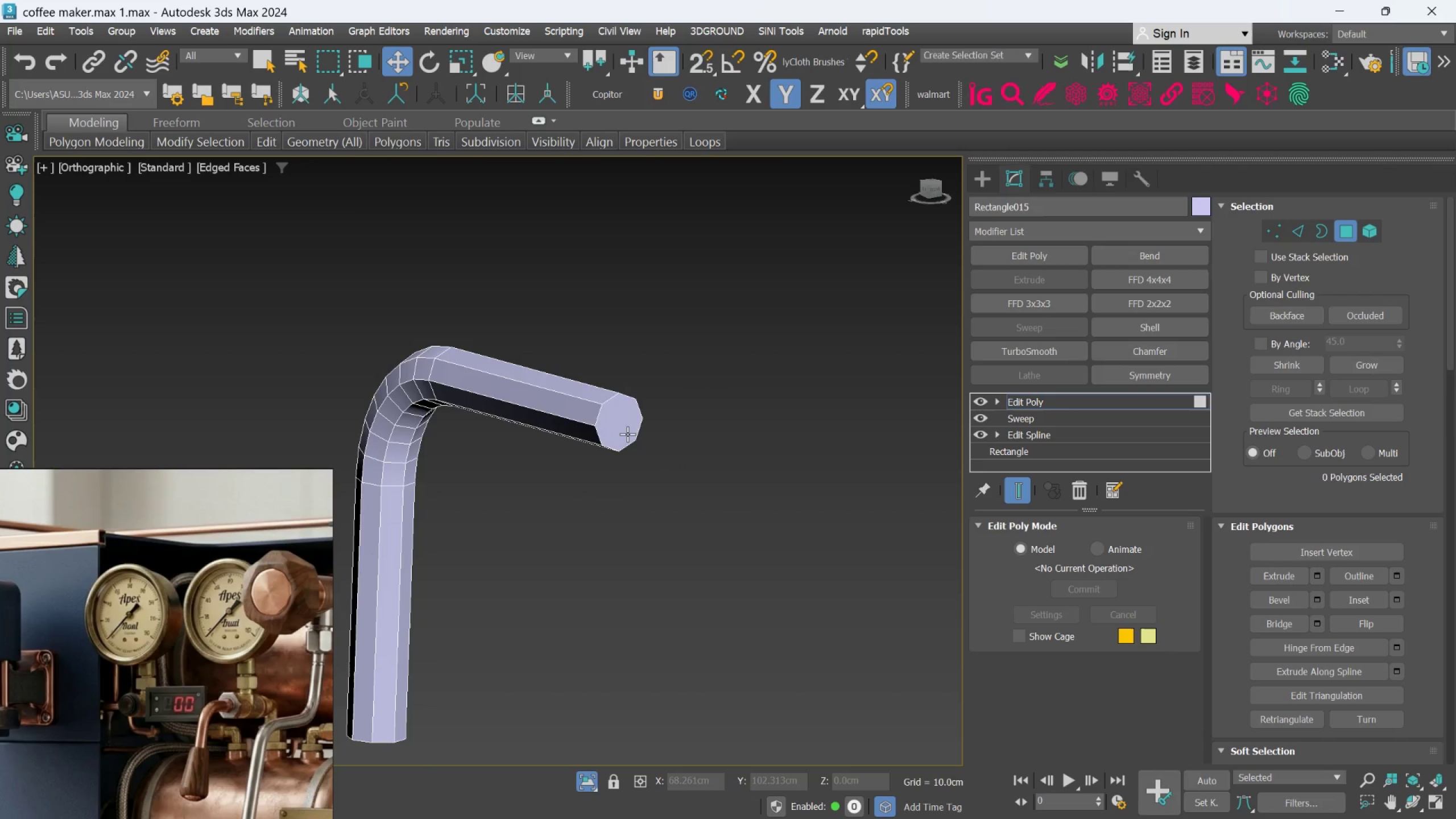 
left_click([627, 434])
 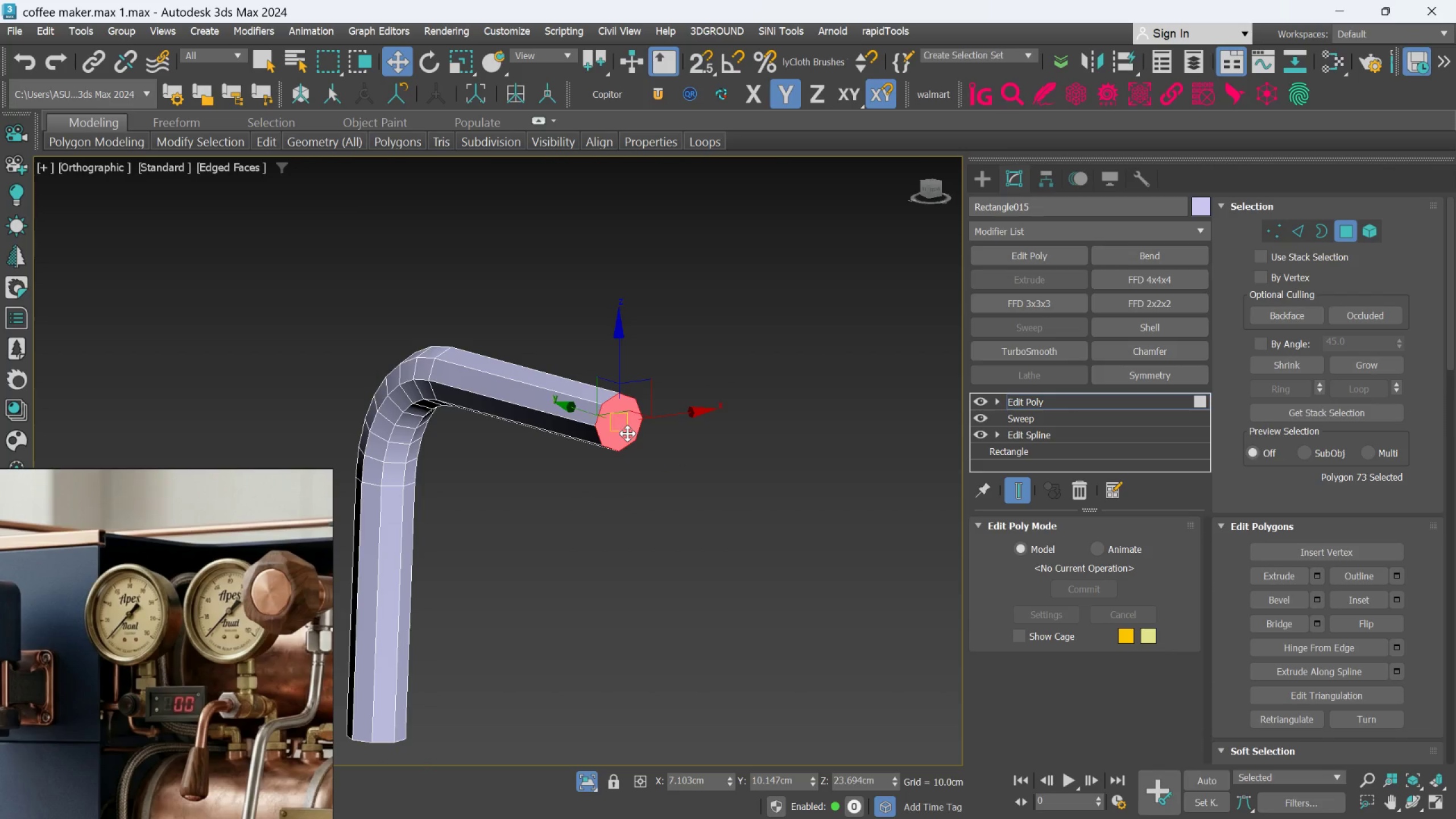 
key(Delete)
 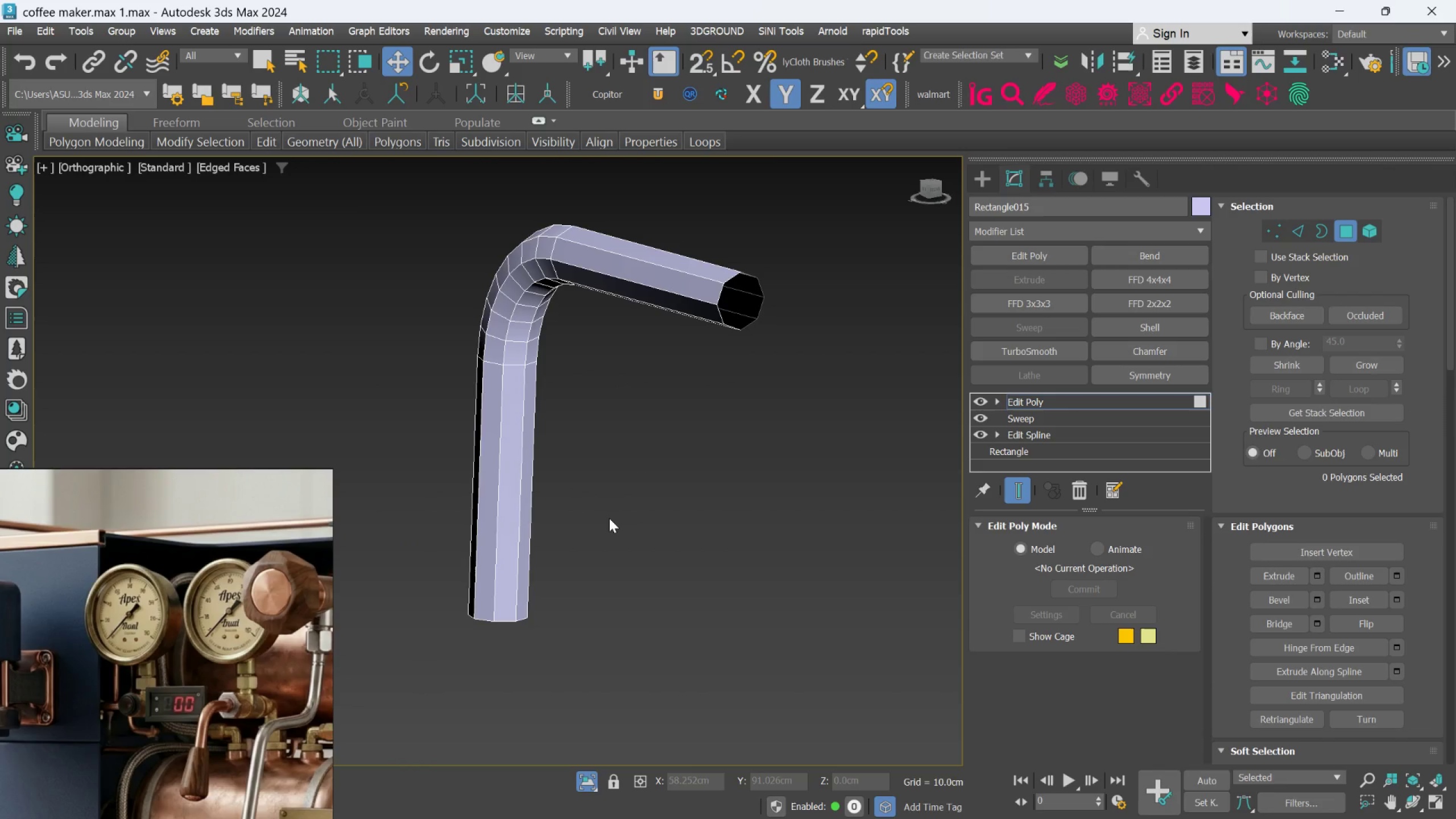 
hold_key(key=AltLeft, duration=0.5)
 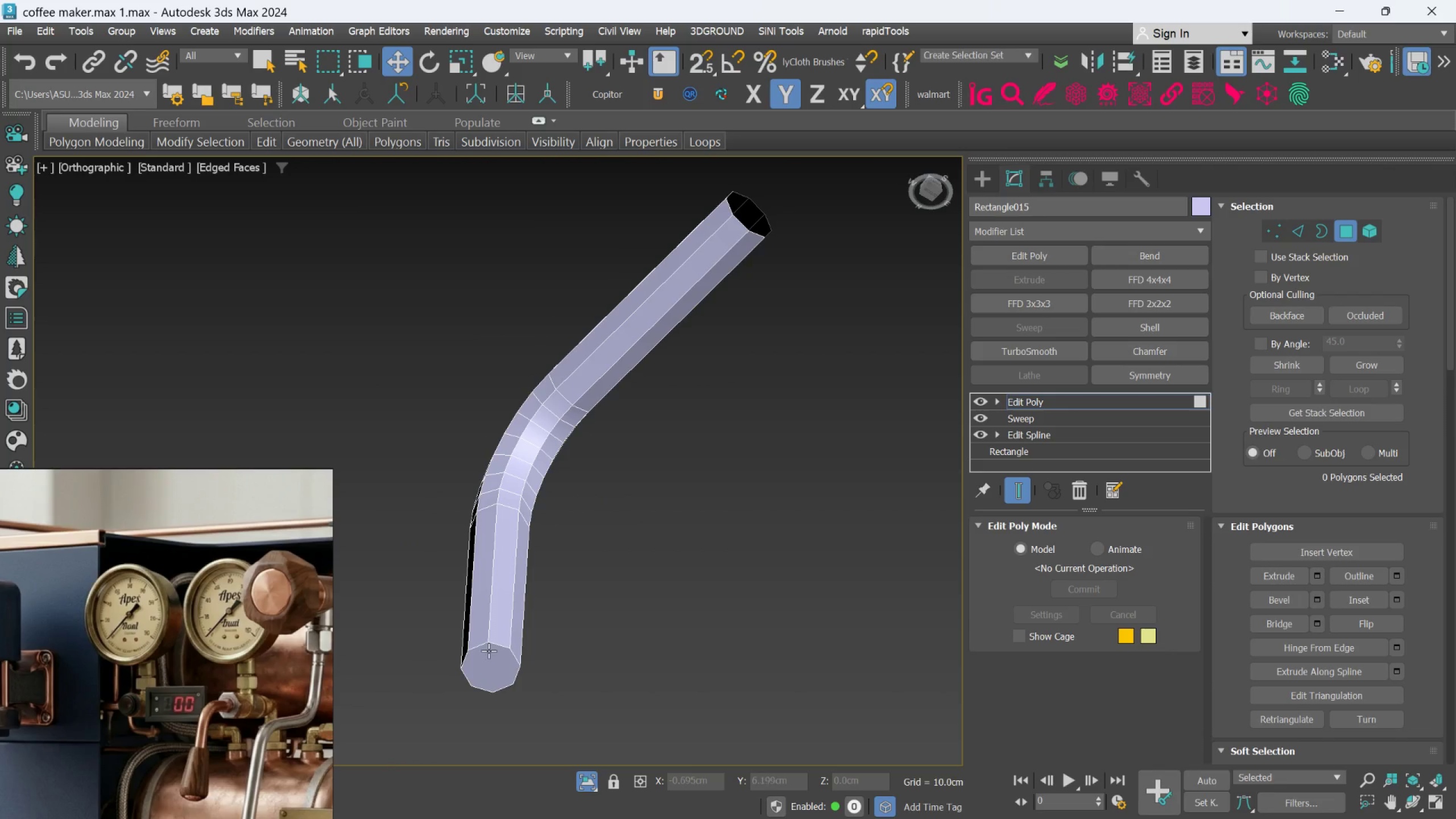 
key(Control+ControlLeft)
 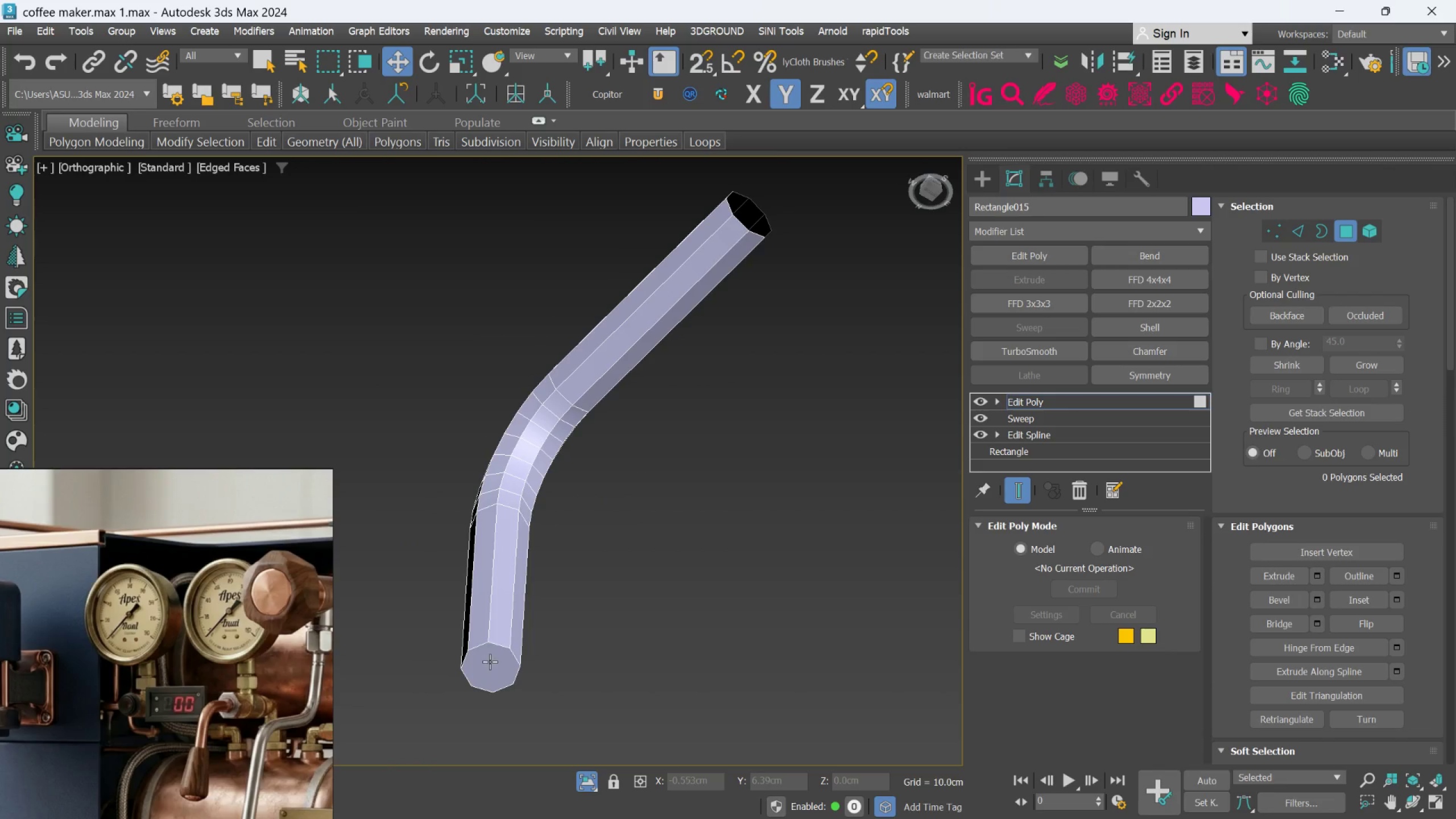 
left_click([490, 661])
 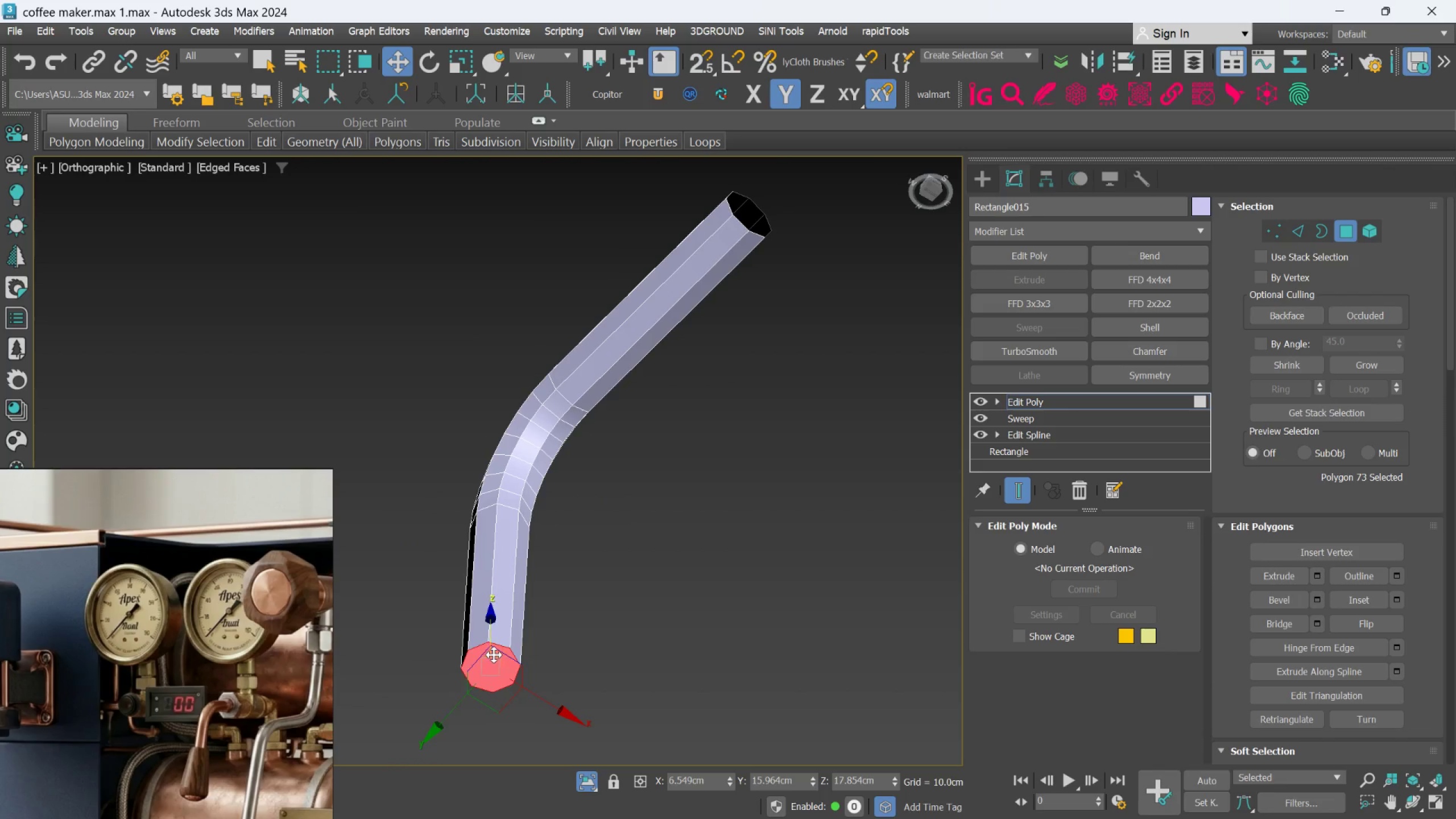 
key(Delete)
 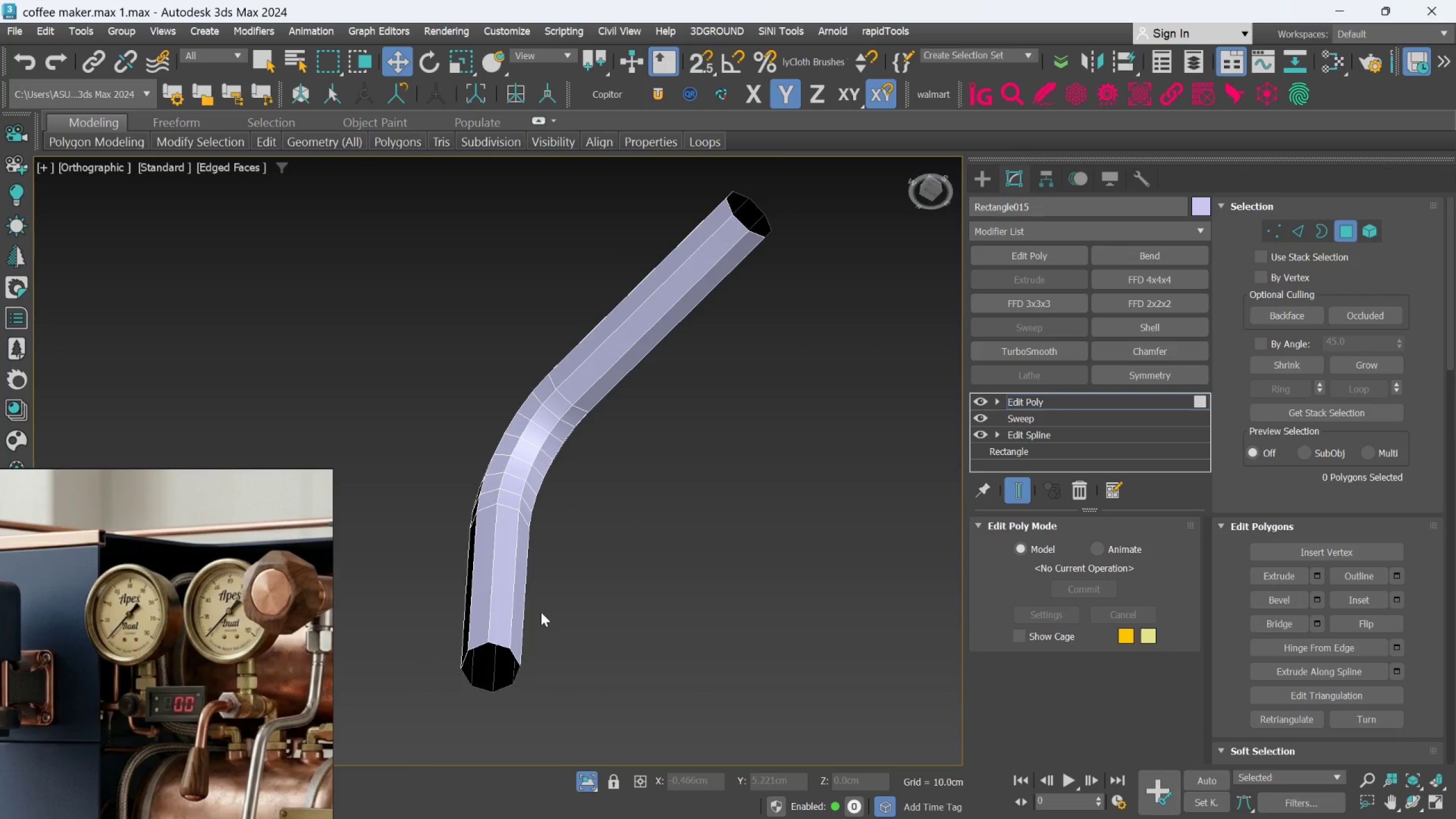 
hold_key(key=AltLeft, duration=0.52)
 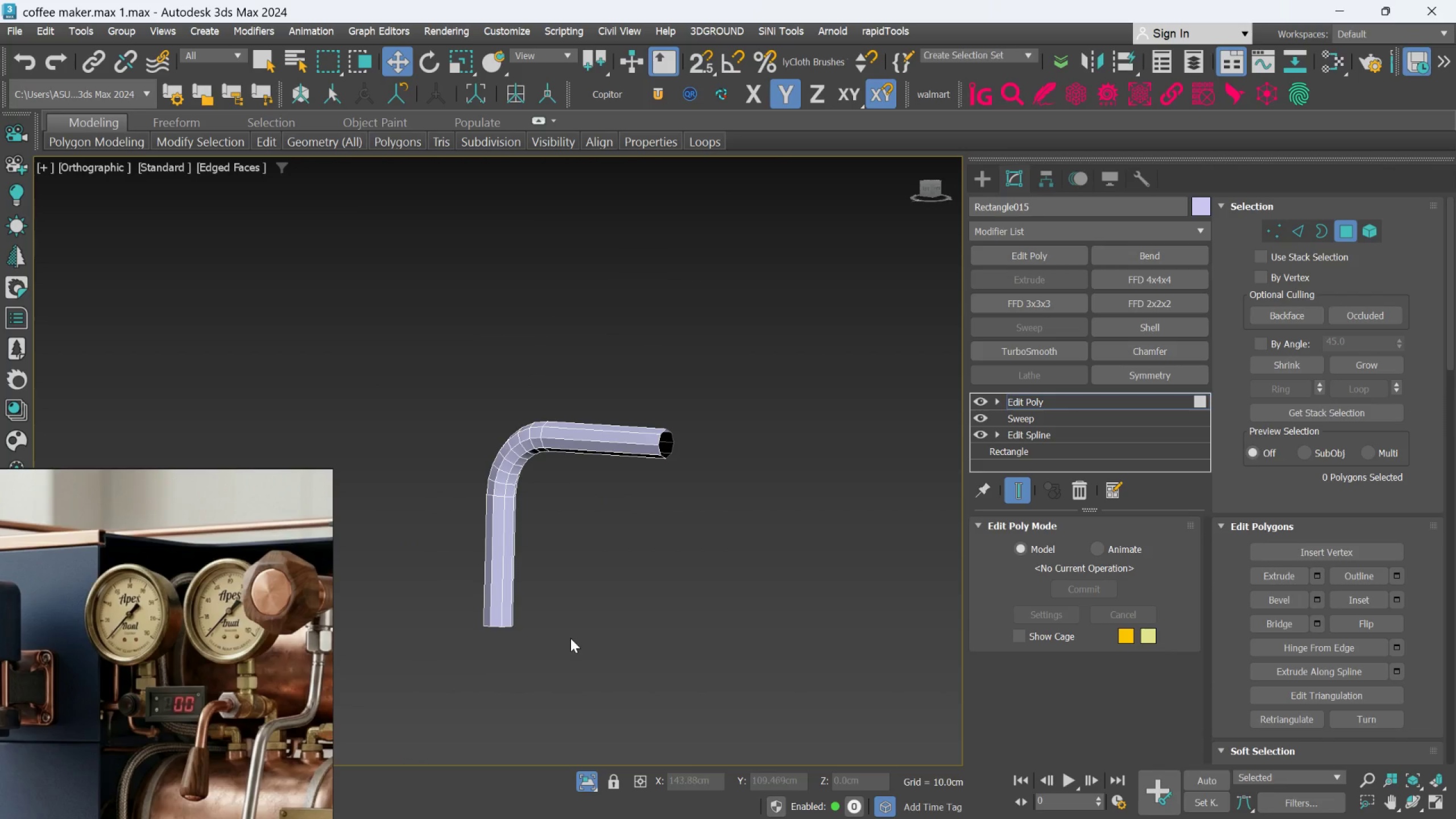 
scroll: coordinate [541, 612], scroll_direction: down, amount: 2.0
 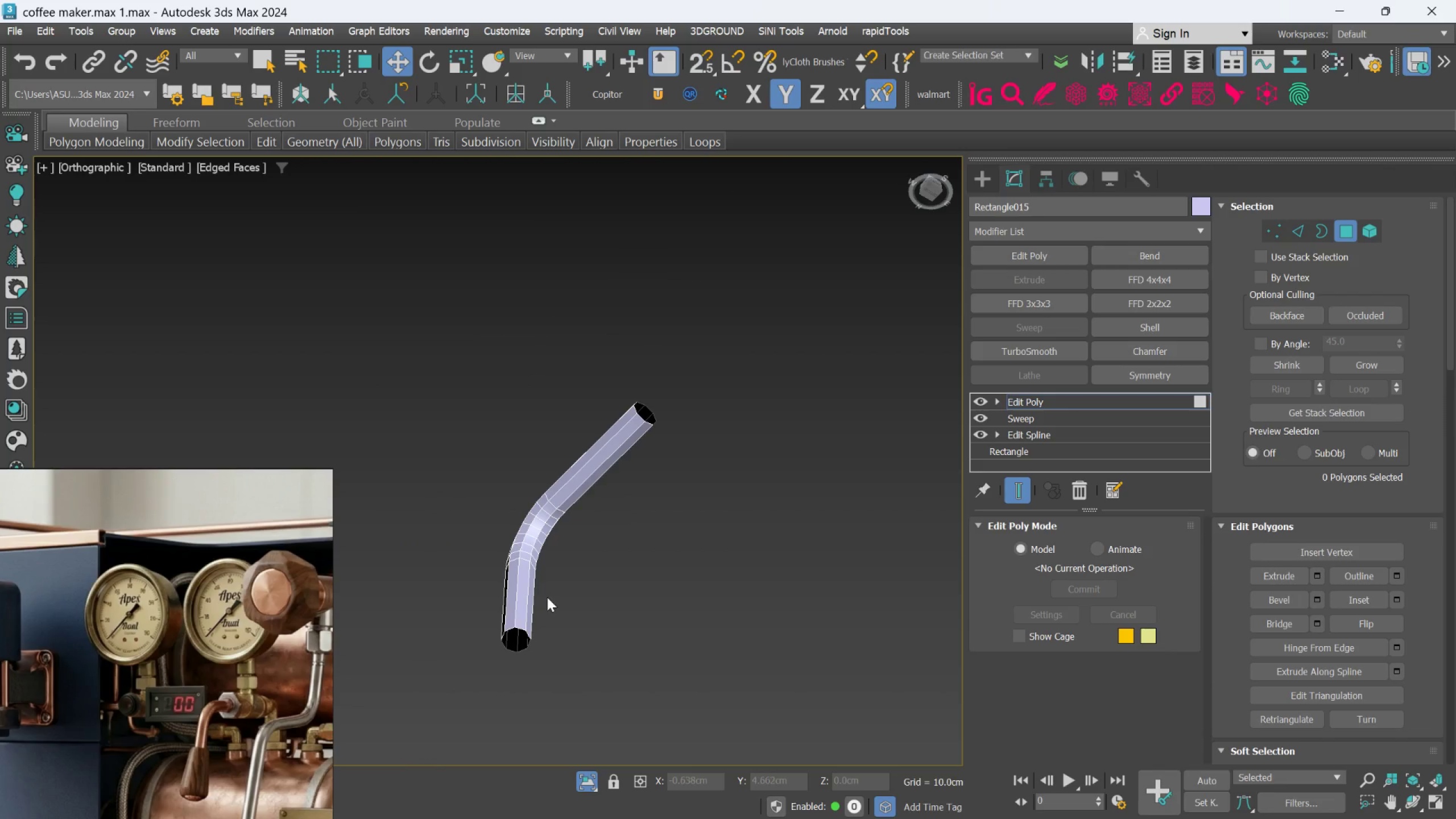 
key(Alt+AltLeft)
 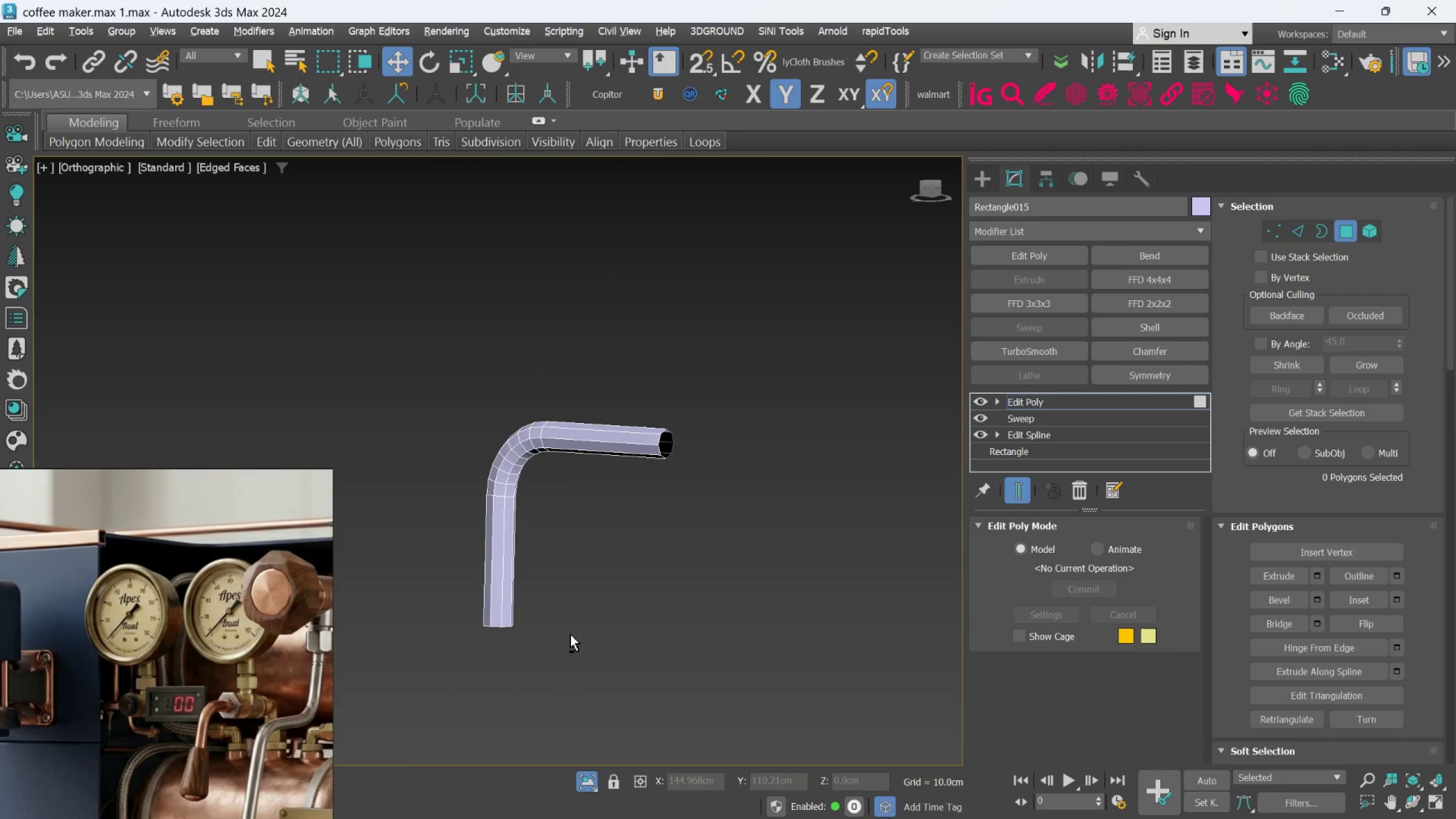 
key(Alt+1)
 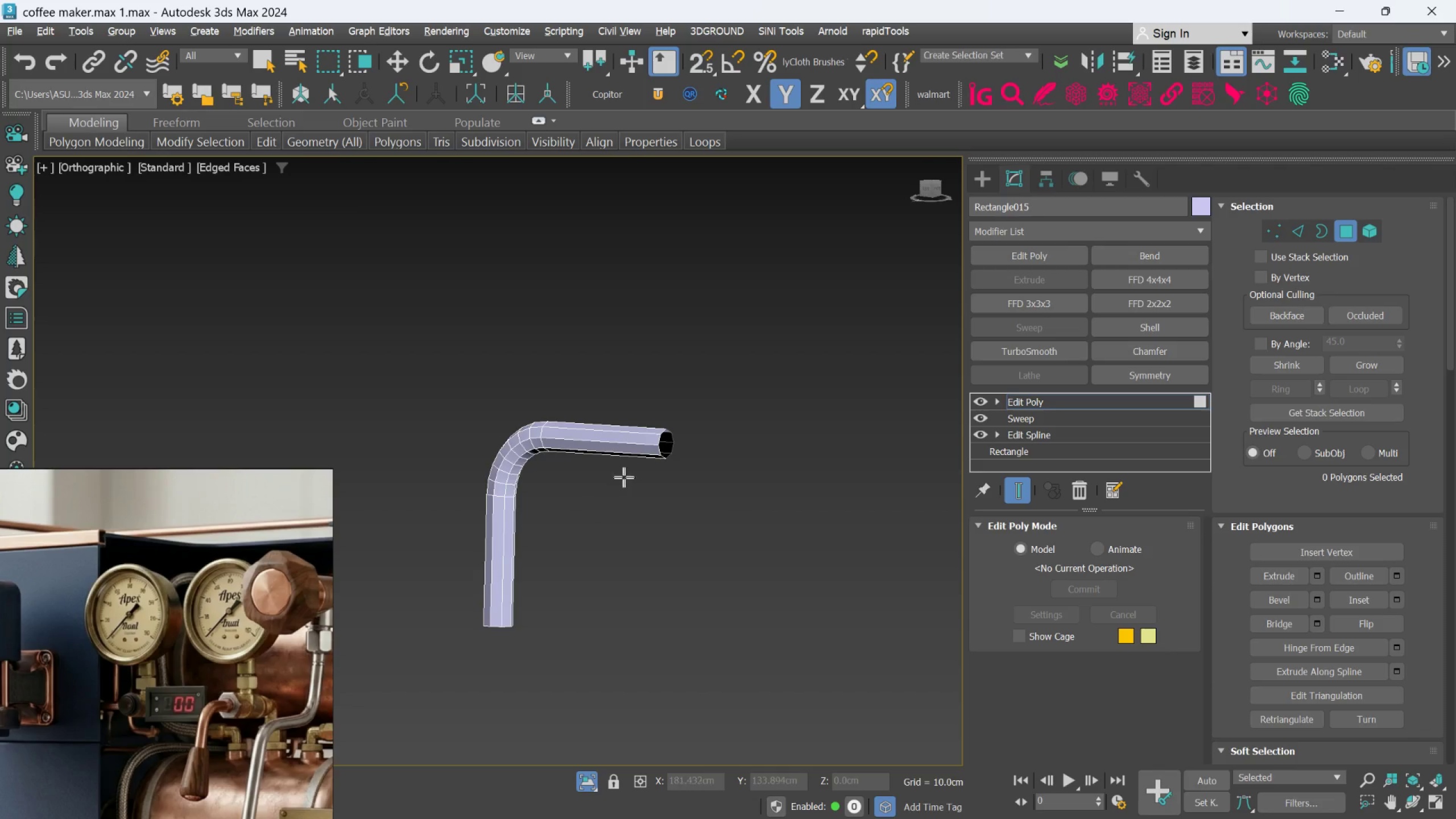 
scroll: coordinate [663, 430], scroll_direction: up, amount: 3.0
 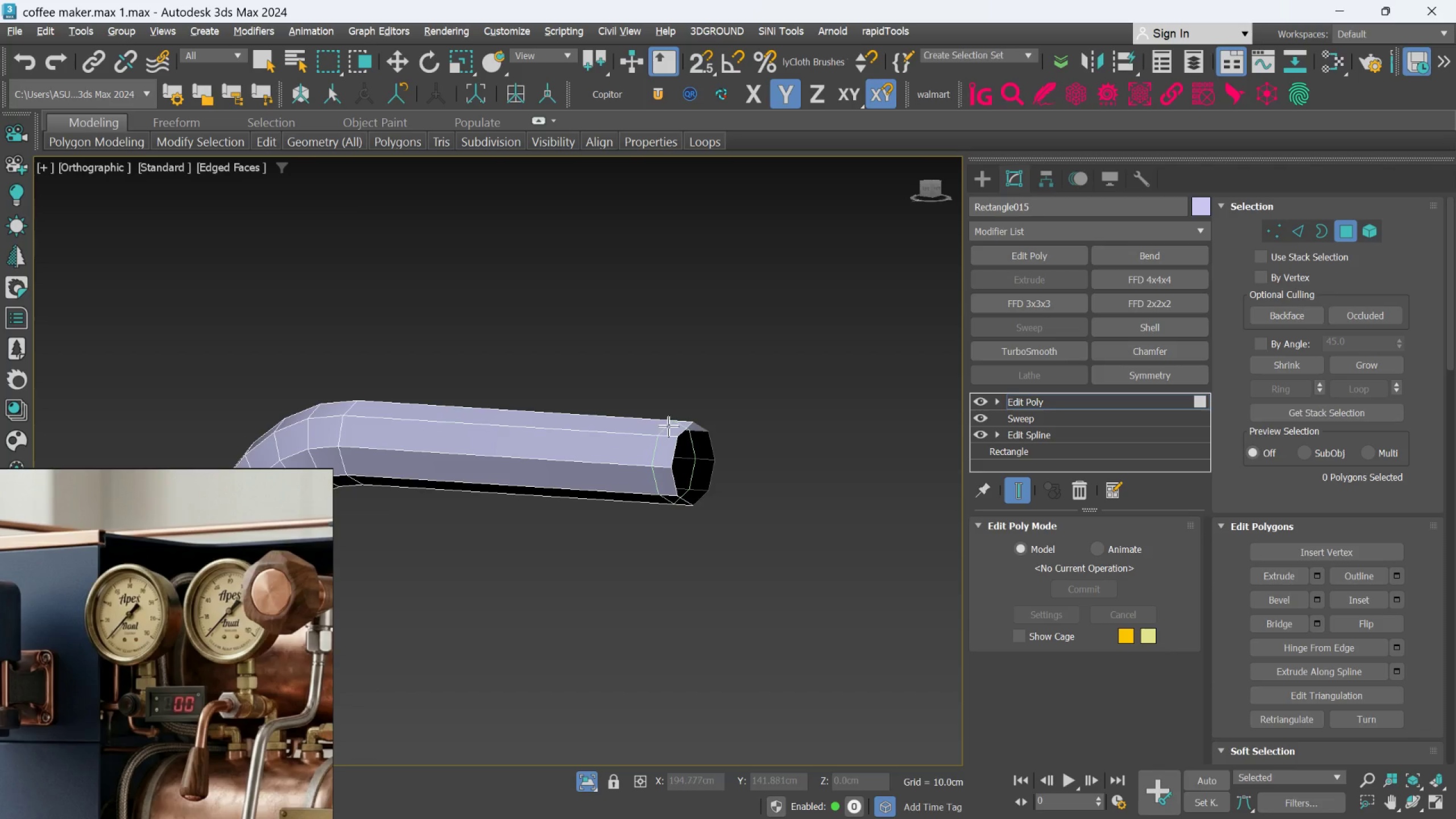 
left_click([668, 426])
 